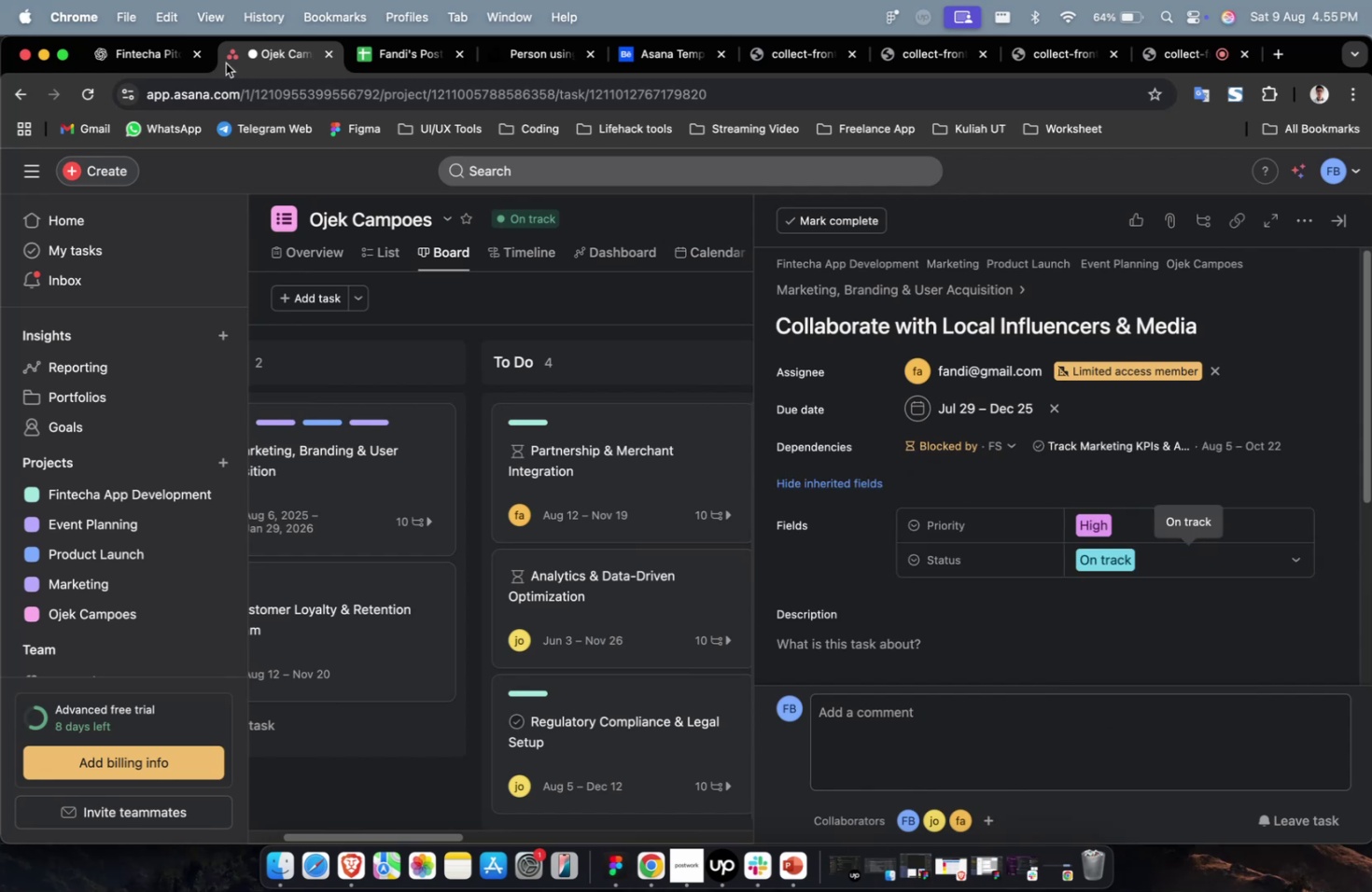 
triple_click([110, 49])
 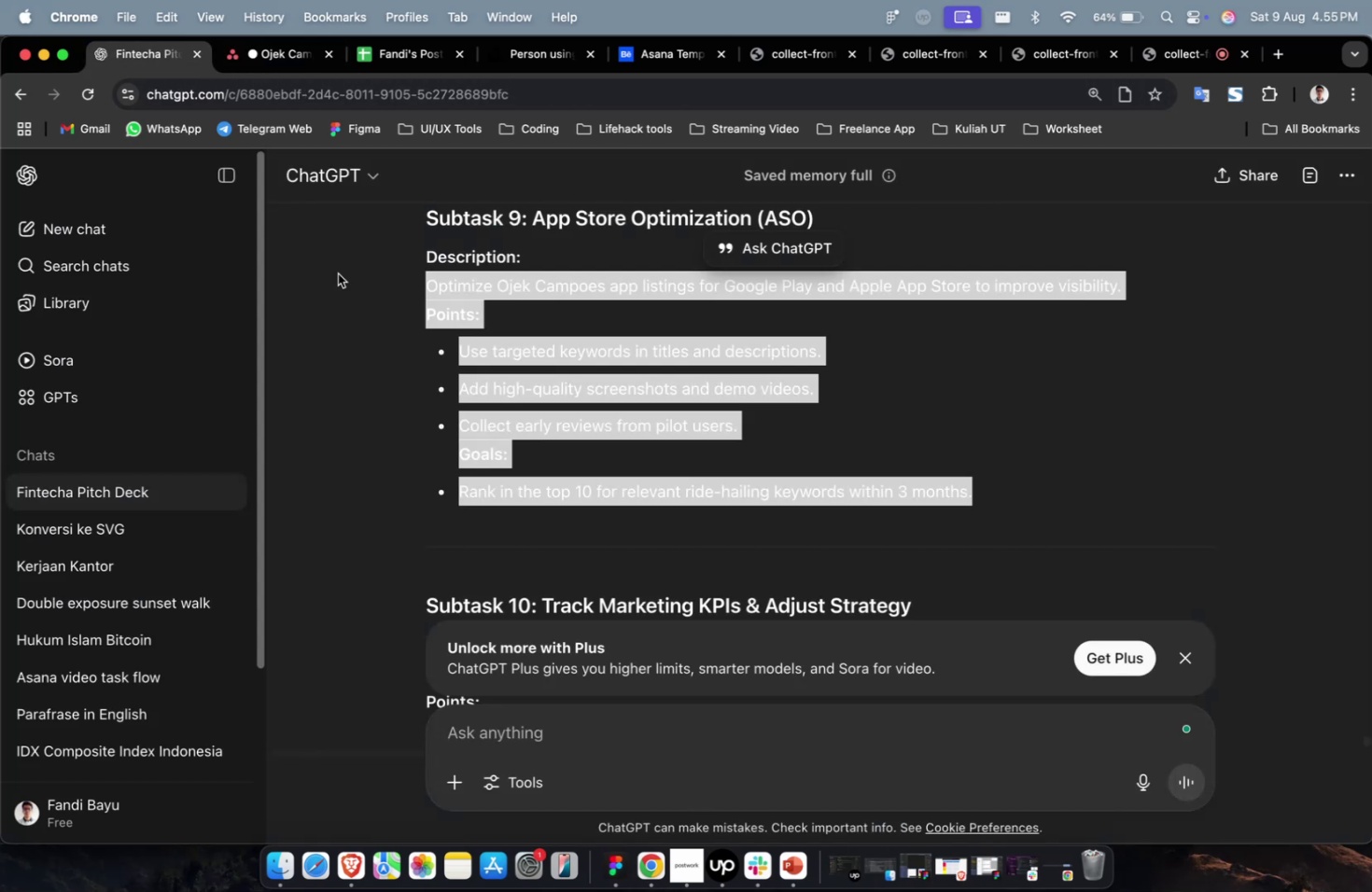 
scroll: coordinate [731, 508], scroll_direction: up, amount: 8.0
 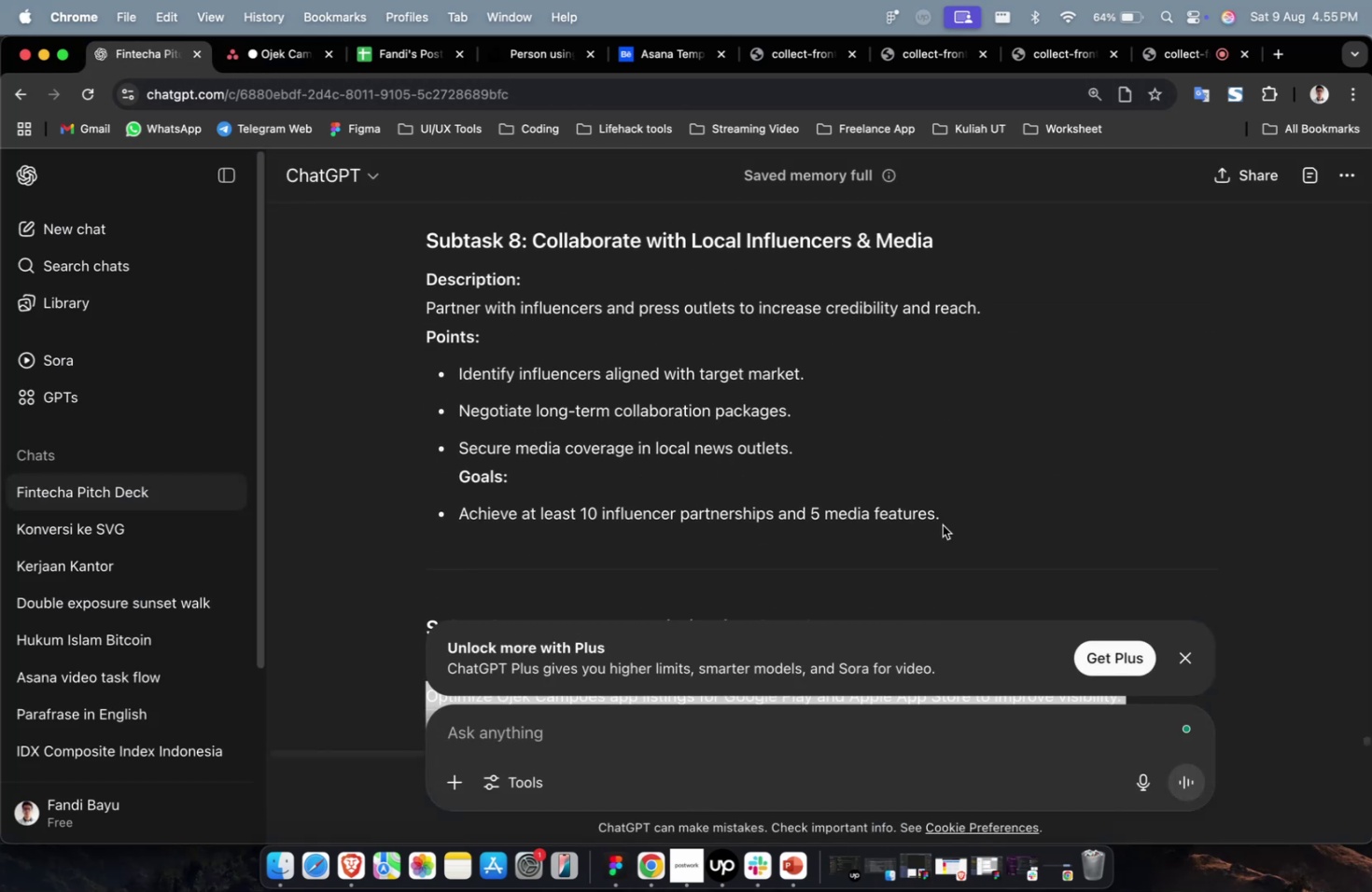 
left_click_drag(start_coordinate=[987, 522], to_coordinate=[378, 309])
 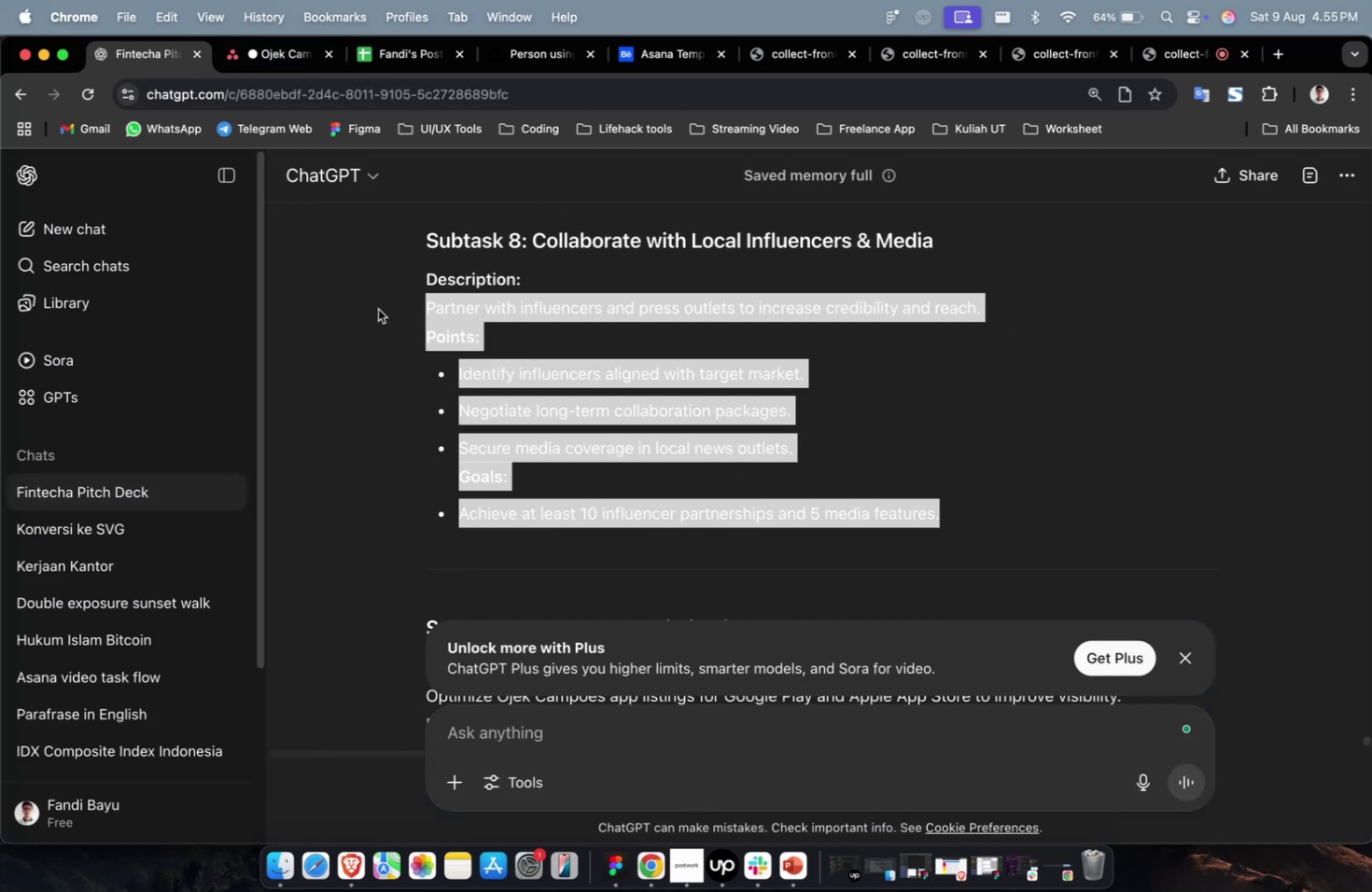 
key(Meta+CommandLeft)
 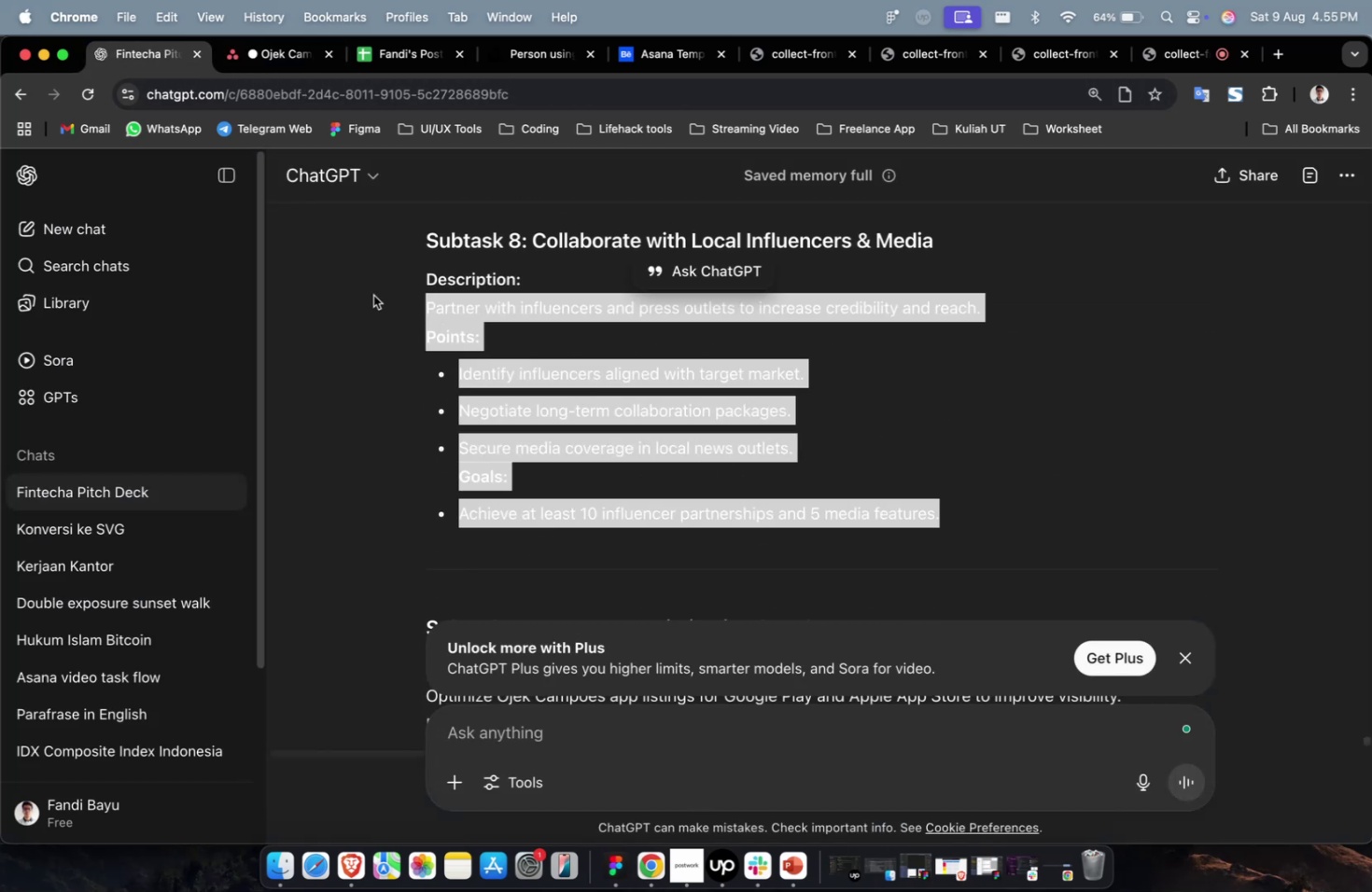 
key(Meta+C)
 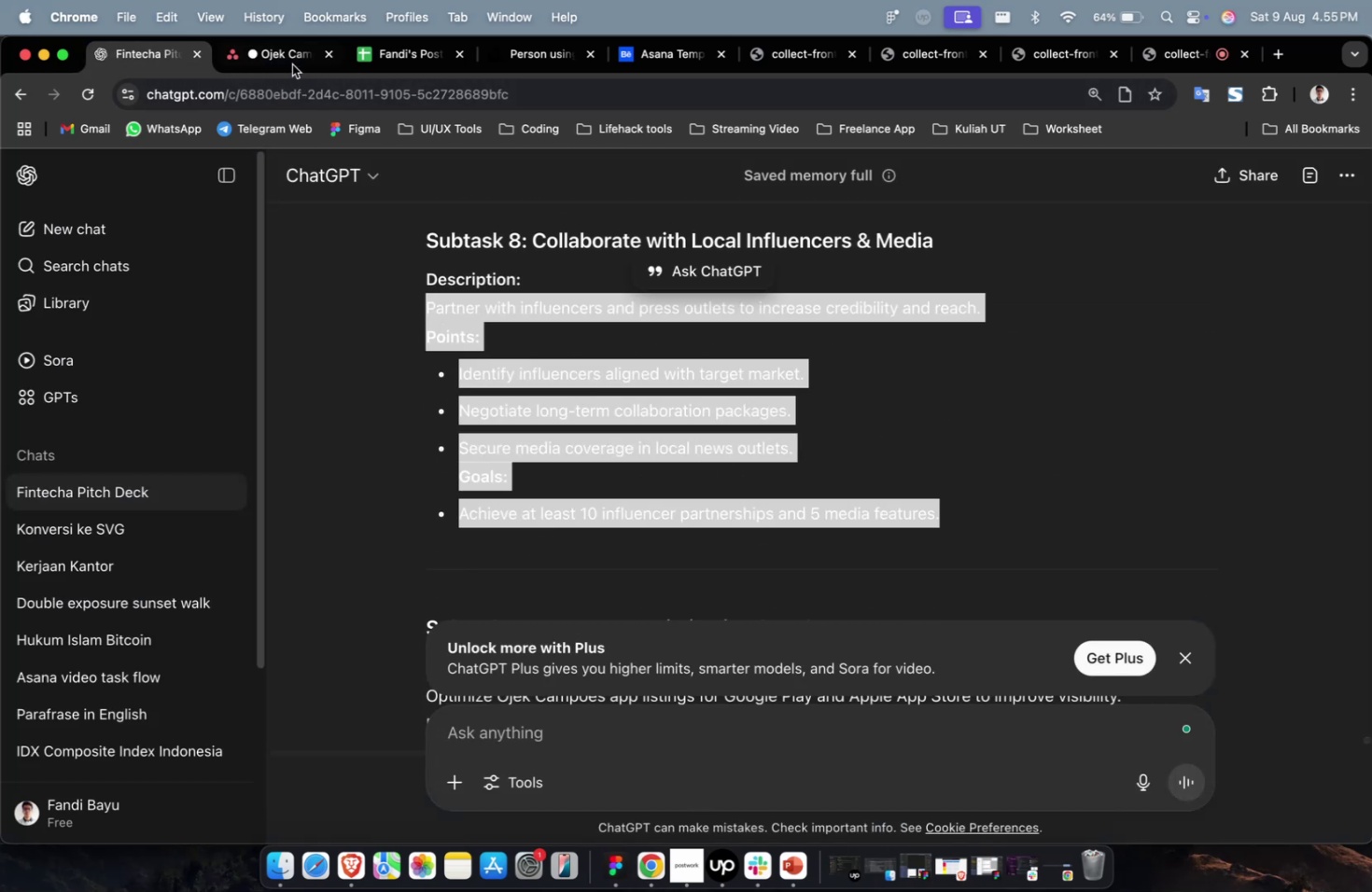 
left_click([293, 61])
 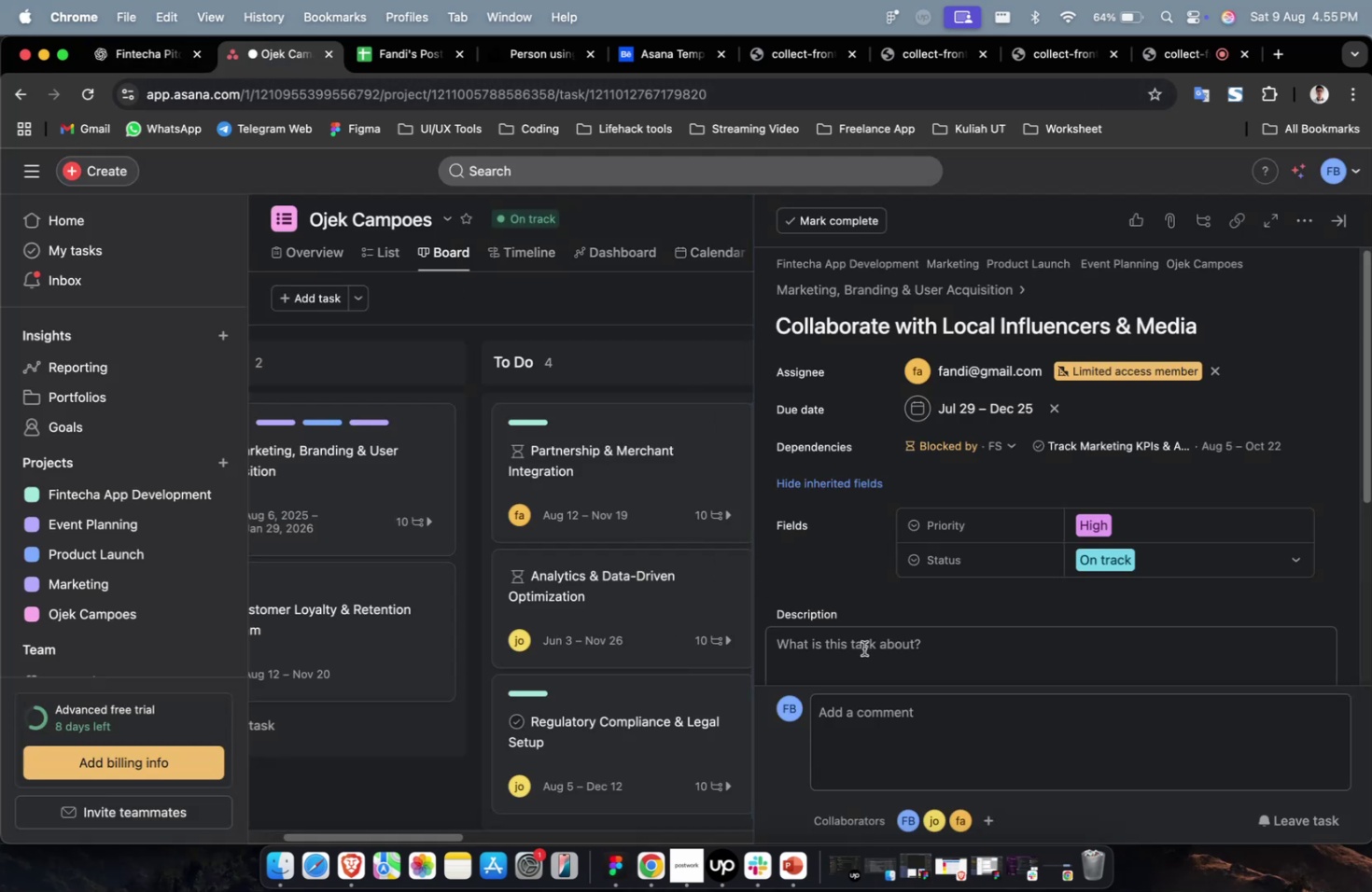 
key(Meta+CommandLeft)
 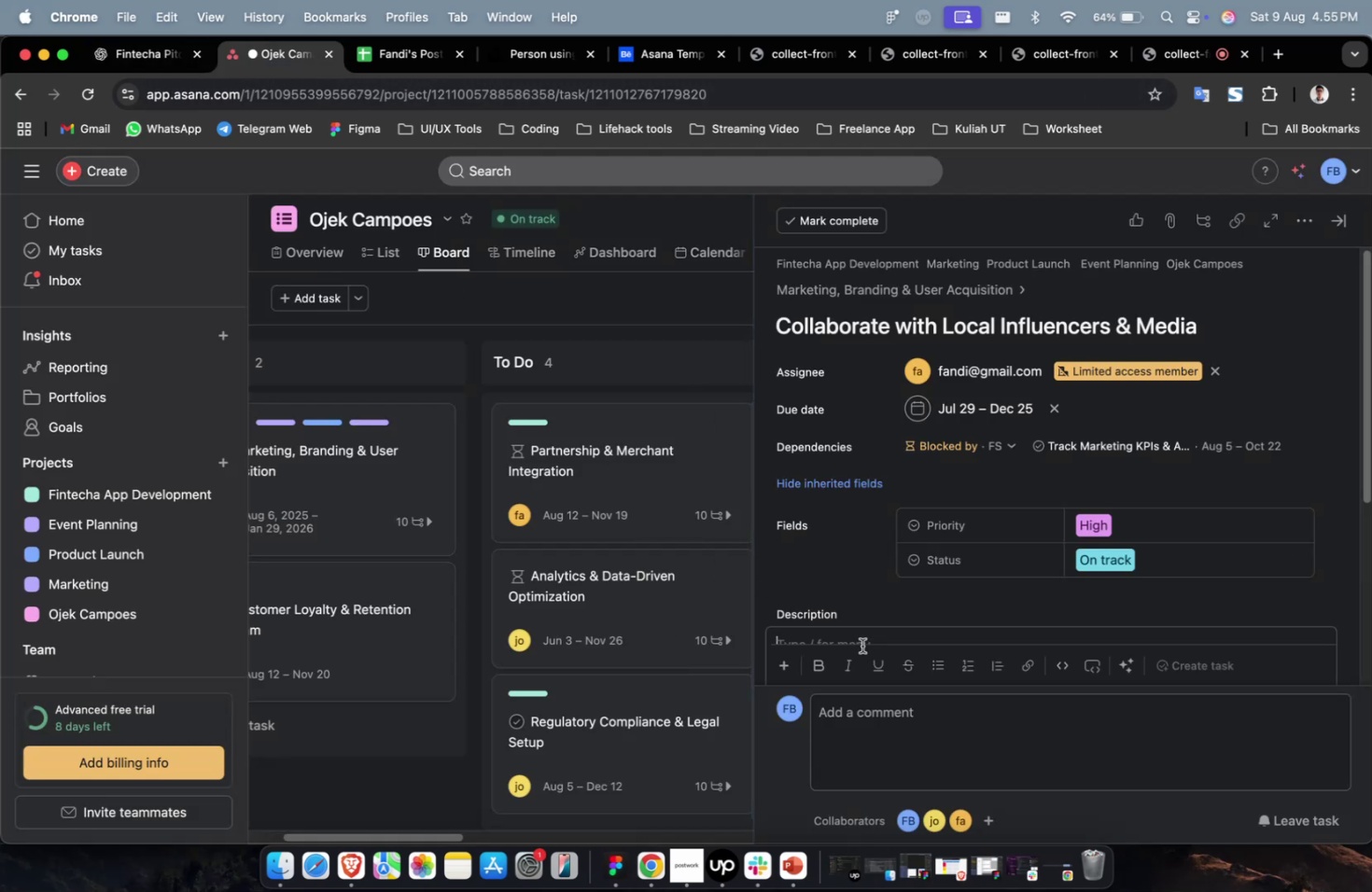 
key(Meta+V)
 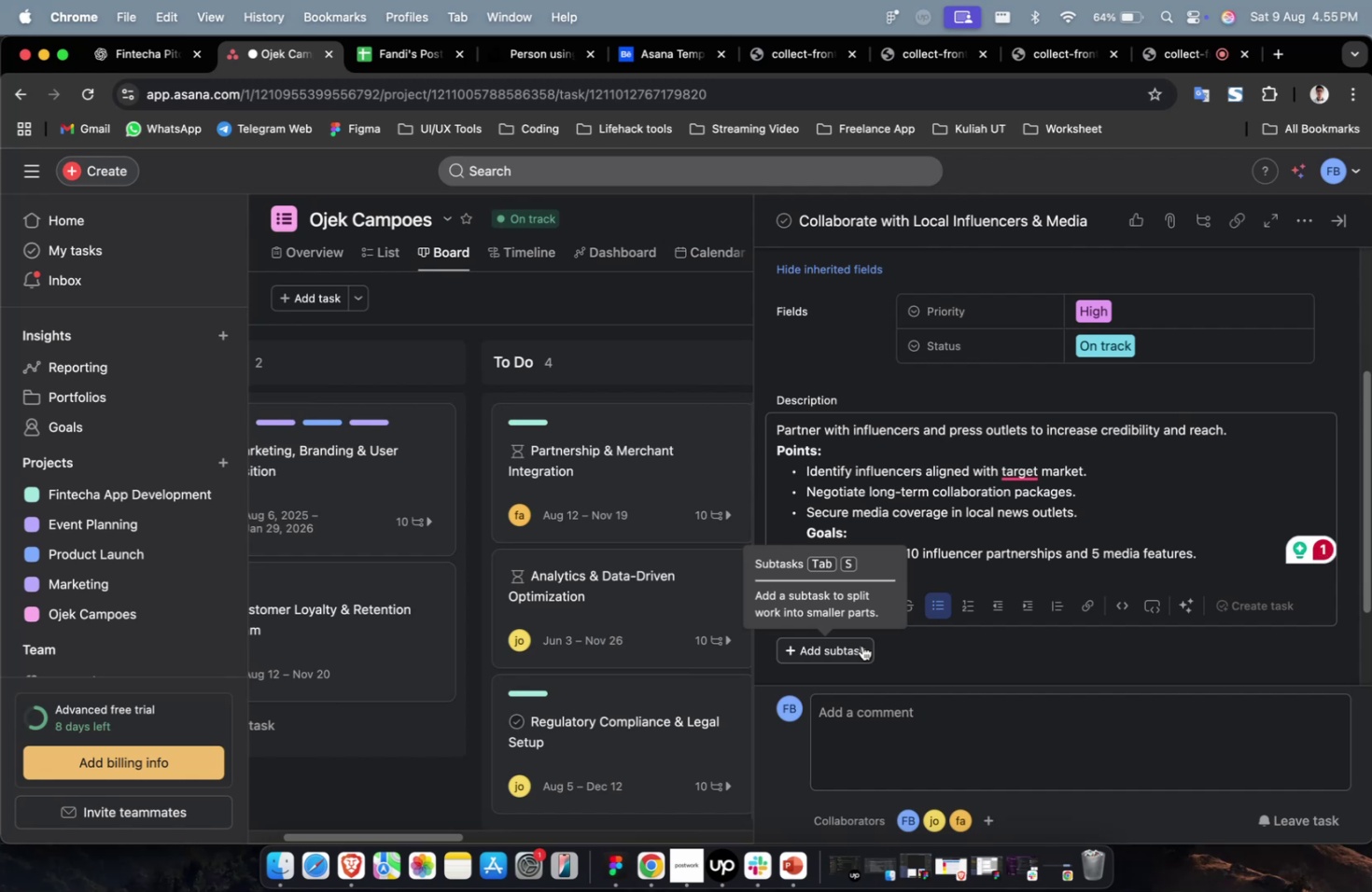 
wait(15.84)
 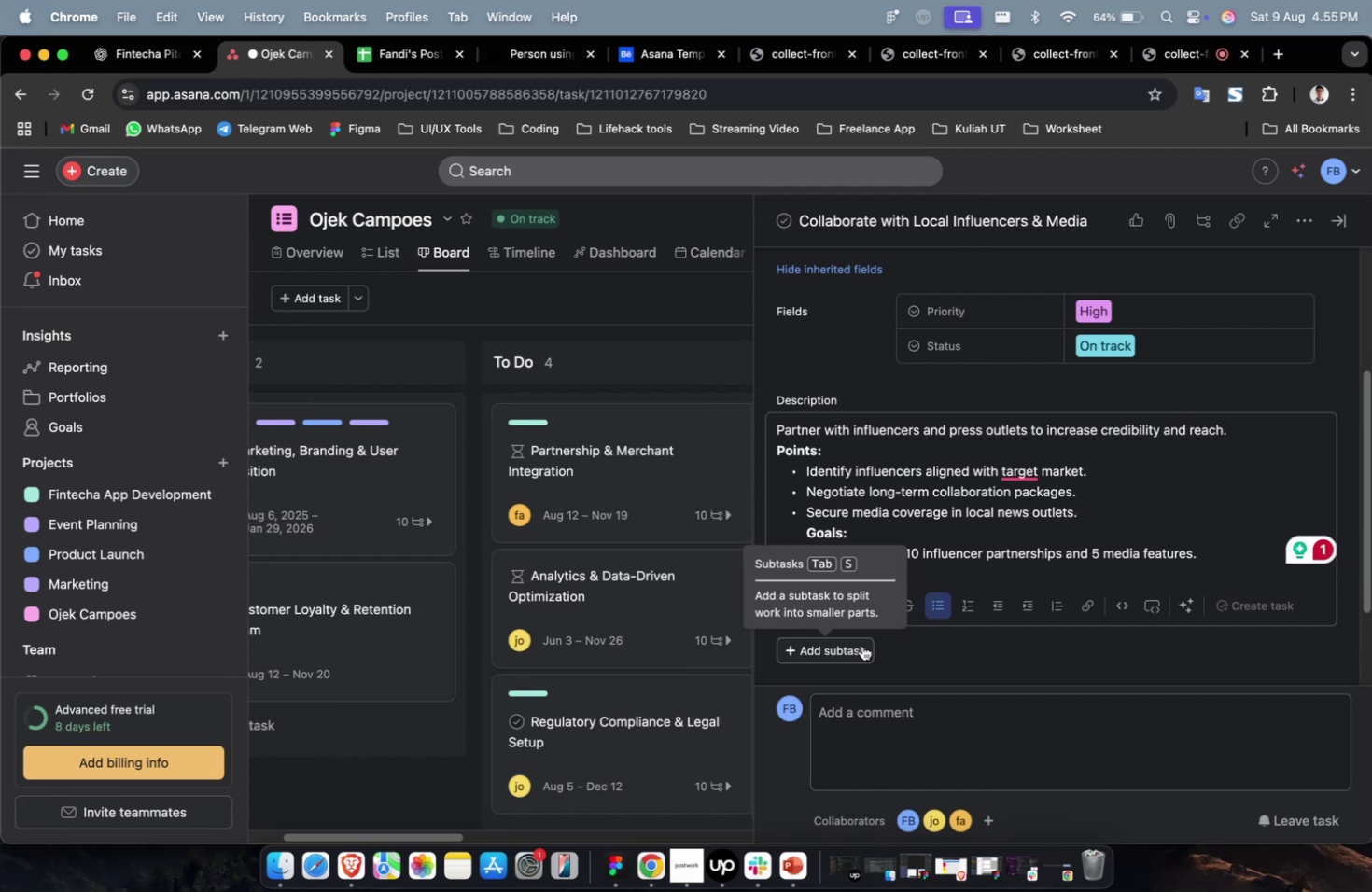 
scroll: coordinate [845, 486], scroll_direction: up, amount: 4.0
 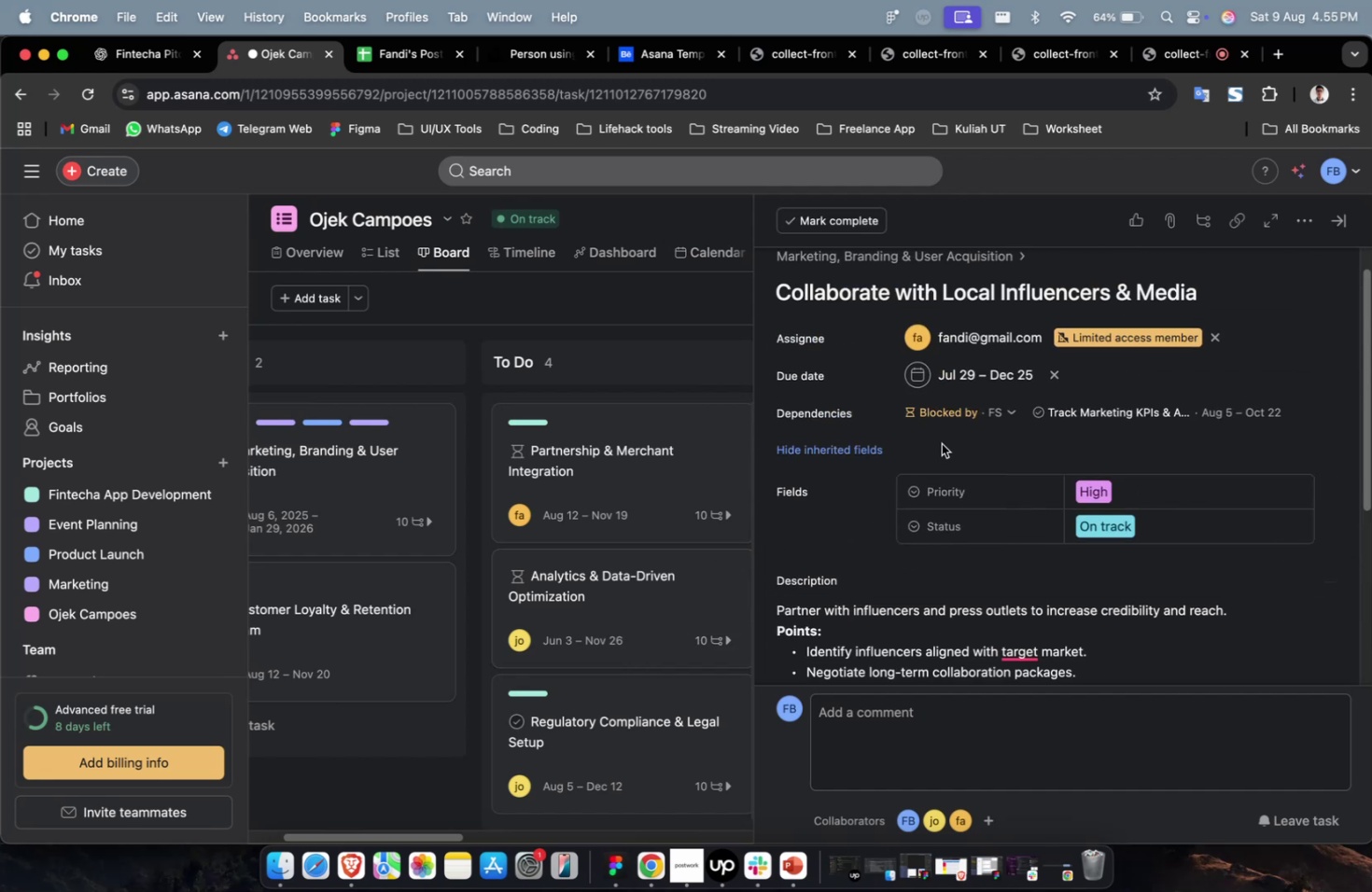 
scroll: coordinate [941, 443], scroll_direction: down, amount: 31.0
 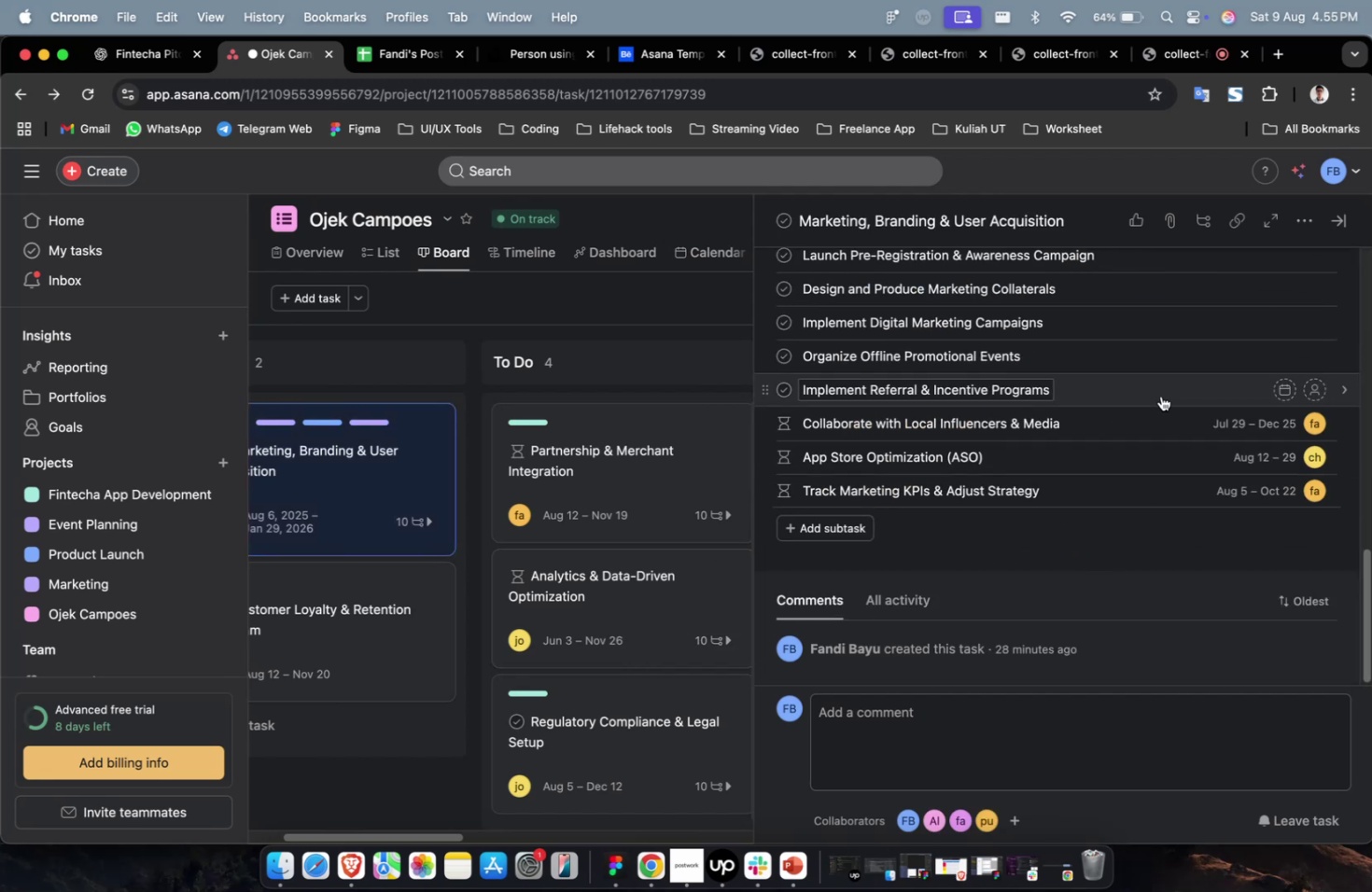 
left_click([1162, 389])
 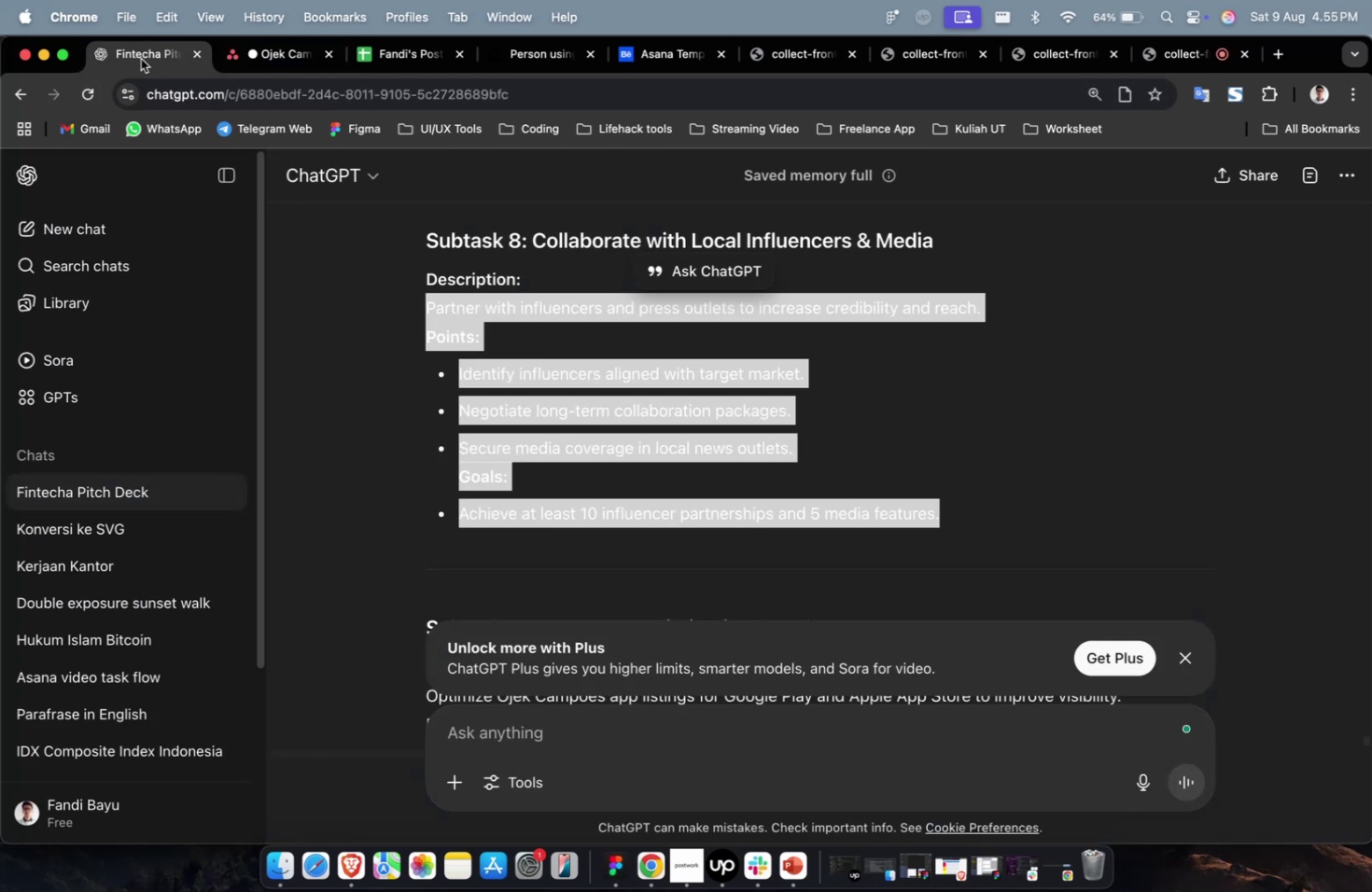 
scroll: coordinate [868, 468], scroll_direction: up, amount: 9.0
 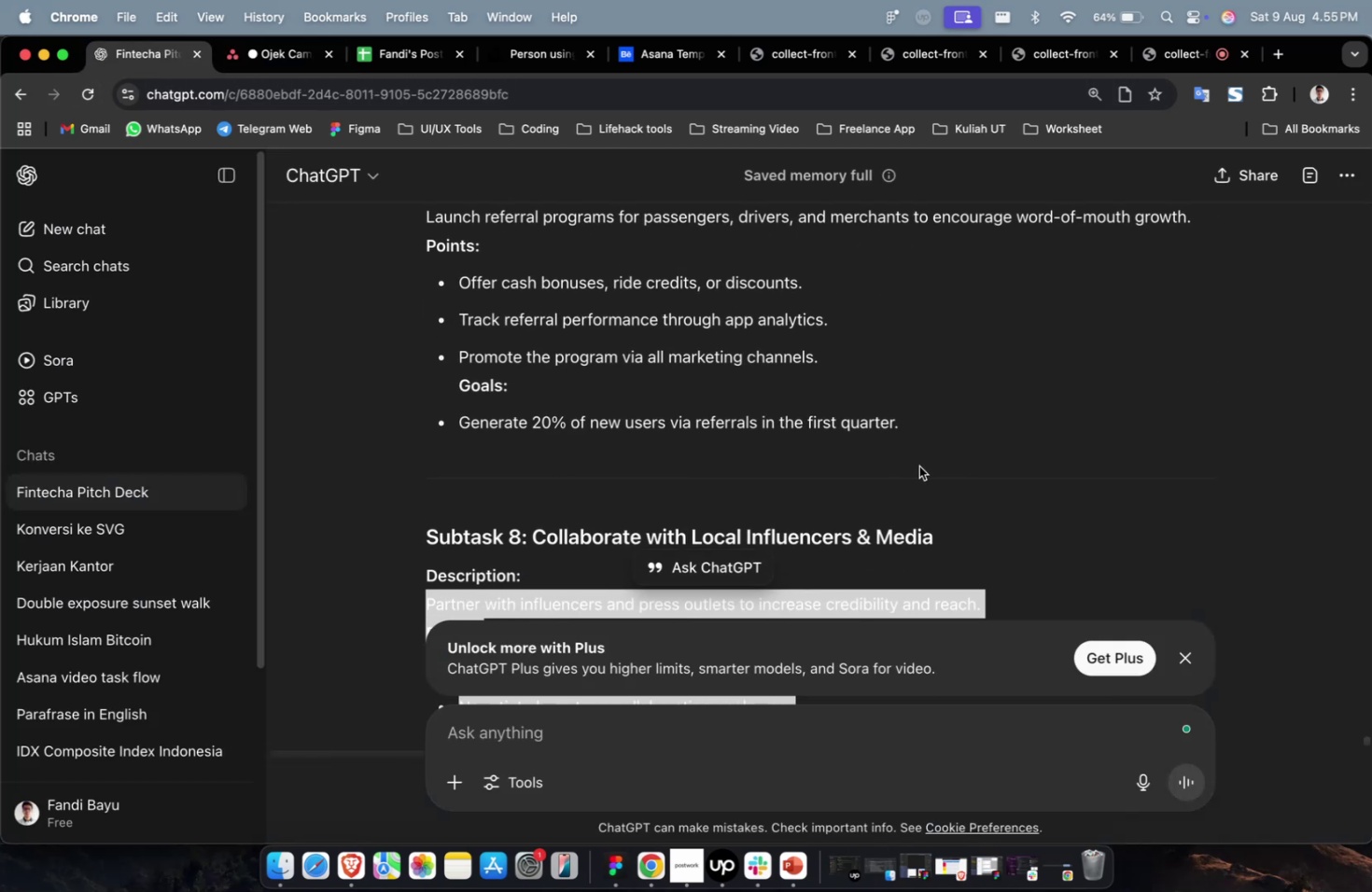 
left_click_drag(start_coordinate=[931, 425], to_coordinate=[426, 216])
 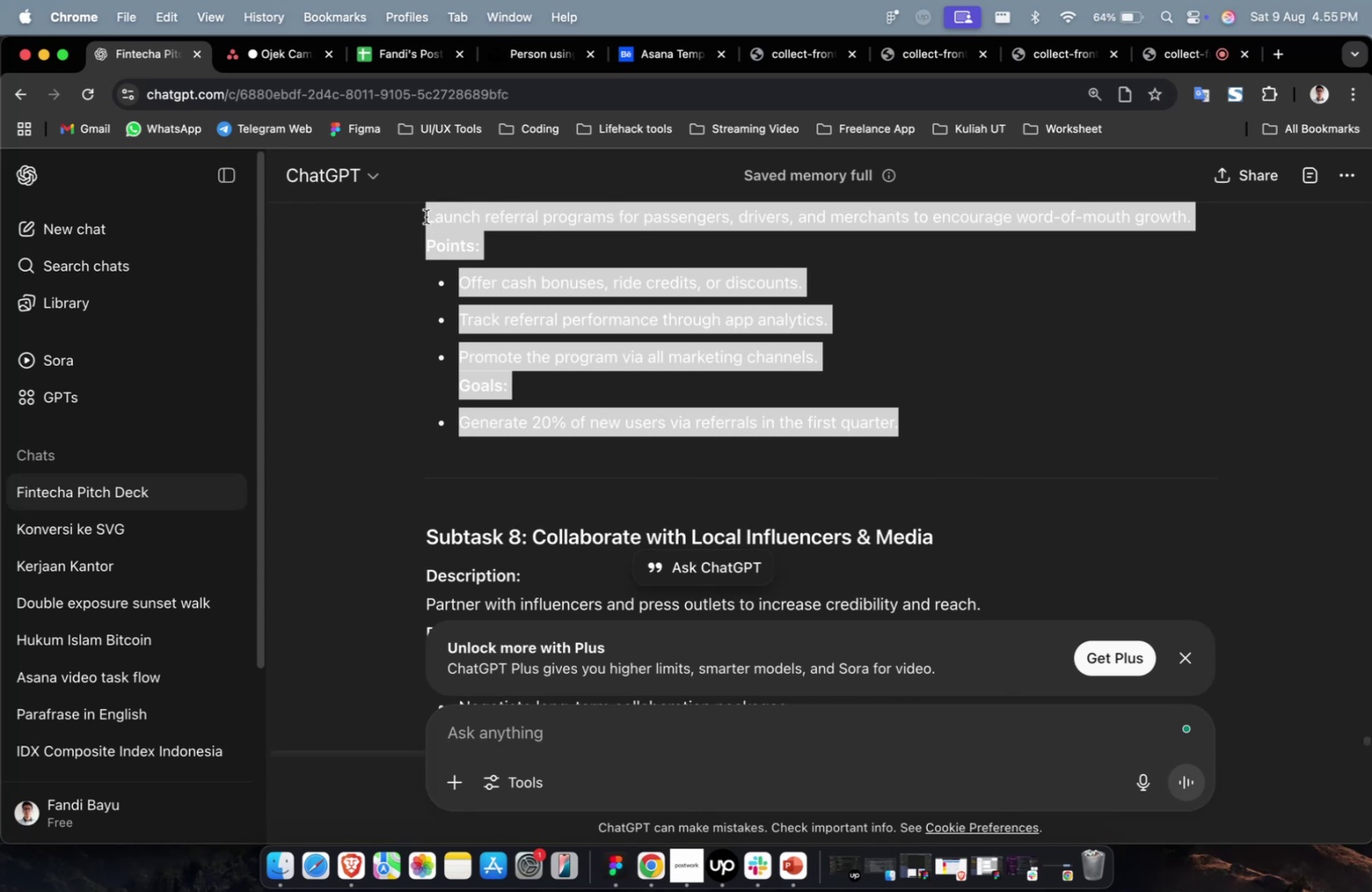 
key(Meta+C)
 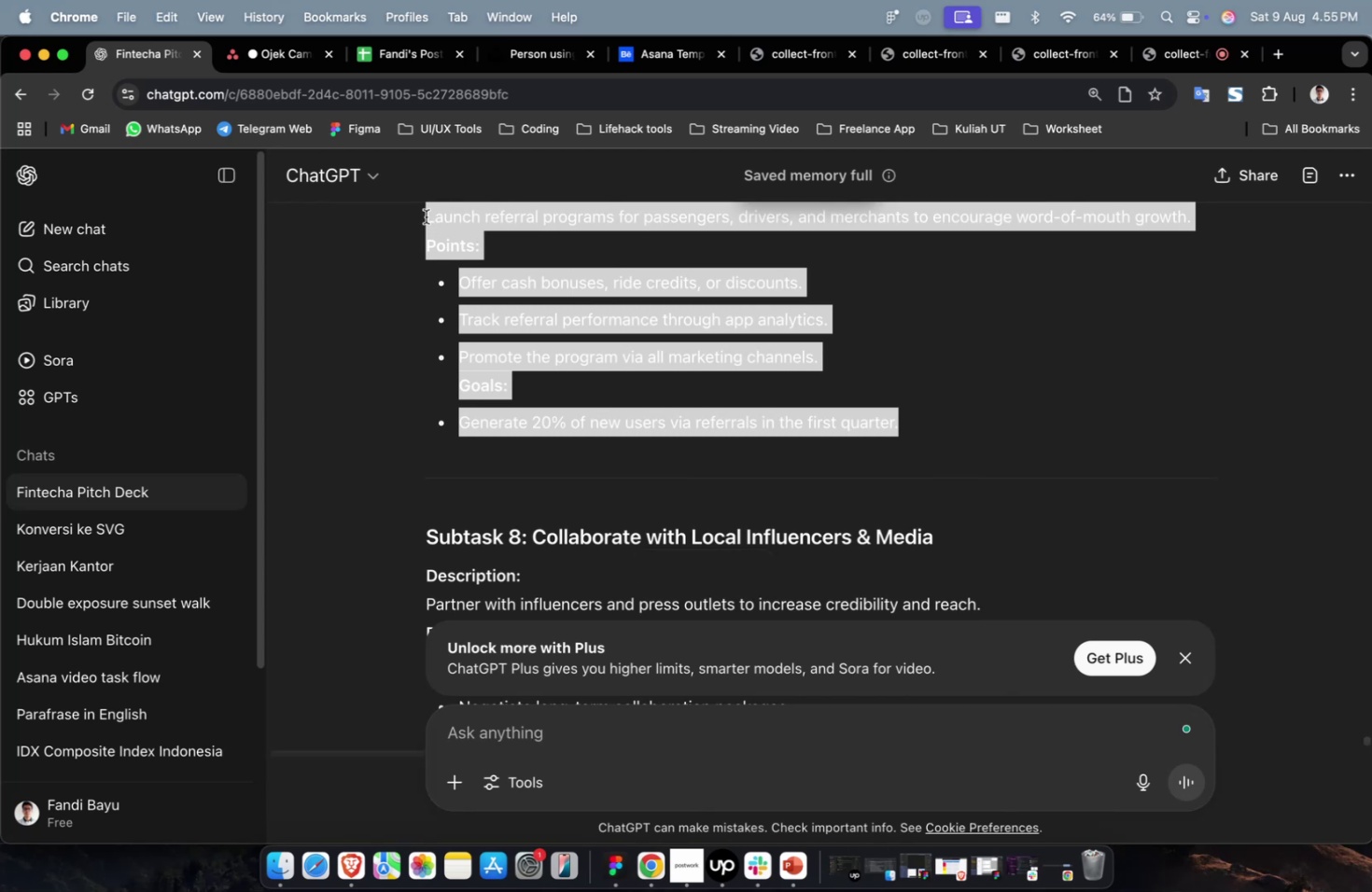 
key(Meta+C)
 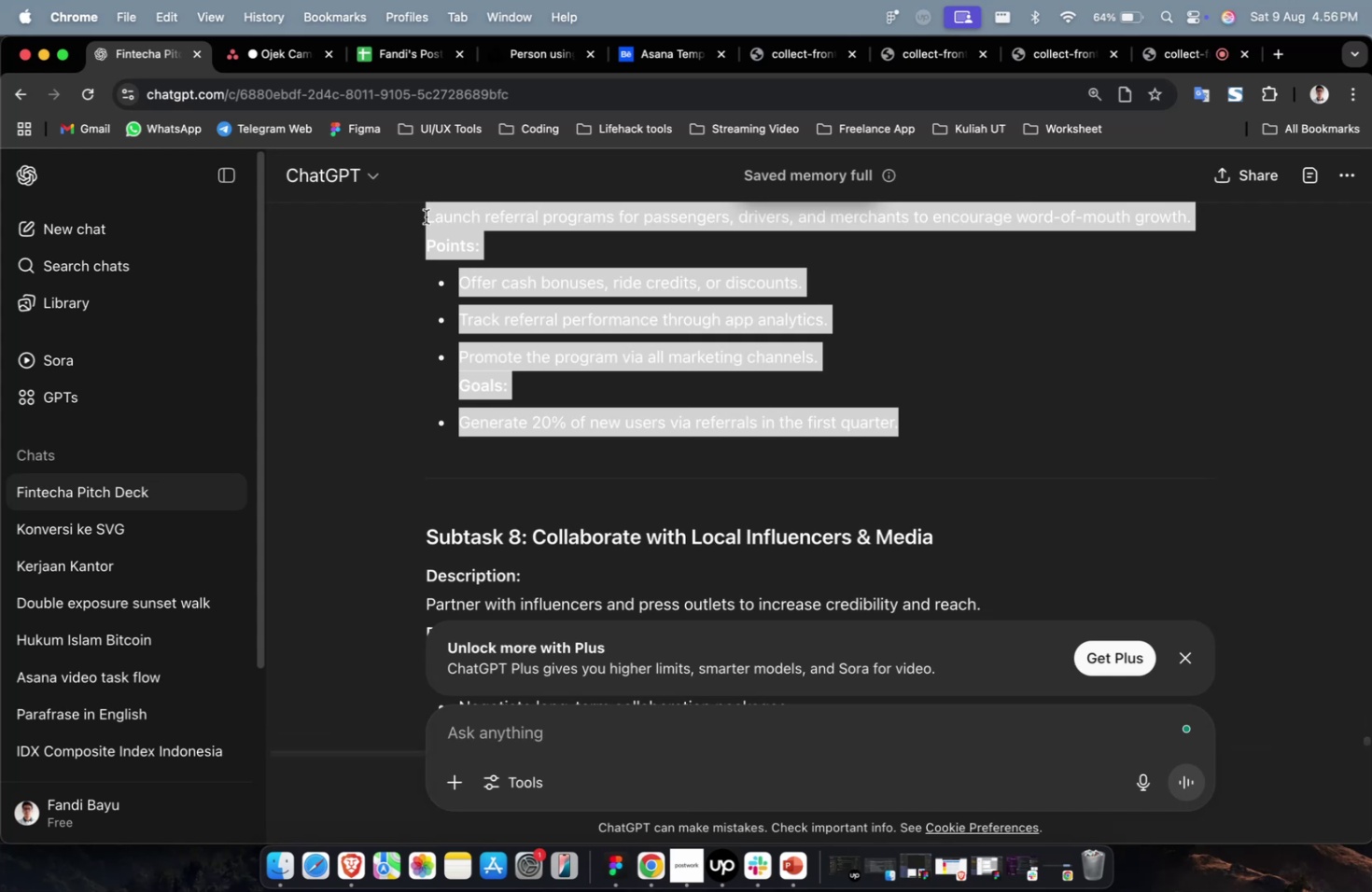 
wait(34.33)
 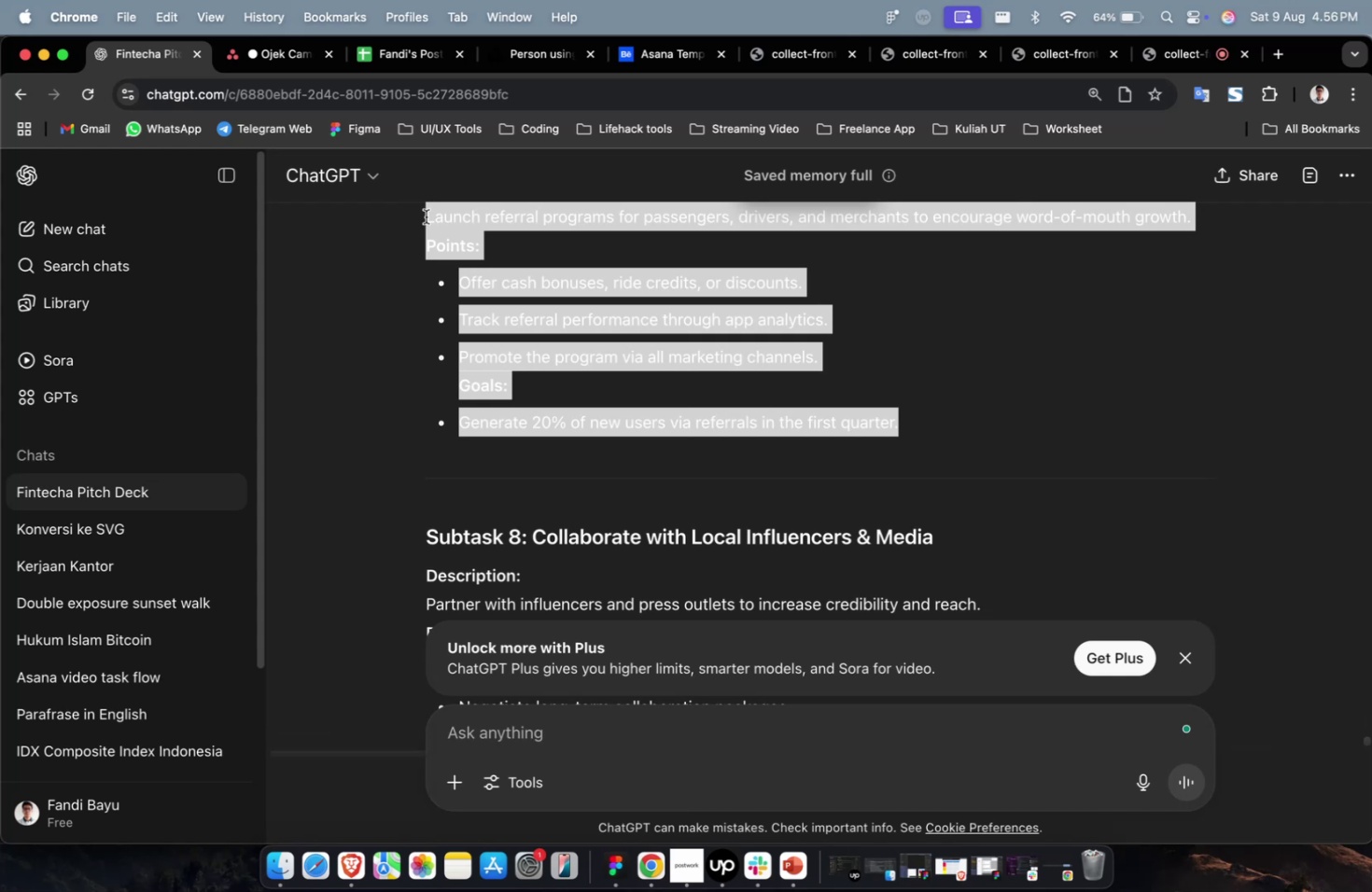 
scroll: coordinate [729, 405], scroll_direction: up, amount: 4.0
 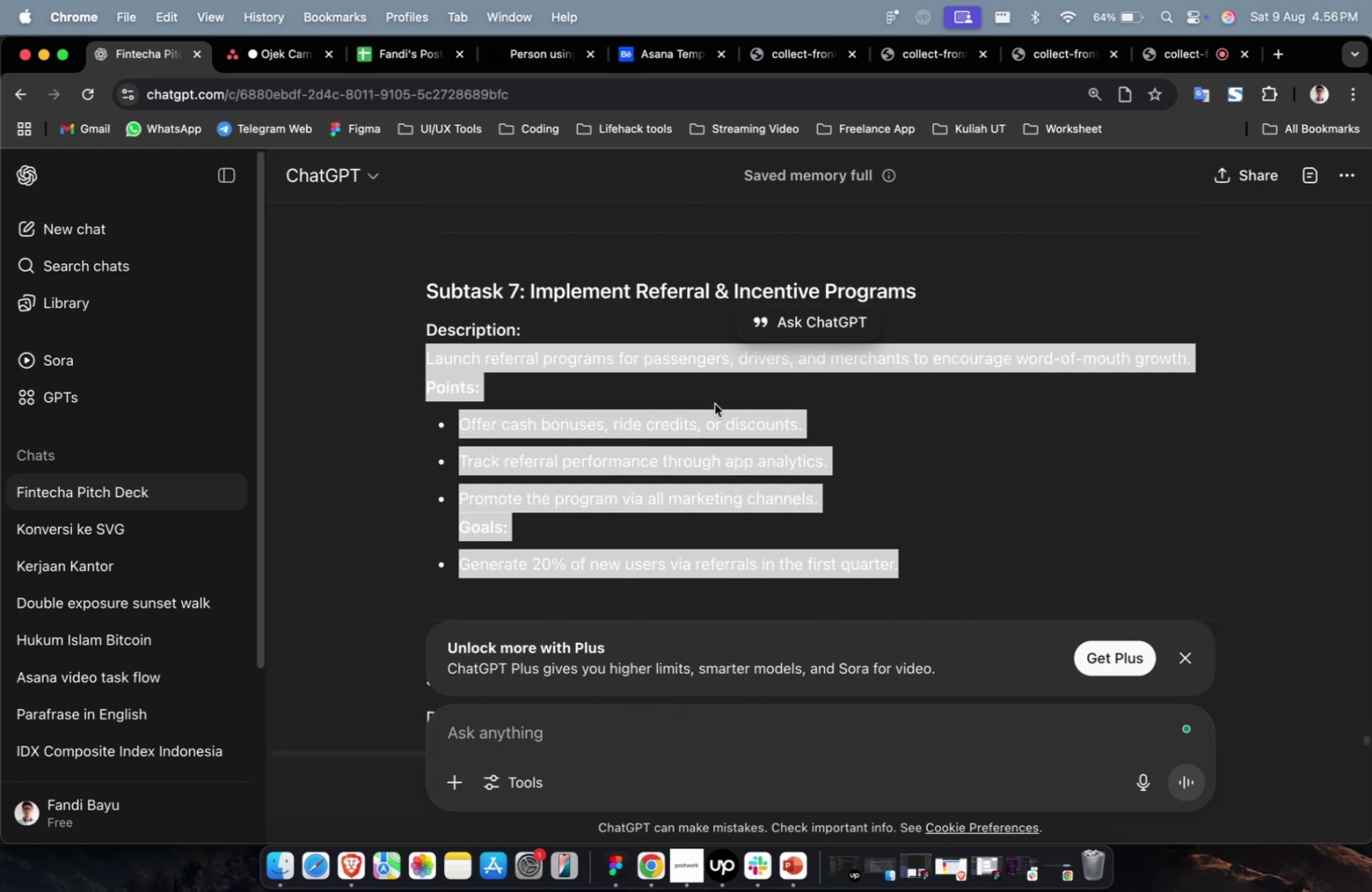 
key(Meta+CommandLeft)
 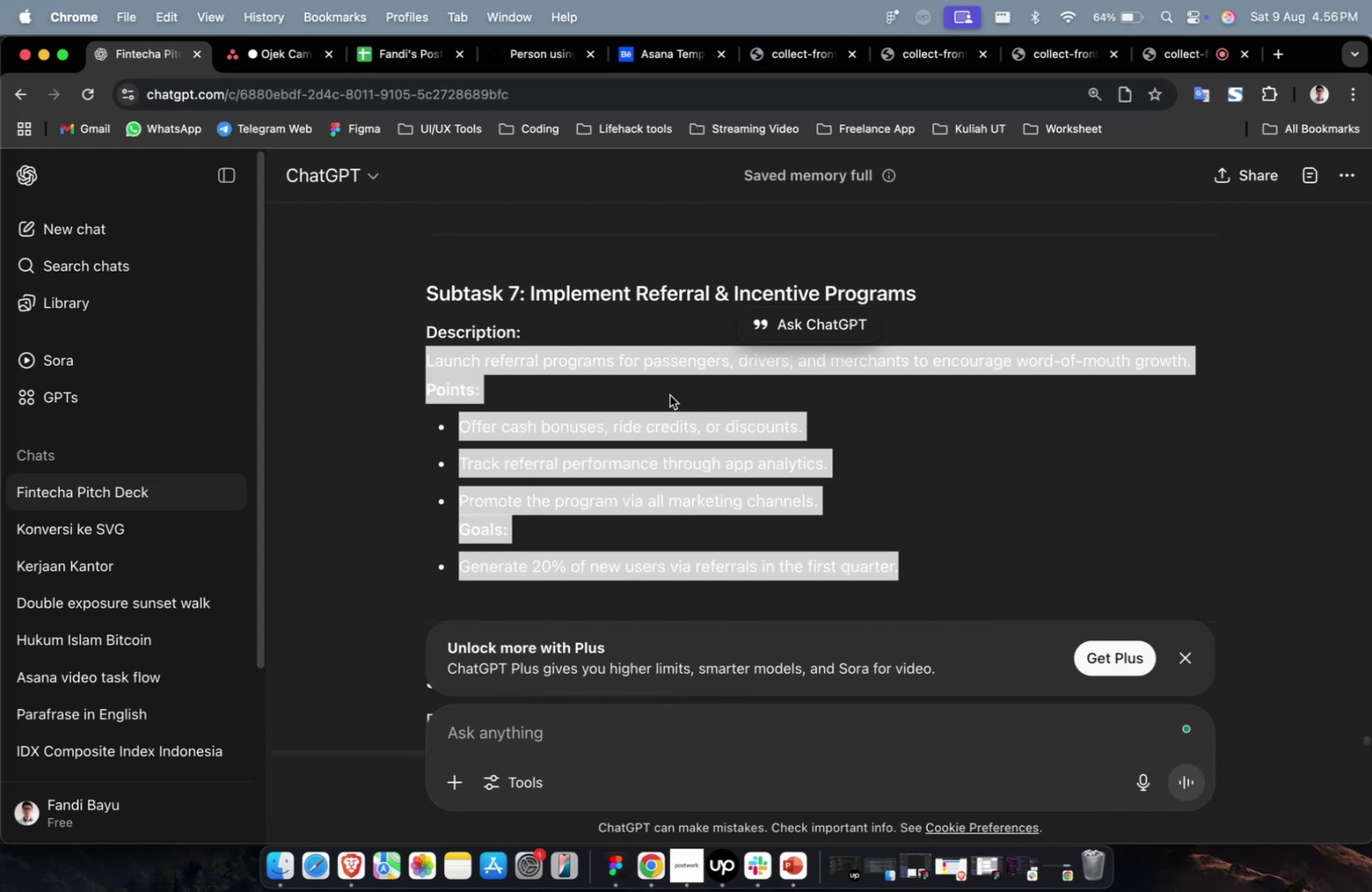 
key(Meta+C)
 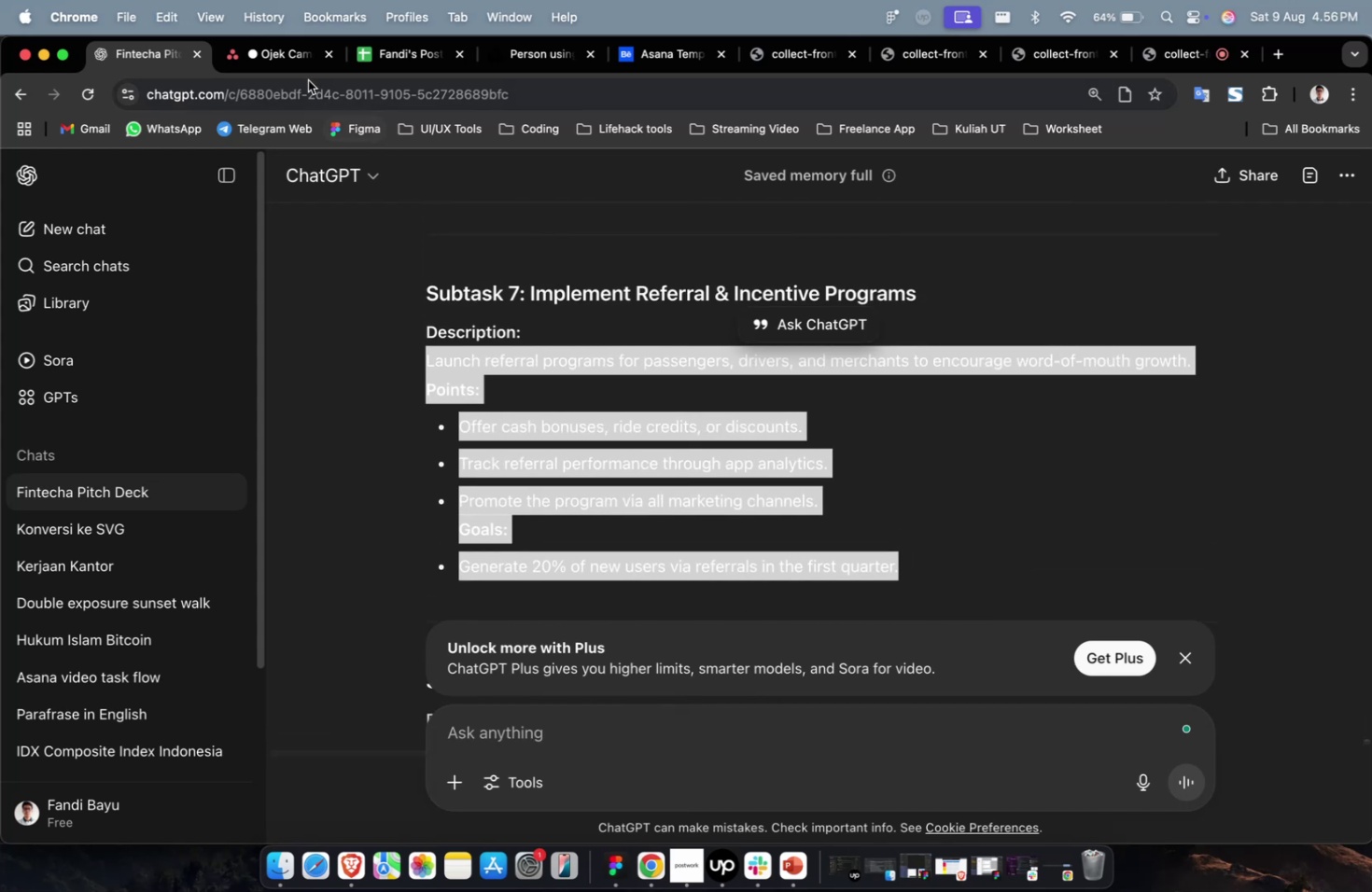 
left_click([294, 70])
 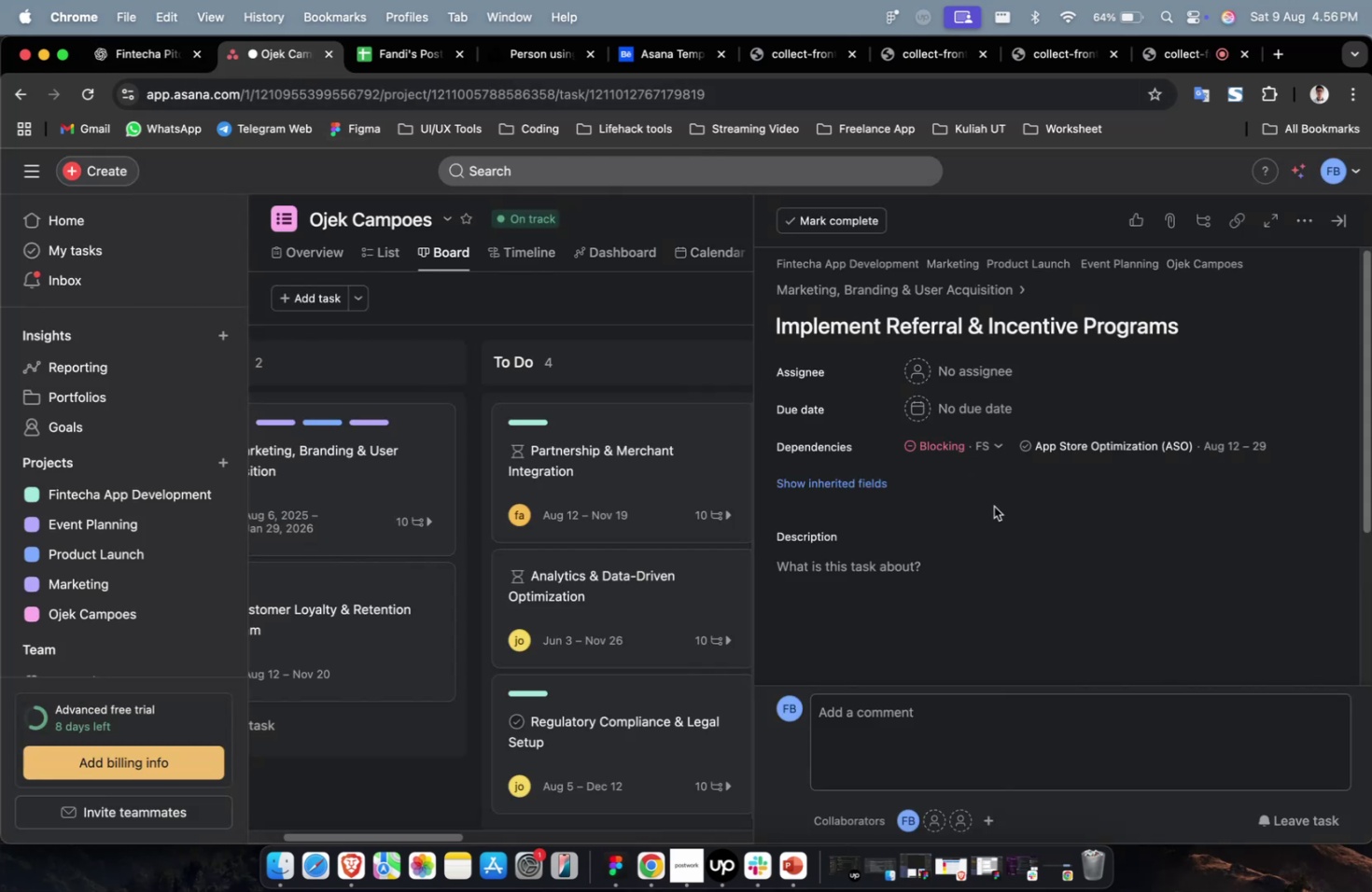 
left_click([985, 554])
 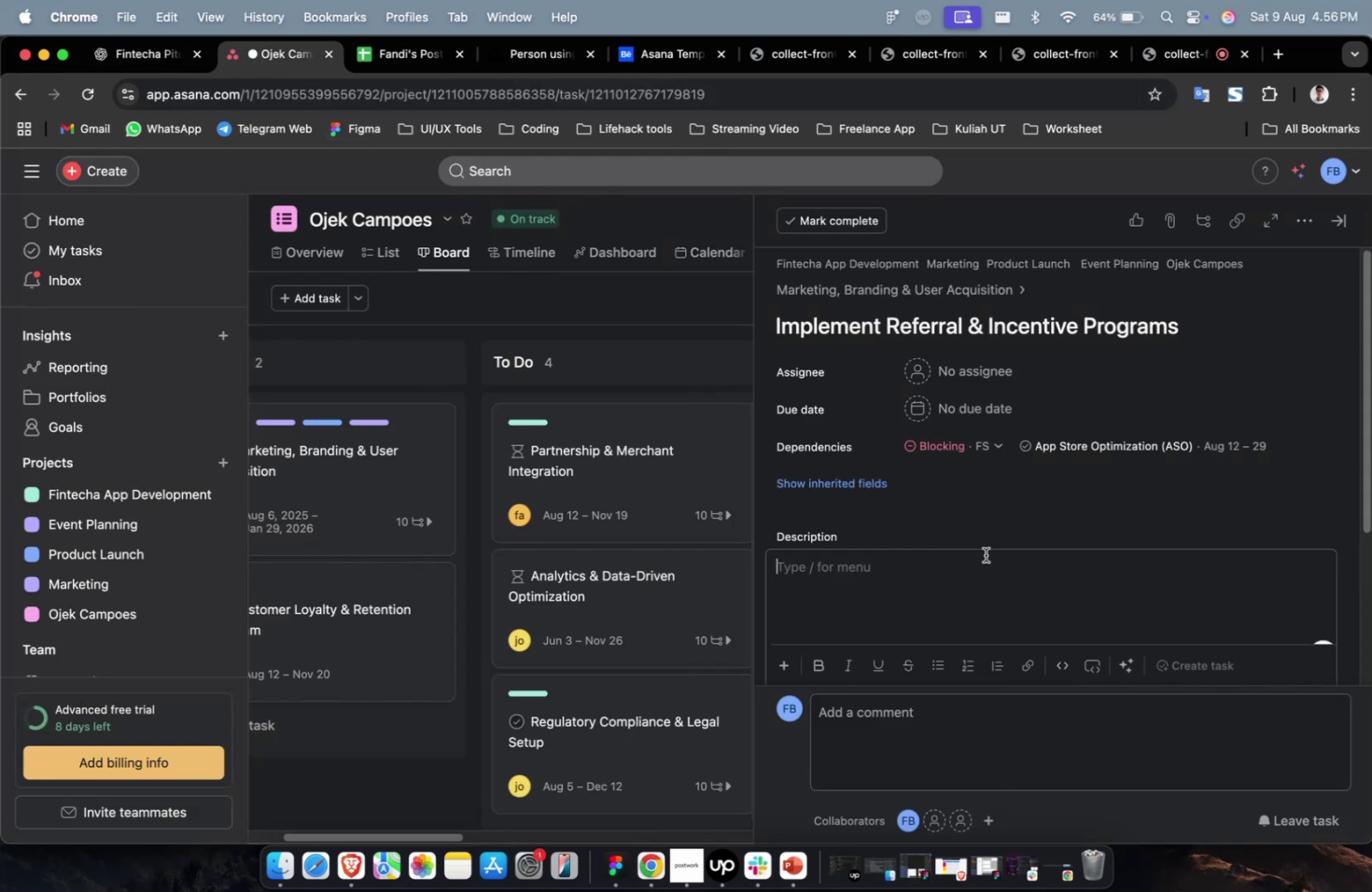 
key(Meta+CommandLeft)
 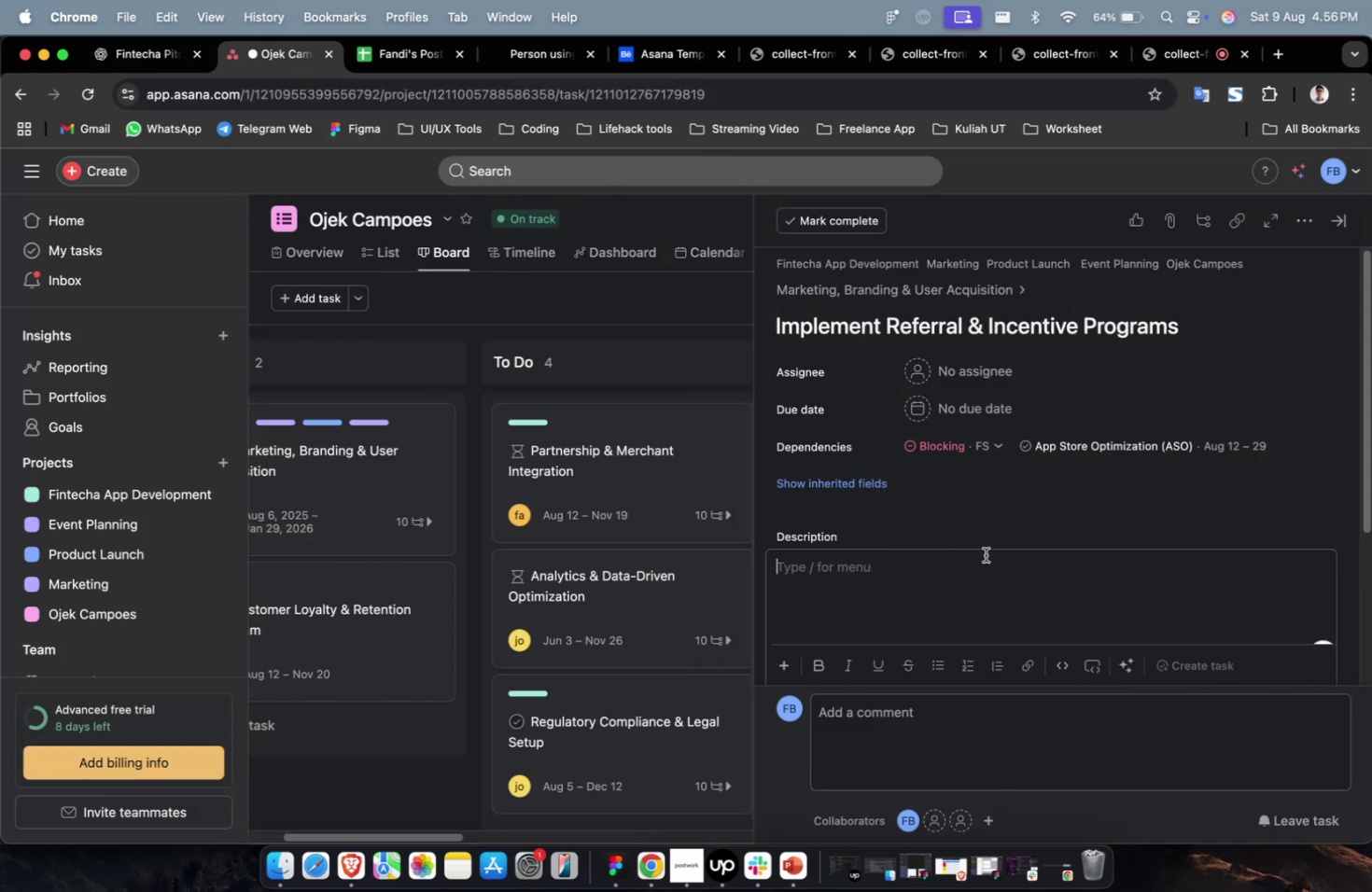 
key(Meta+V)
 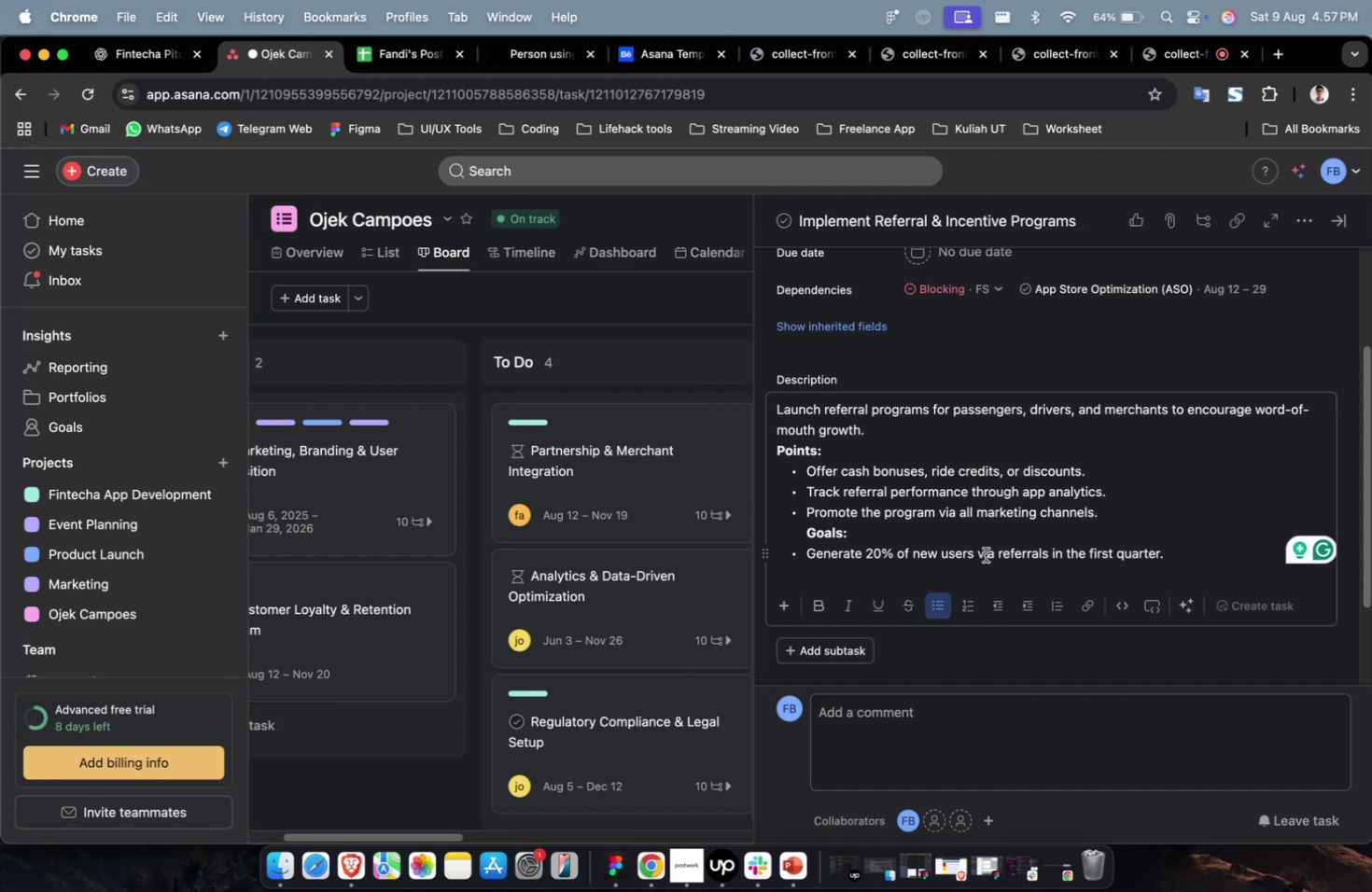 
wait(54.97)
 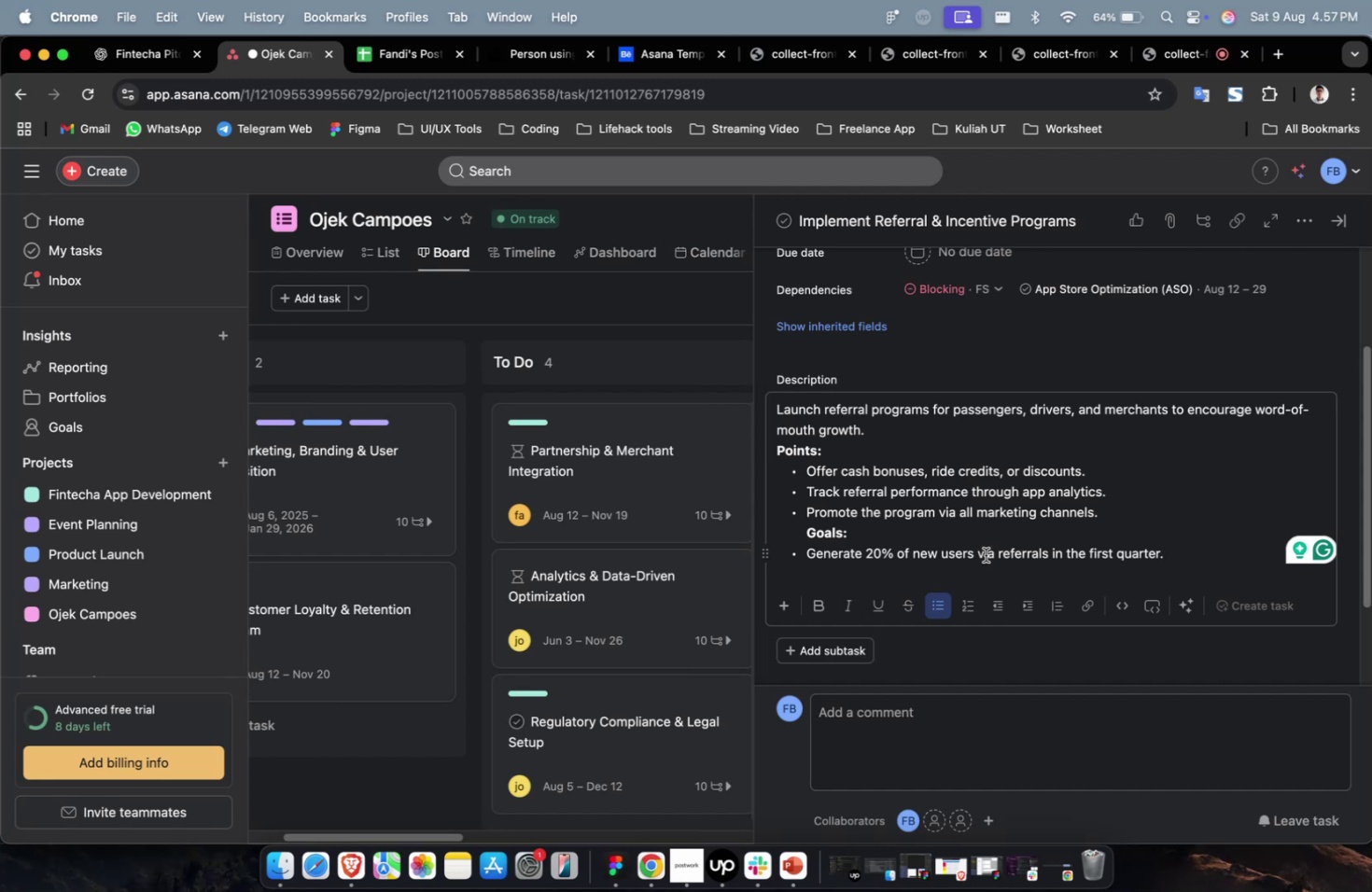 
scroll: coordinate [985, 554], scroll_direction: down, amount: 8.0
 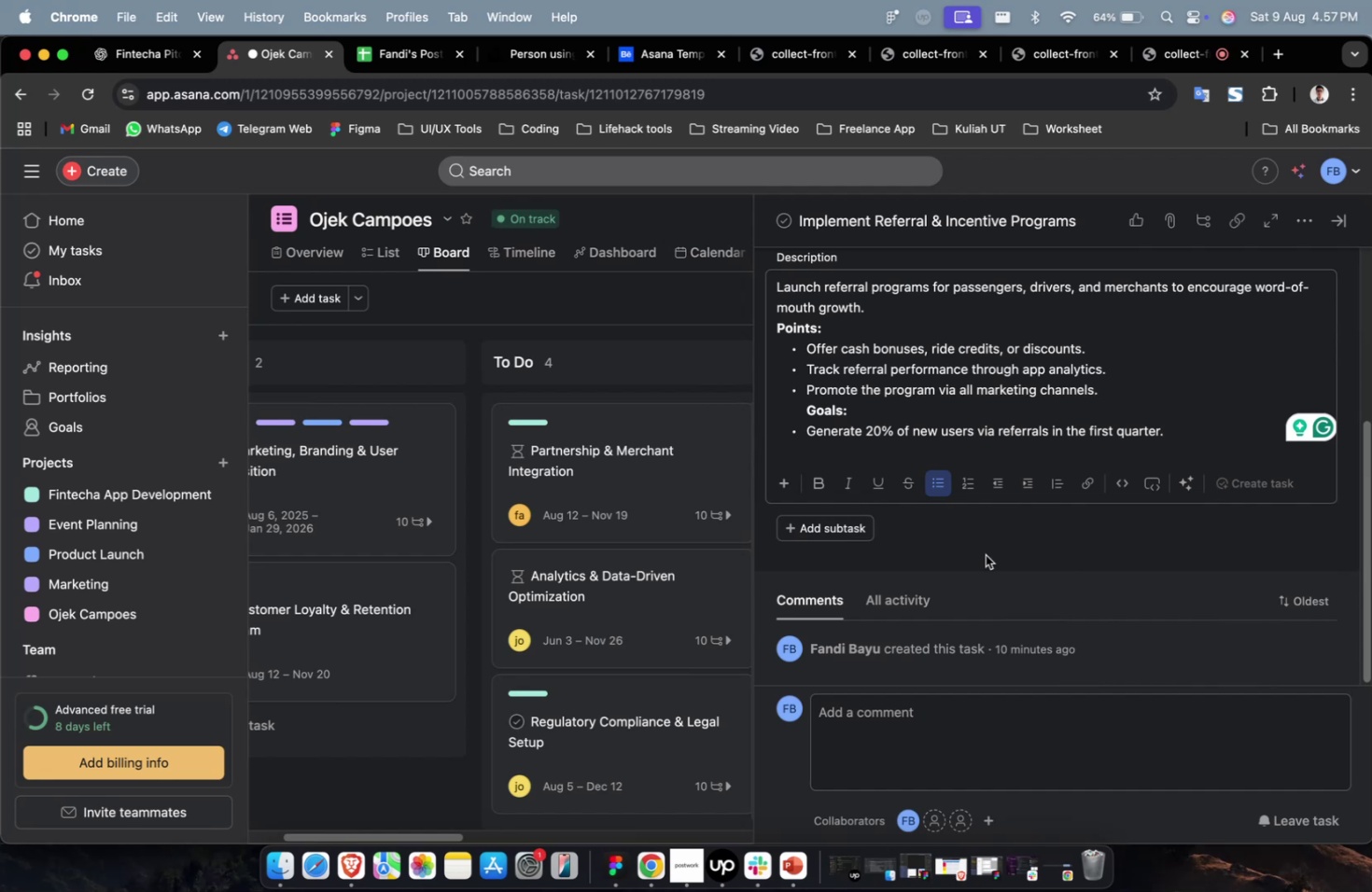 
wait(9.72)
 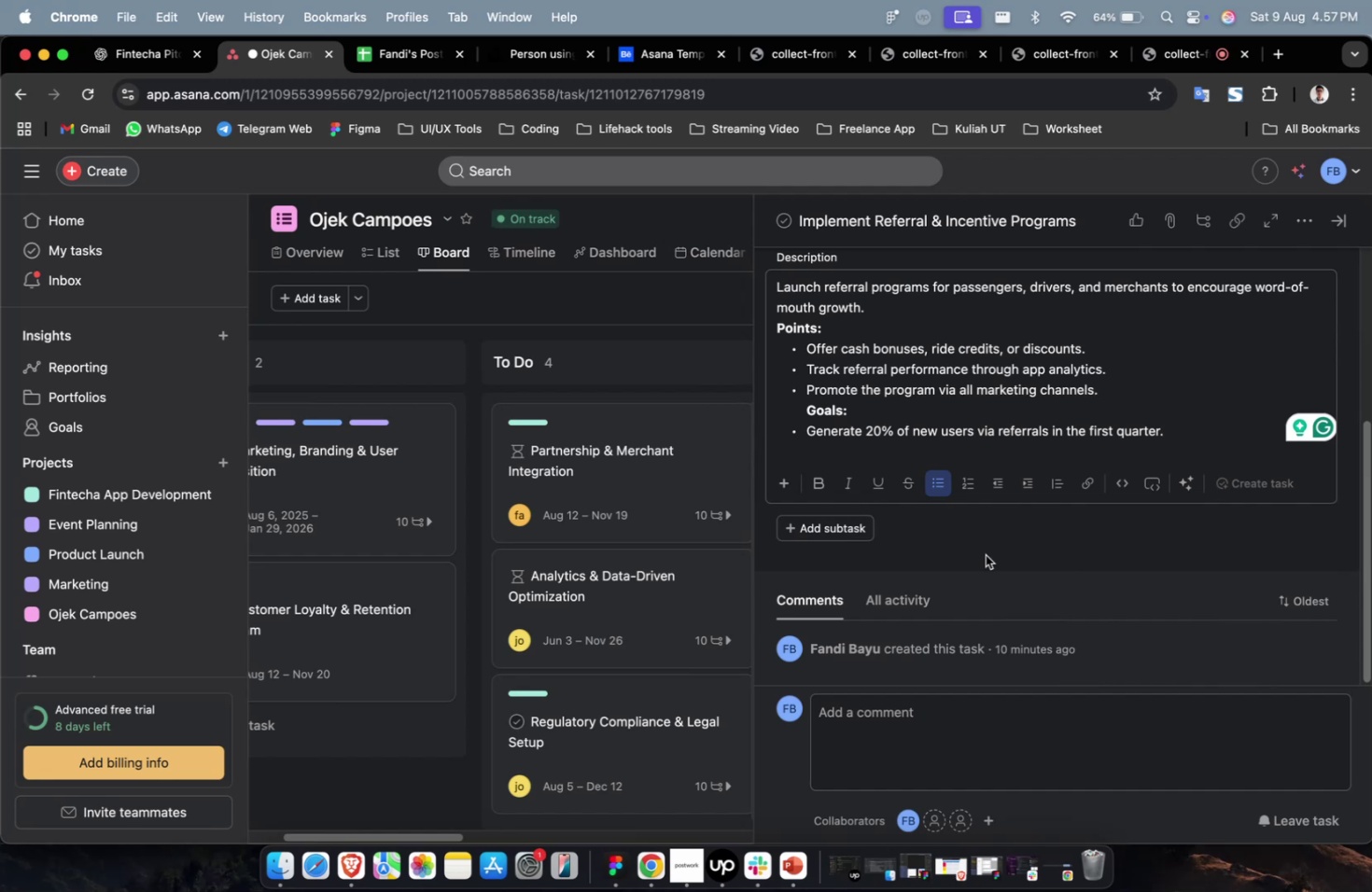 
scroll: coordinate [985, 546], scroll_direction: up, amount: 19.0
 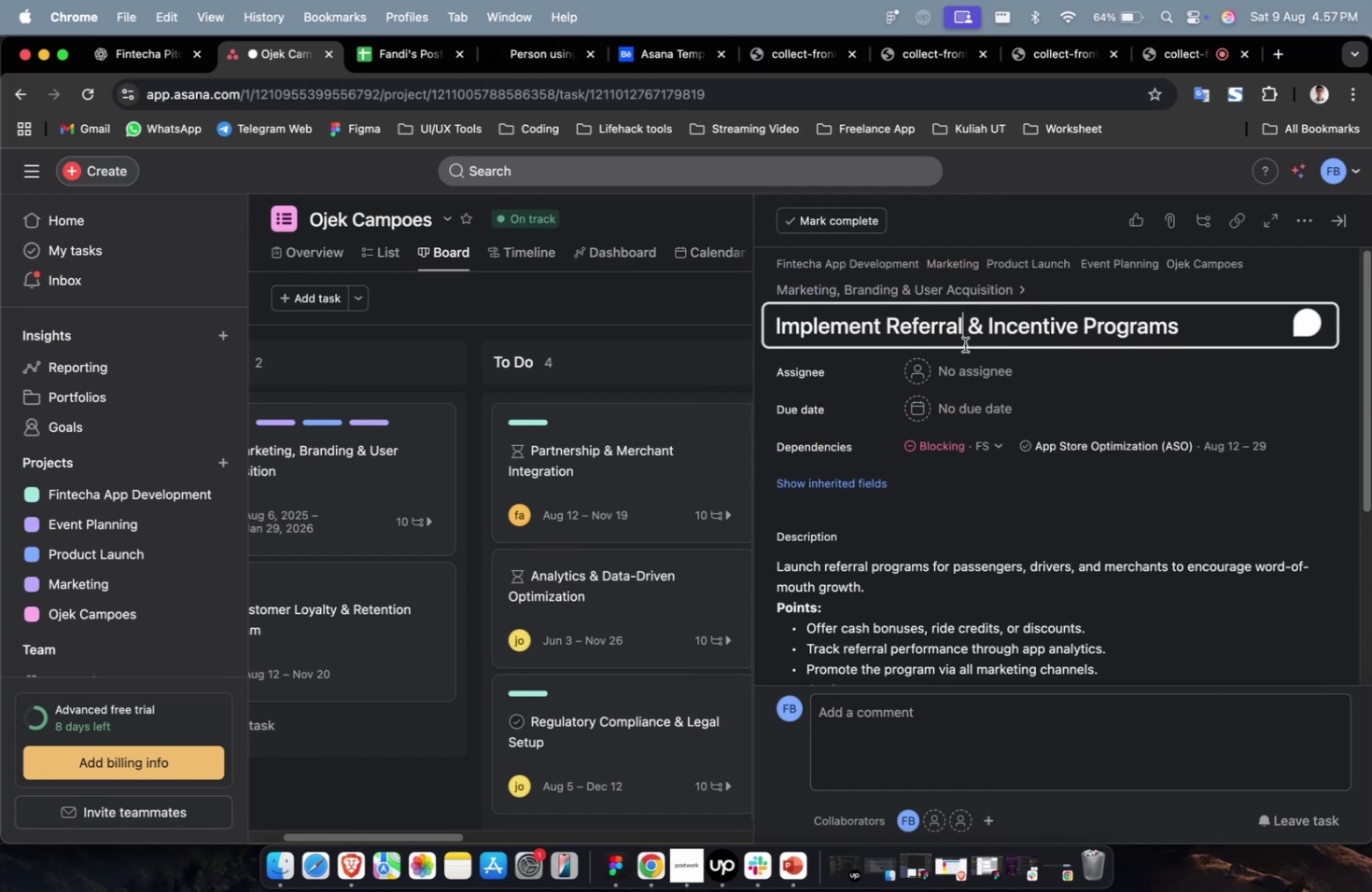 
double_click([968, 365])
 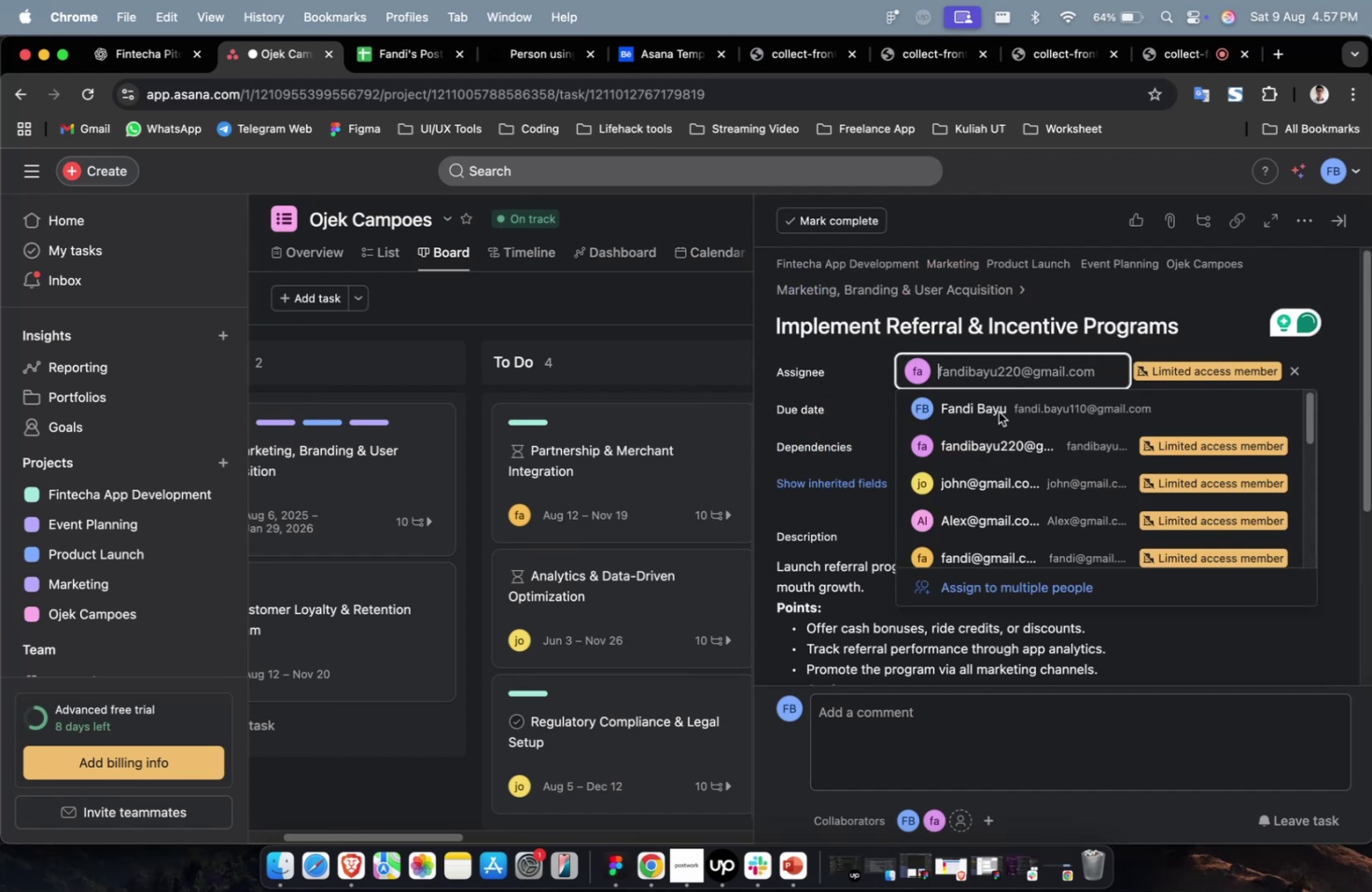 
triple_click([1000, 513])
 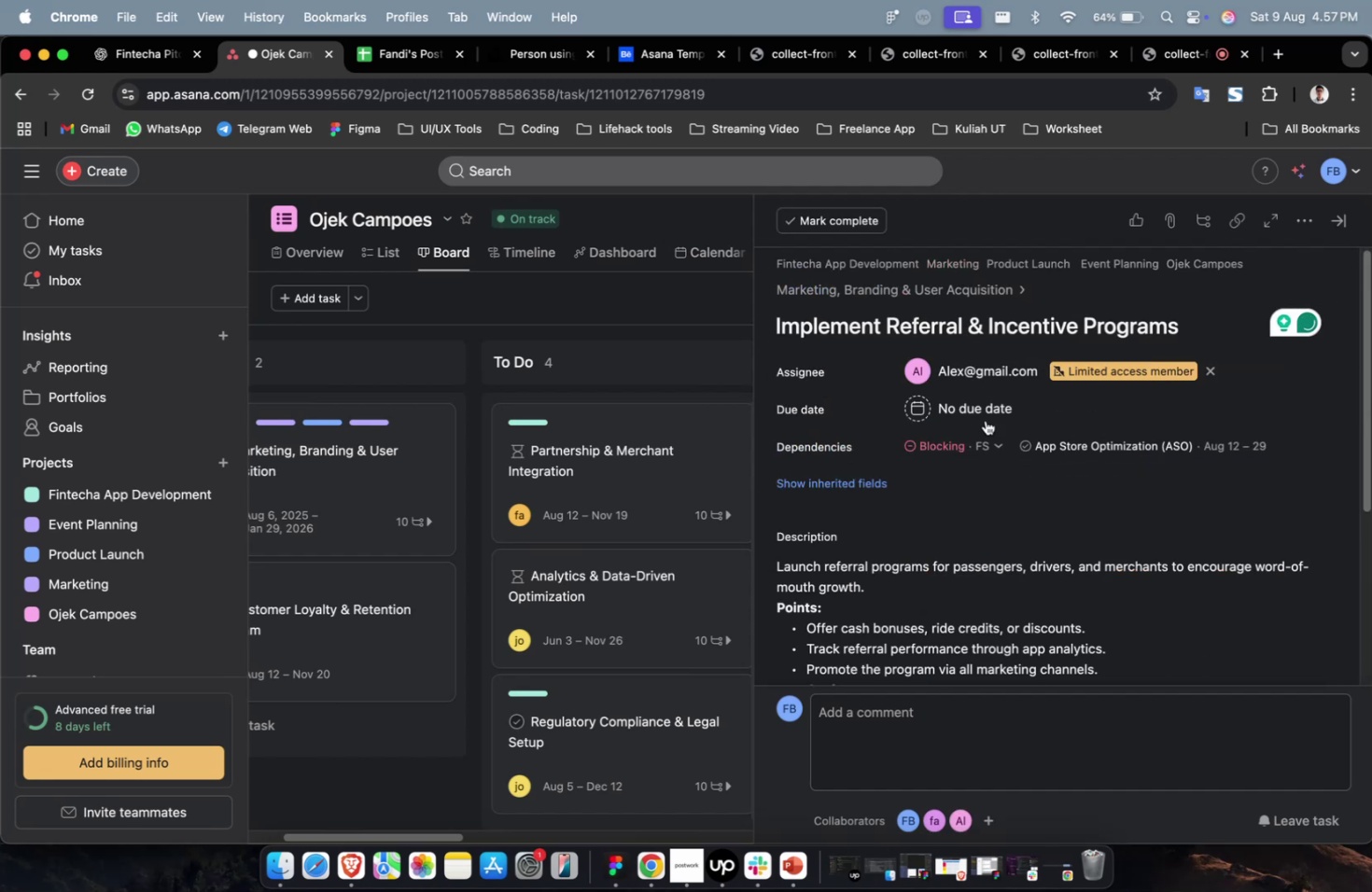 
triple_click([988, 401])
 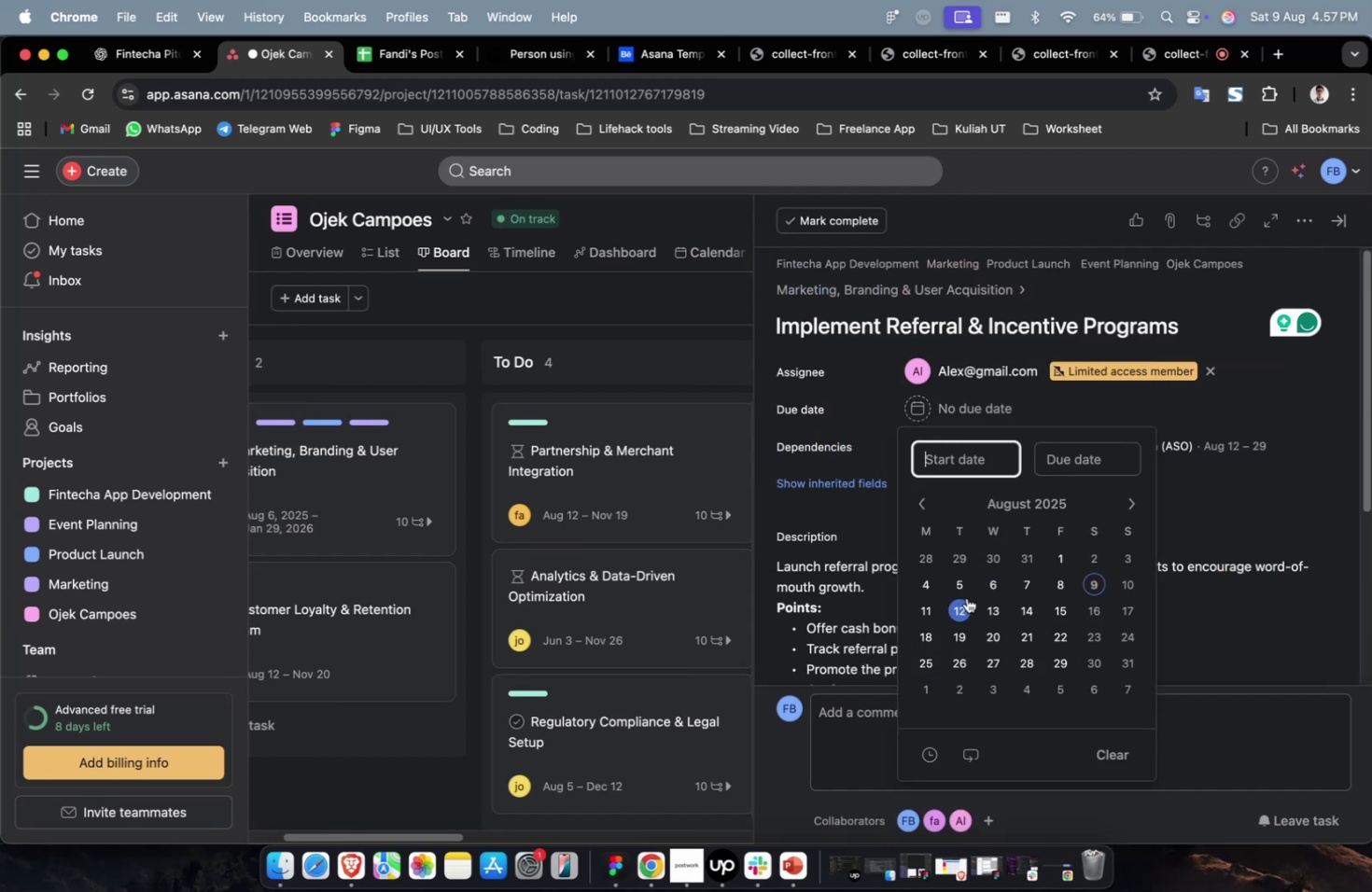 
left_click([964, 613])
 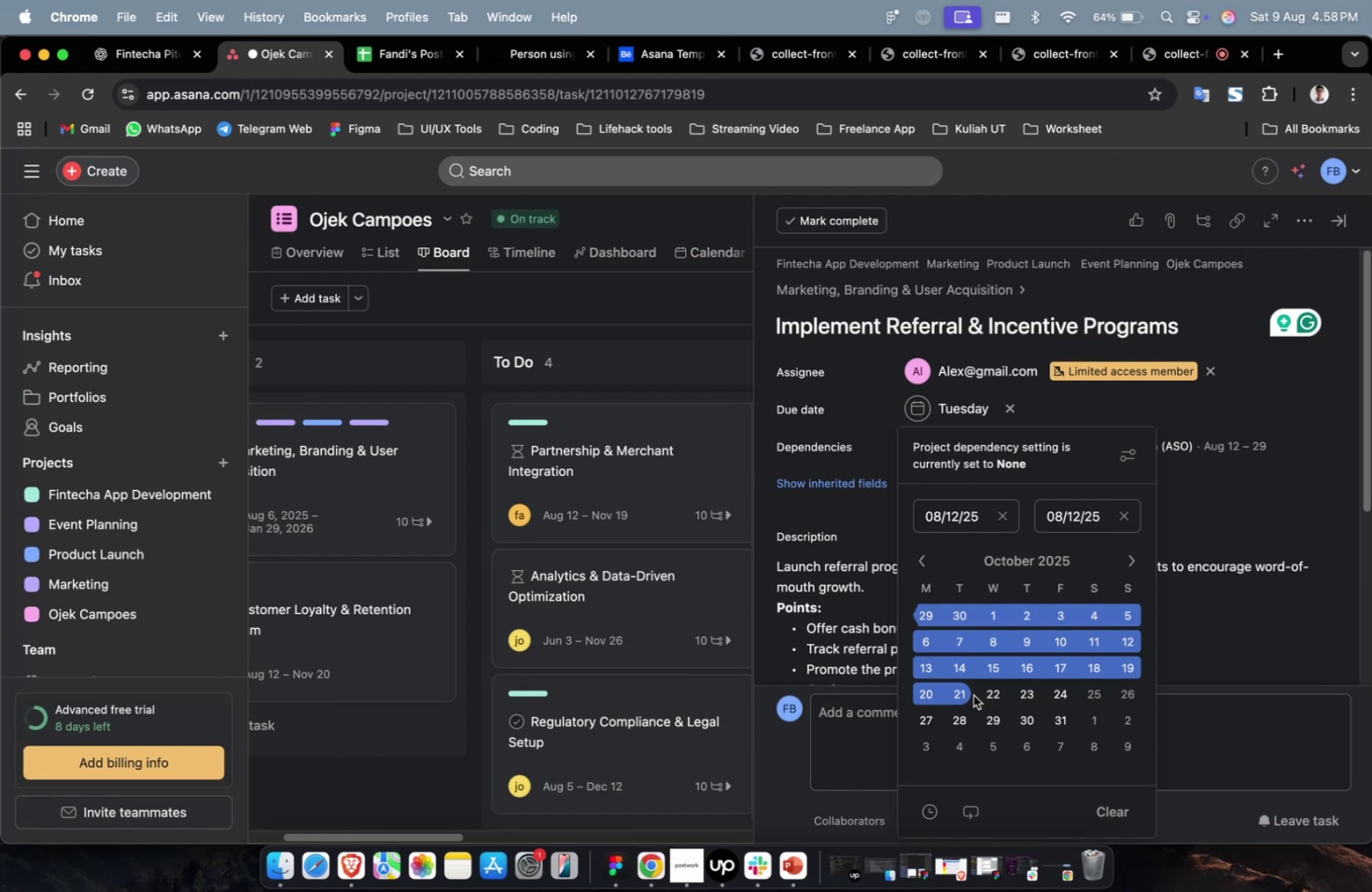 
wait(46.78)
 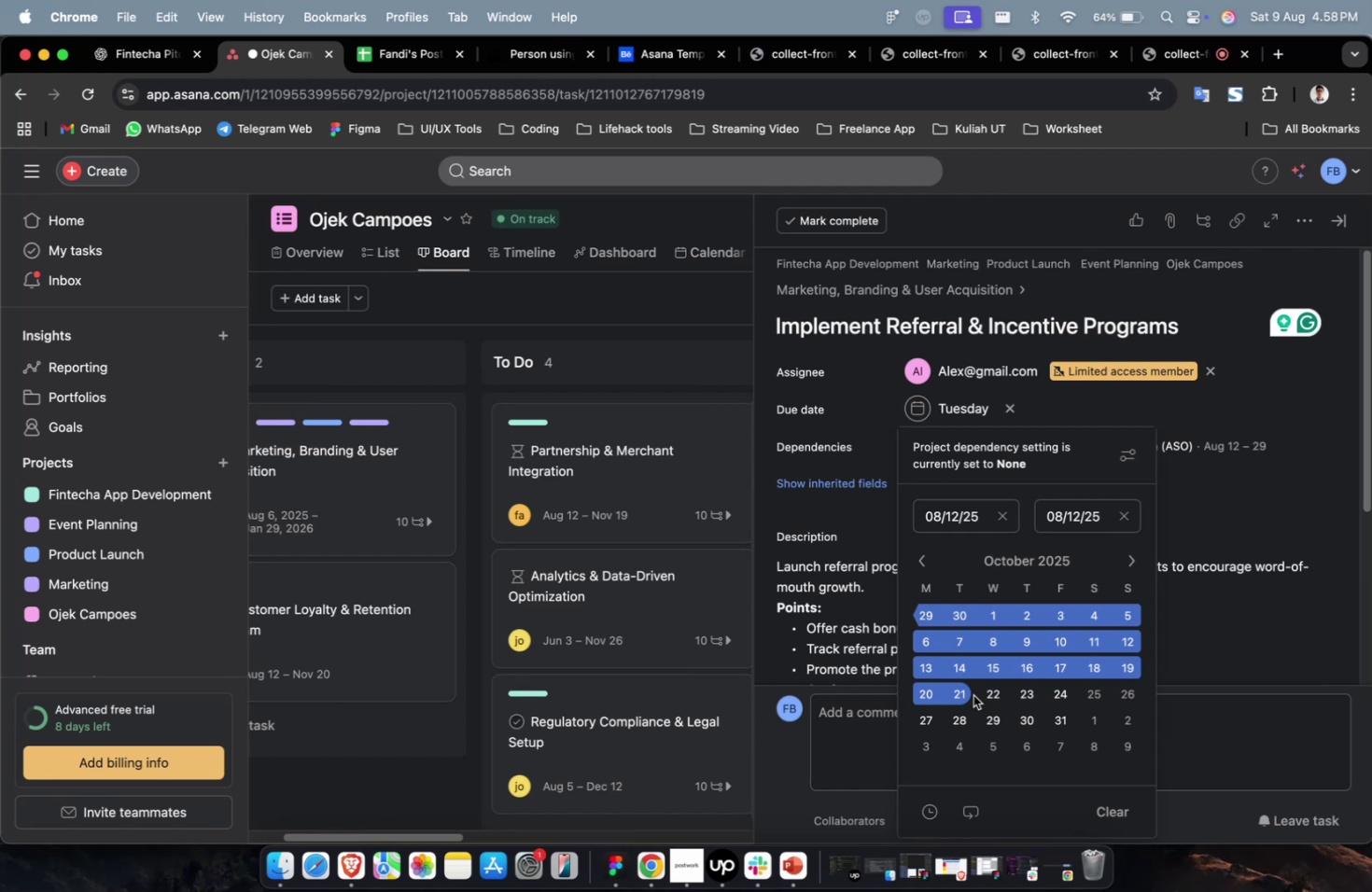 
scroll: coordinate [972, 694], scroll_direction: down, amount: 8.0
 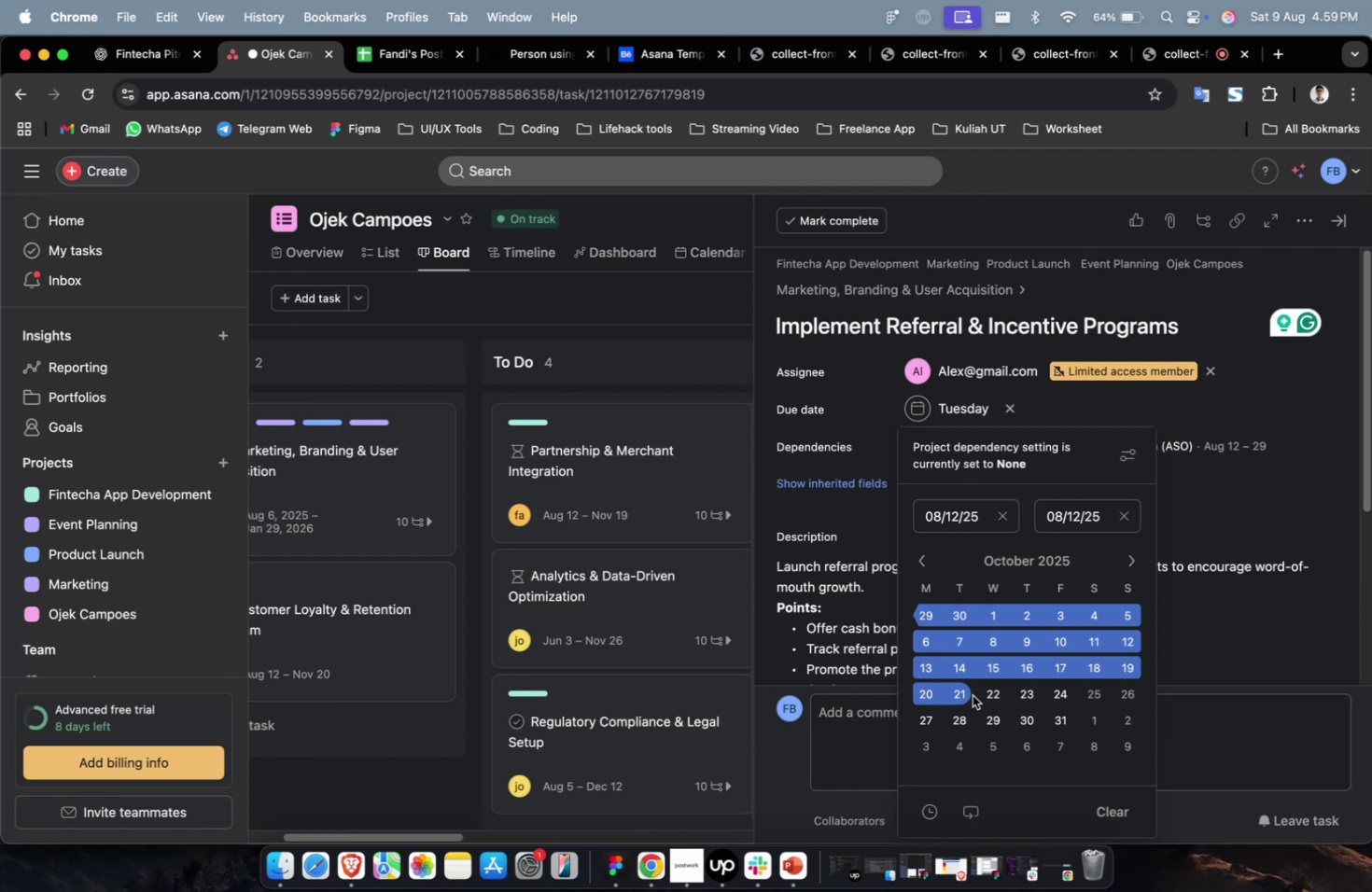 
wait(57.77)
 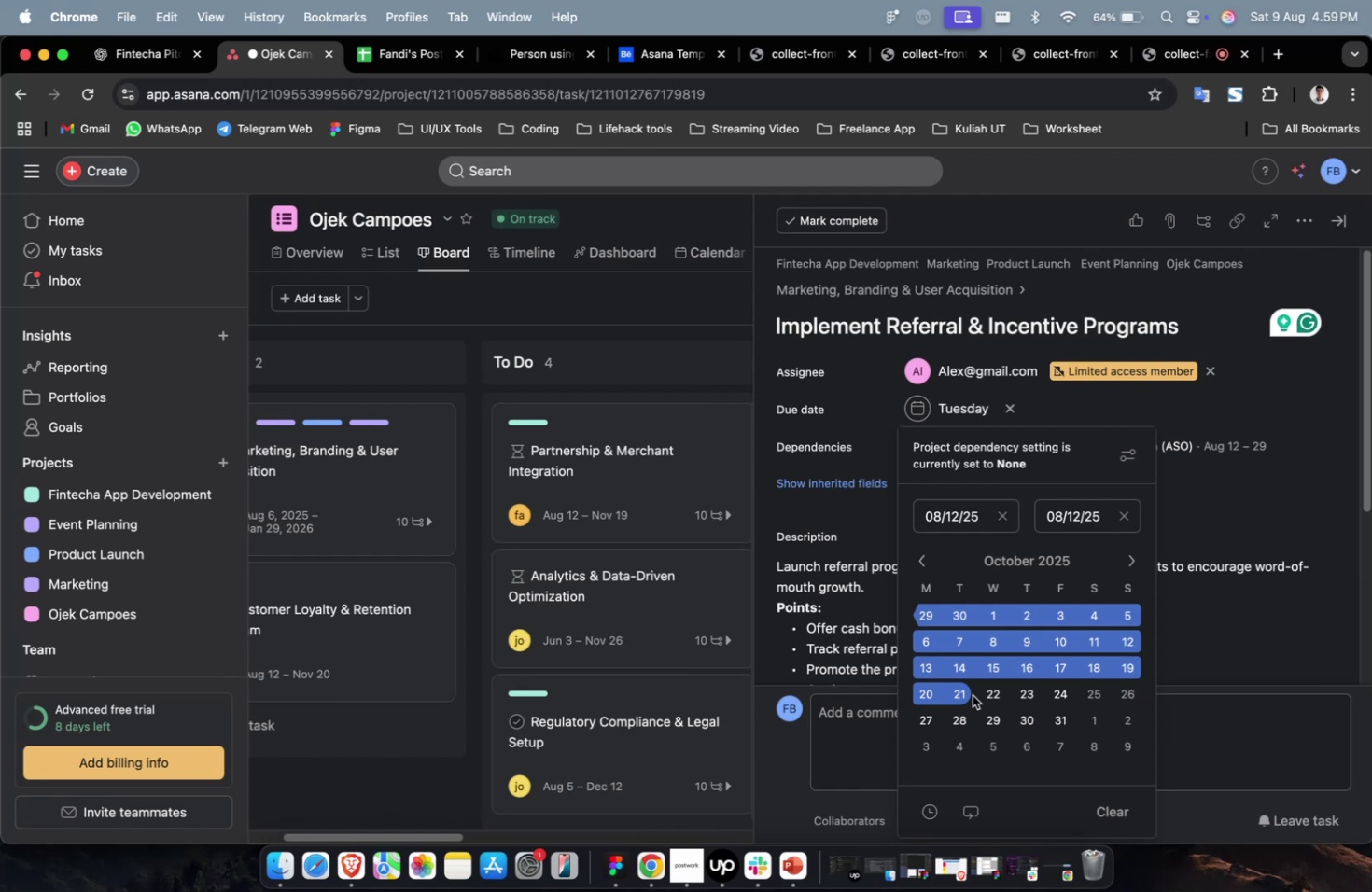 
scroll: coordinate [972, 694], scroll_direction: down, amount: 4.0
 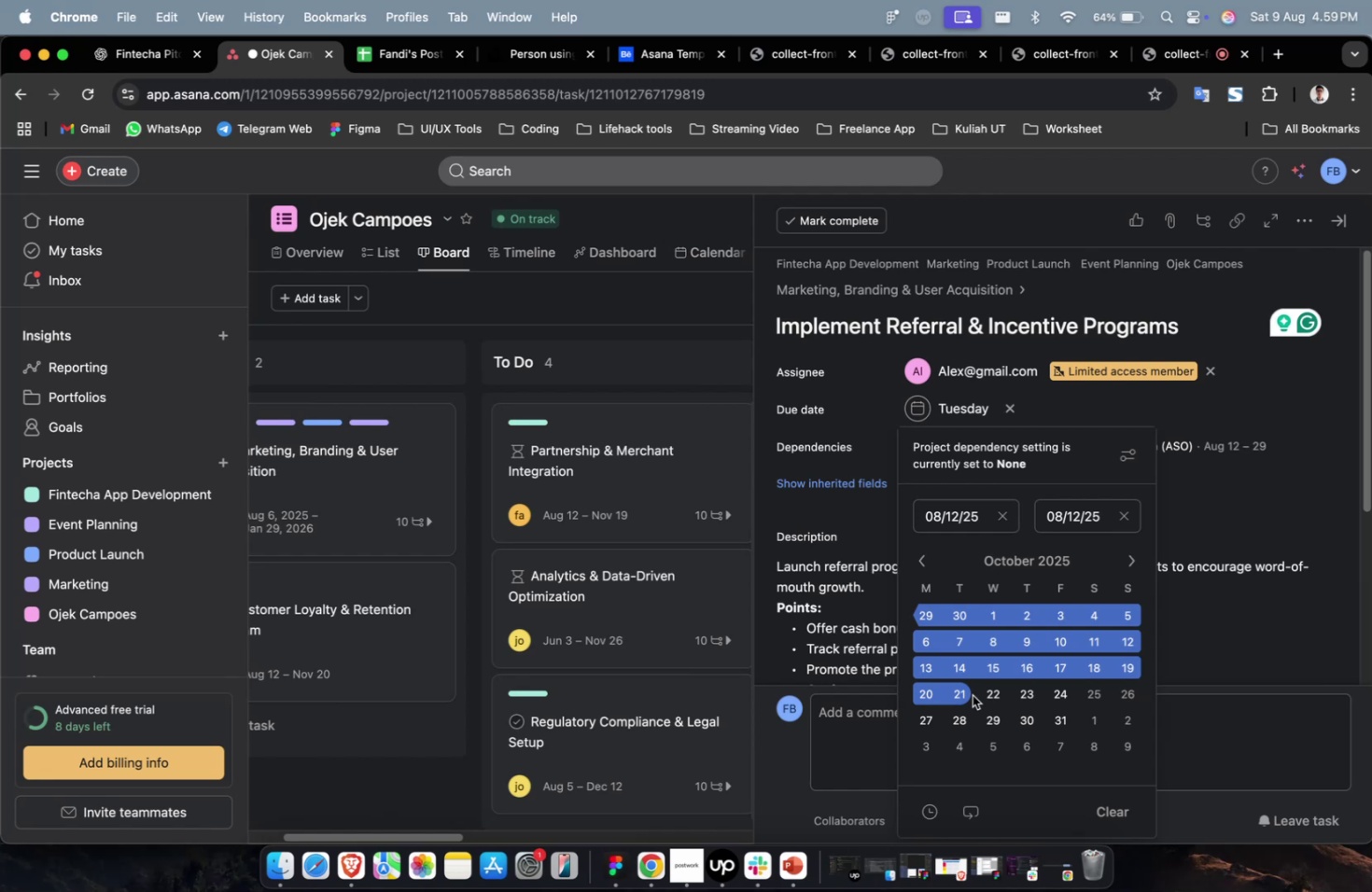 
scroll: coordinate [972, 694], scroll_direction: up, amount: 4.0
 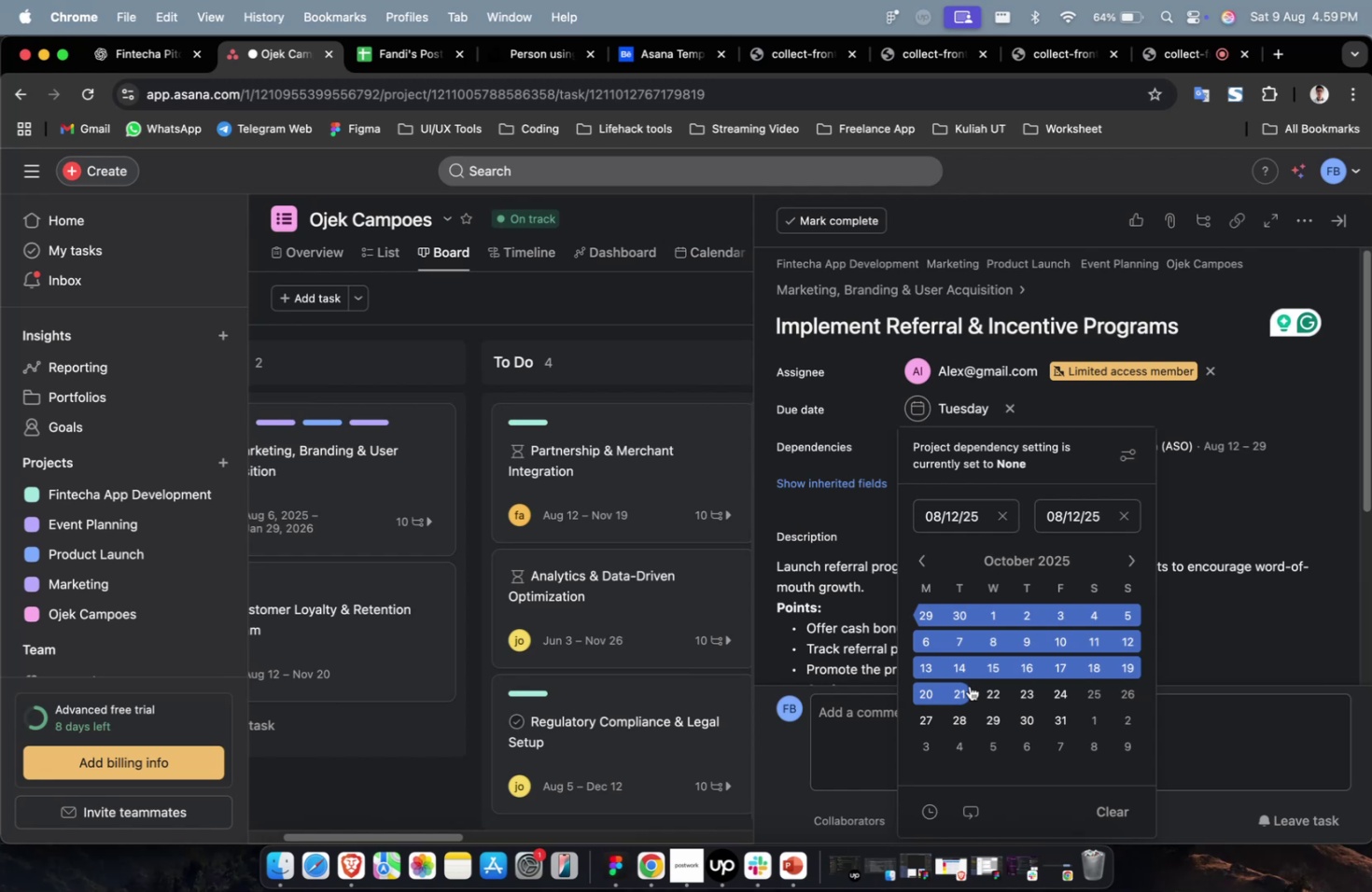 
scroll: coordinate [968, 686], scroll_direction: down, amount: 4.0
 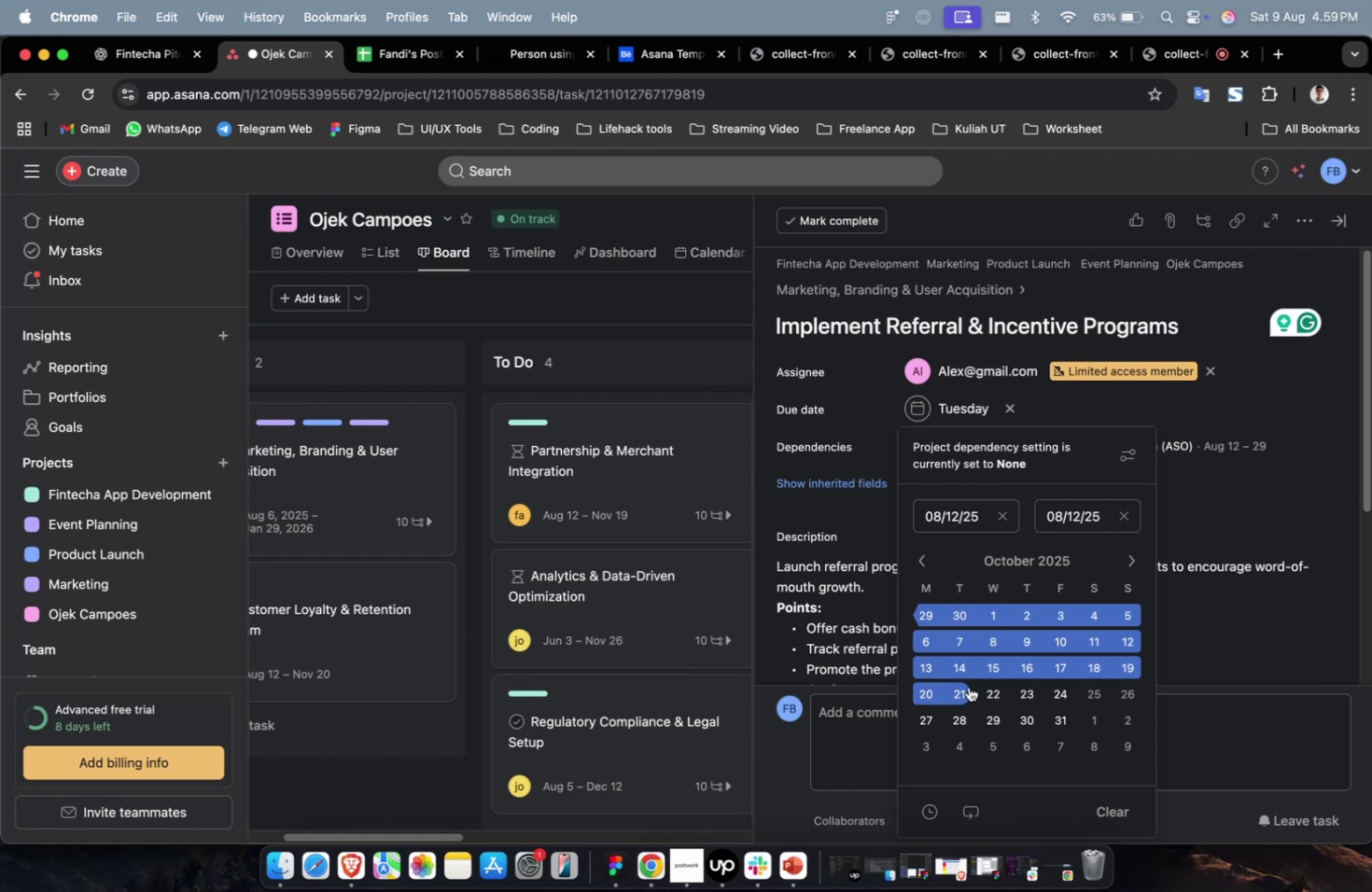 
scroll: coordinate [968, 686], scroll_direction: up, amount: 4.0
 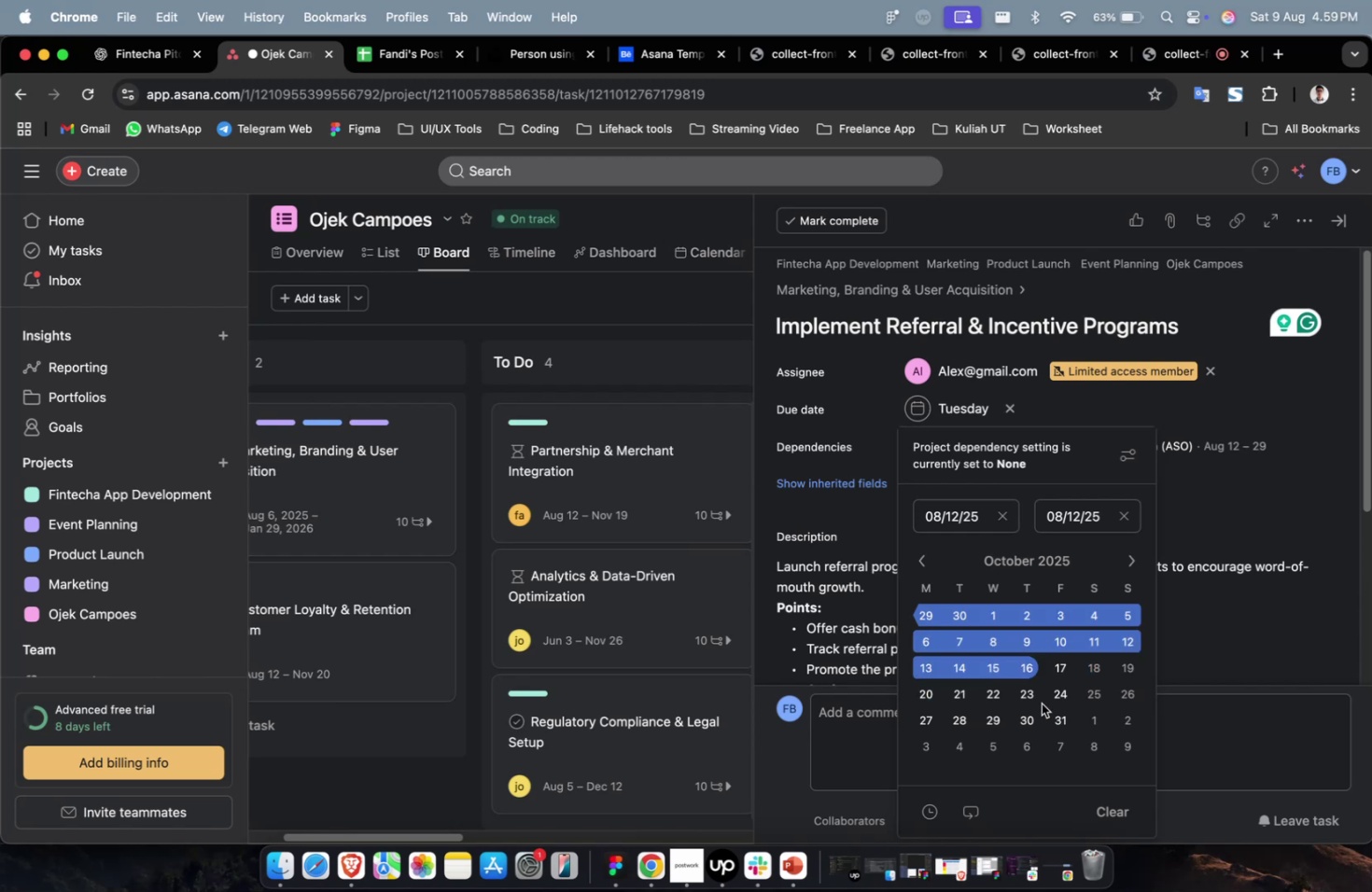 
double_click([1280, 470])
 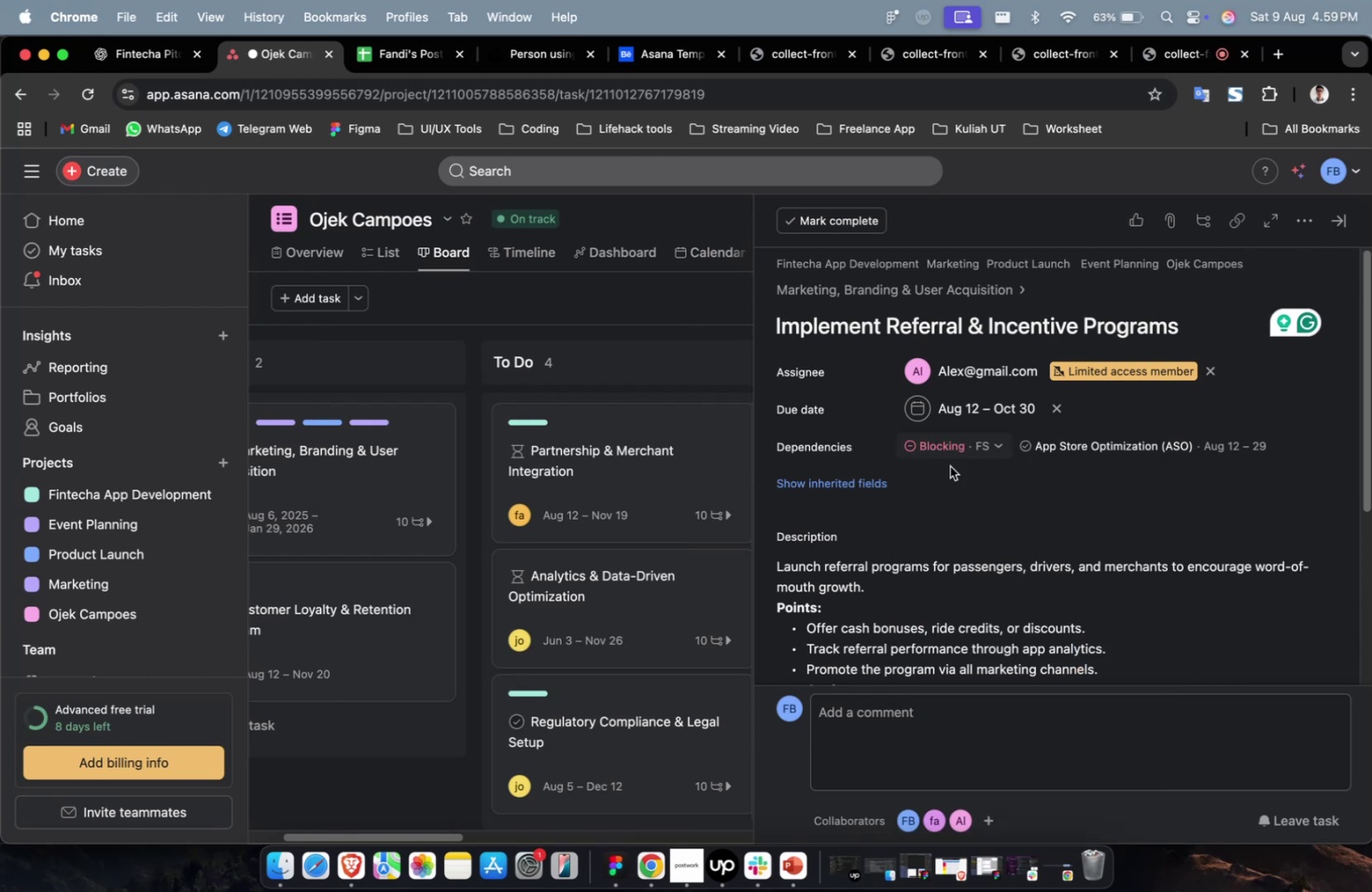 
triple_click([874, 478])
 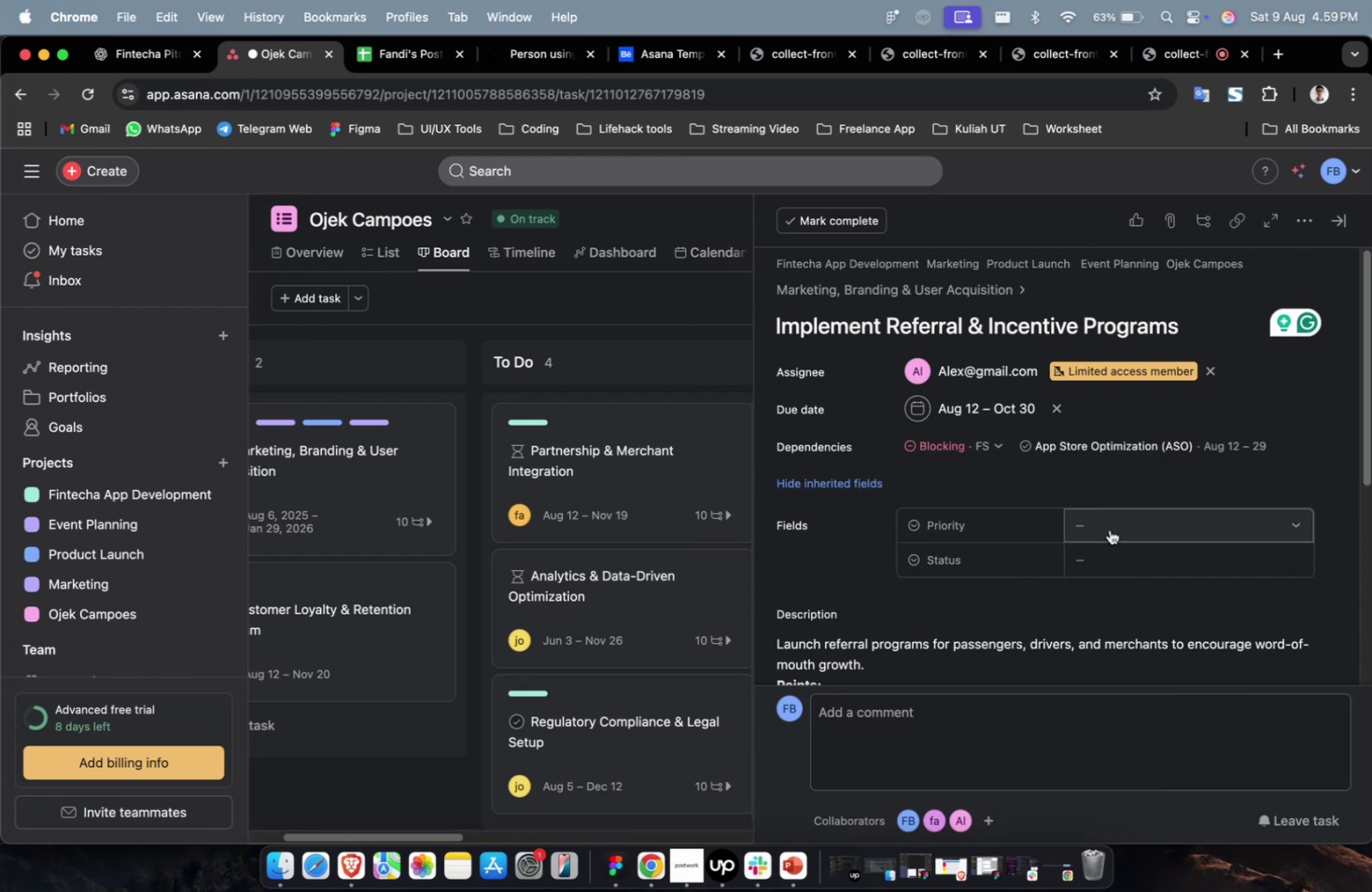 
triple_click([1118, 523])
 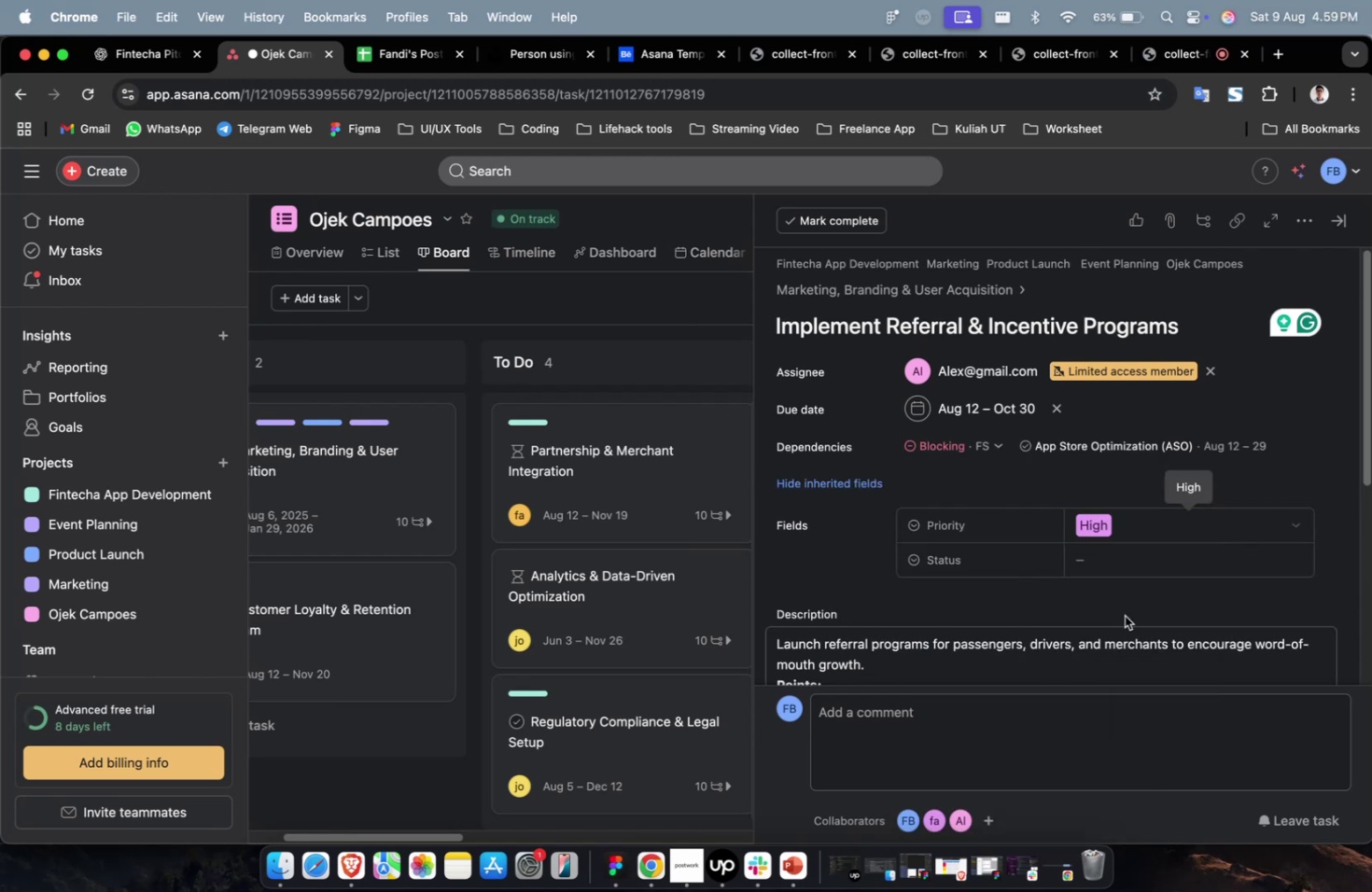 
triple_click([1127, 572])
 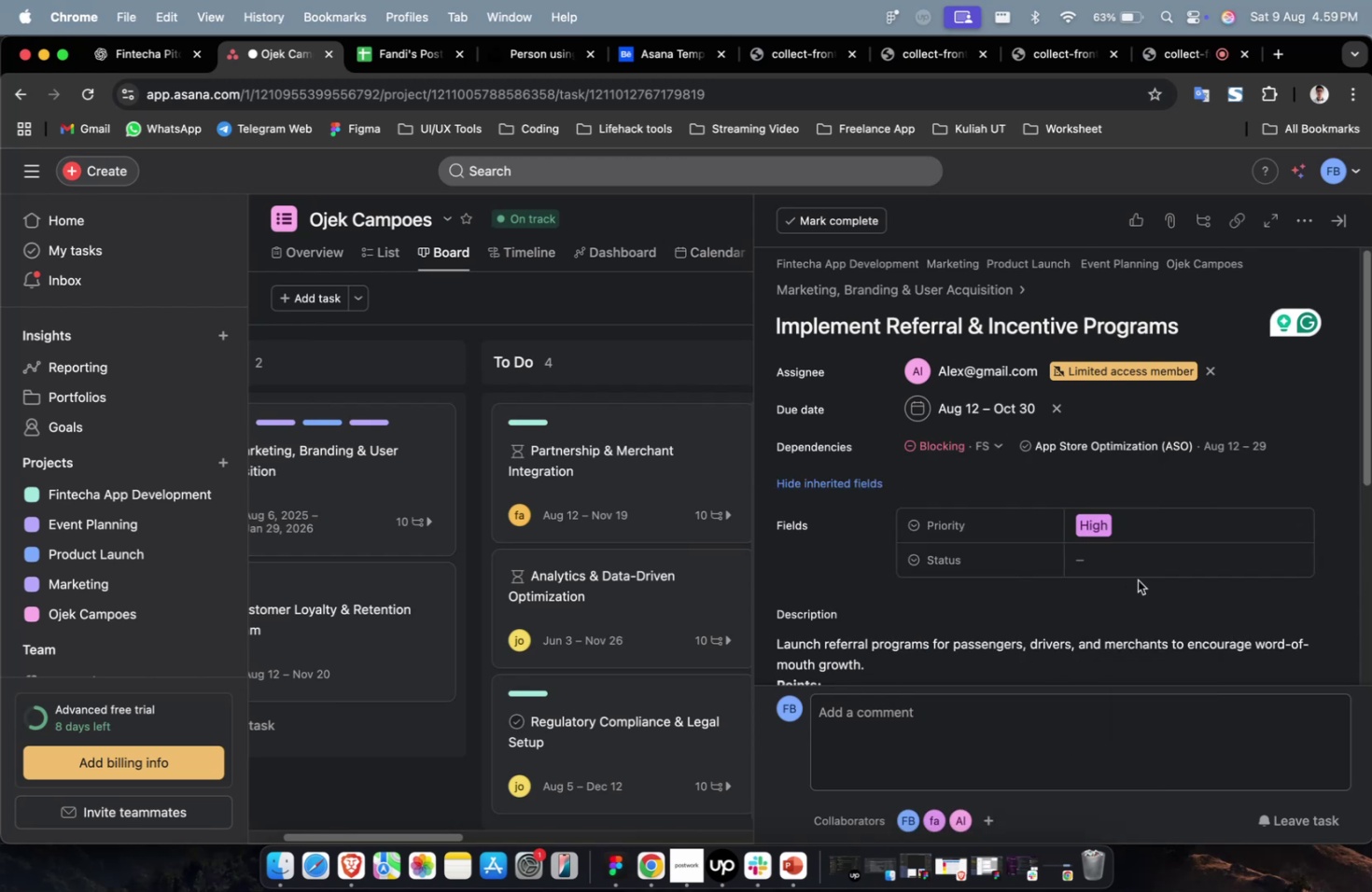 
triple_click([1138, 567])
 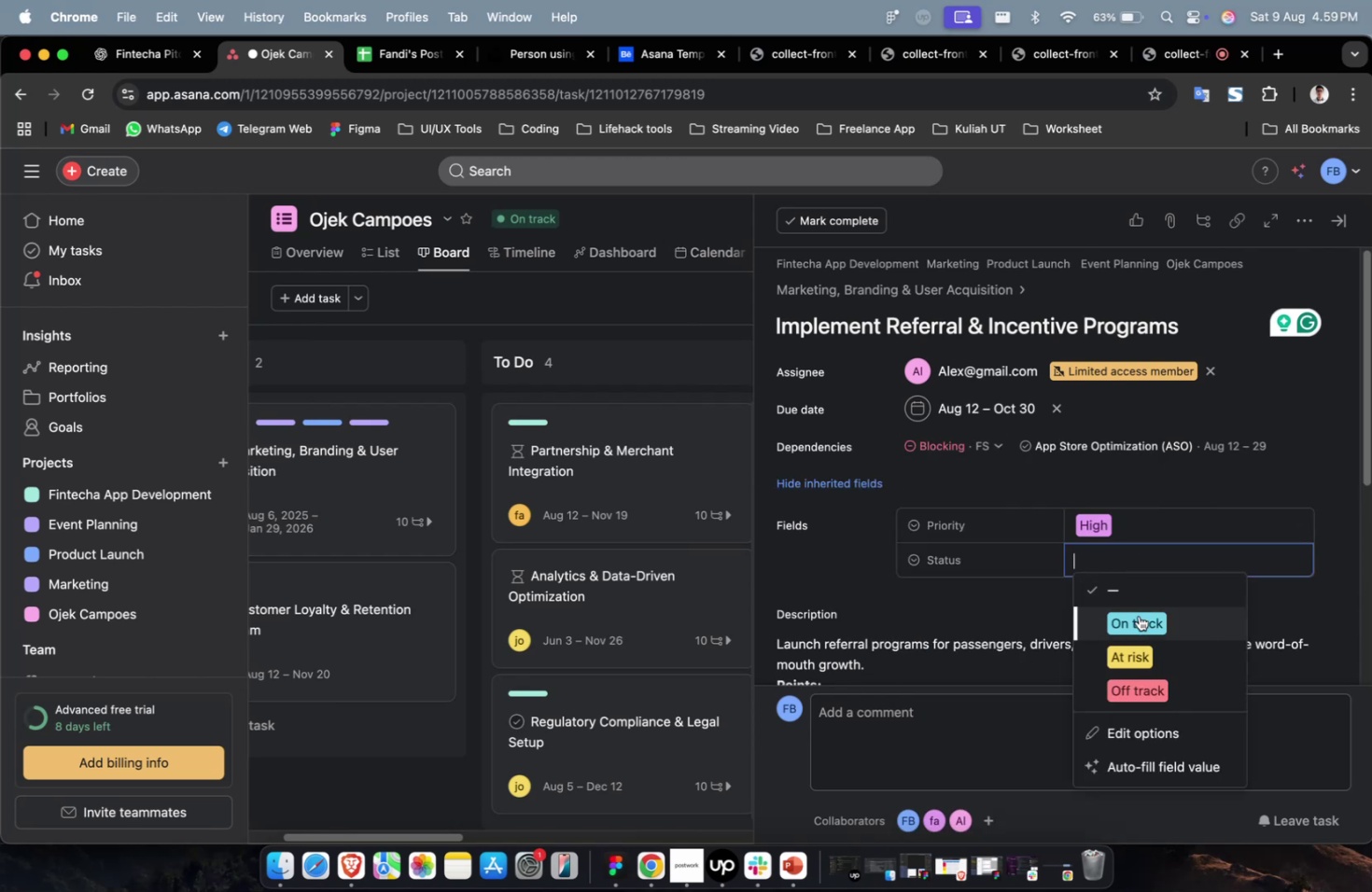 
triple_click([1138, 616])
 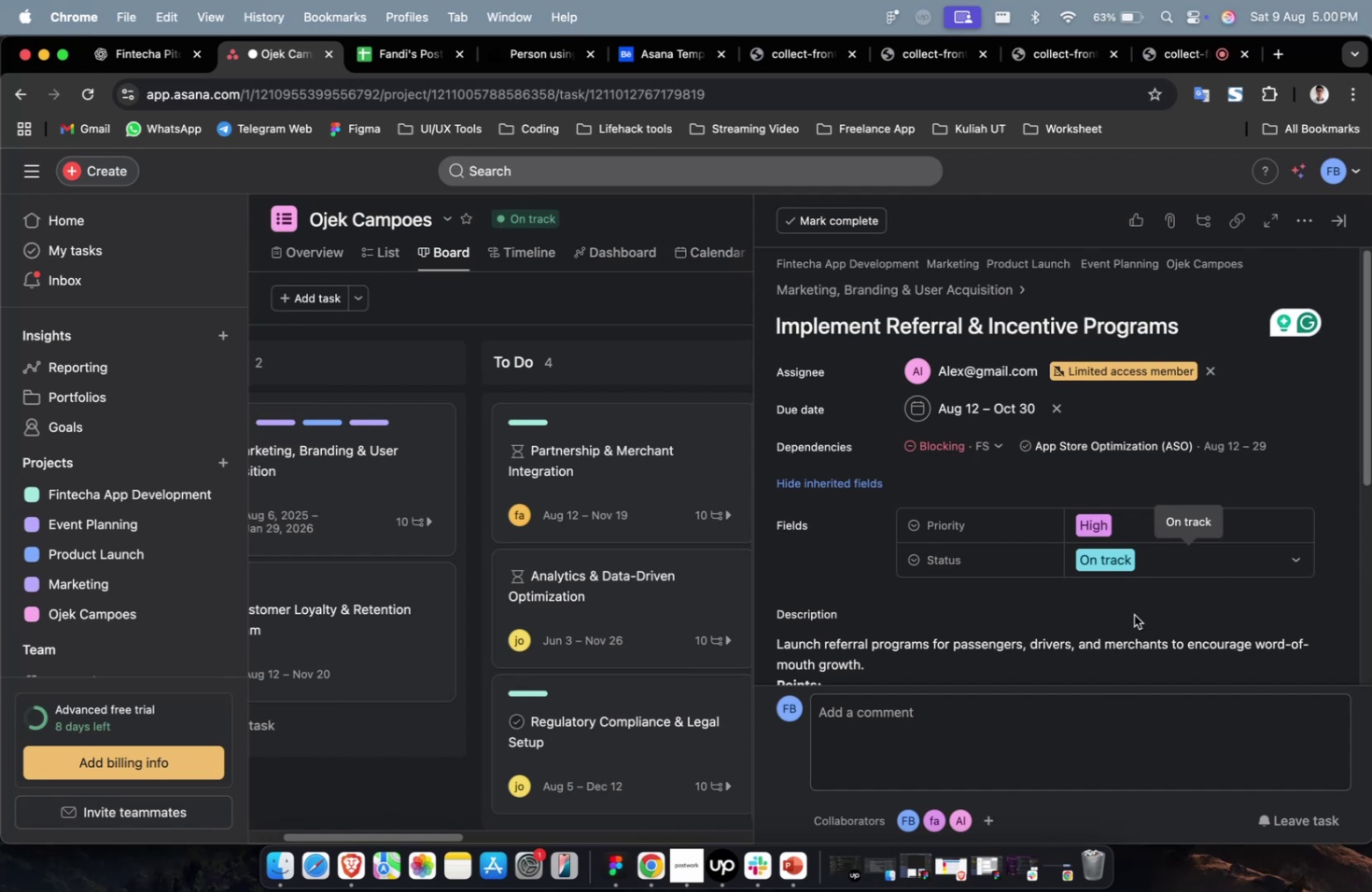 
wait(15.68)
 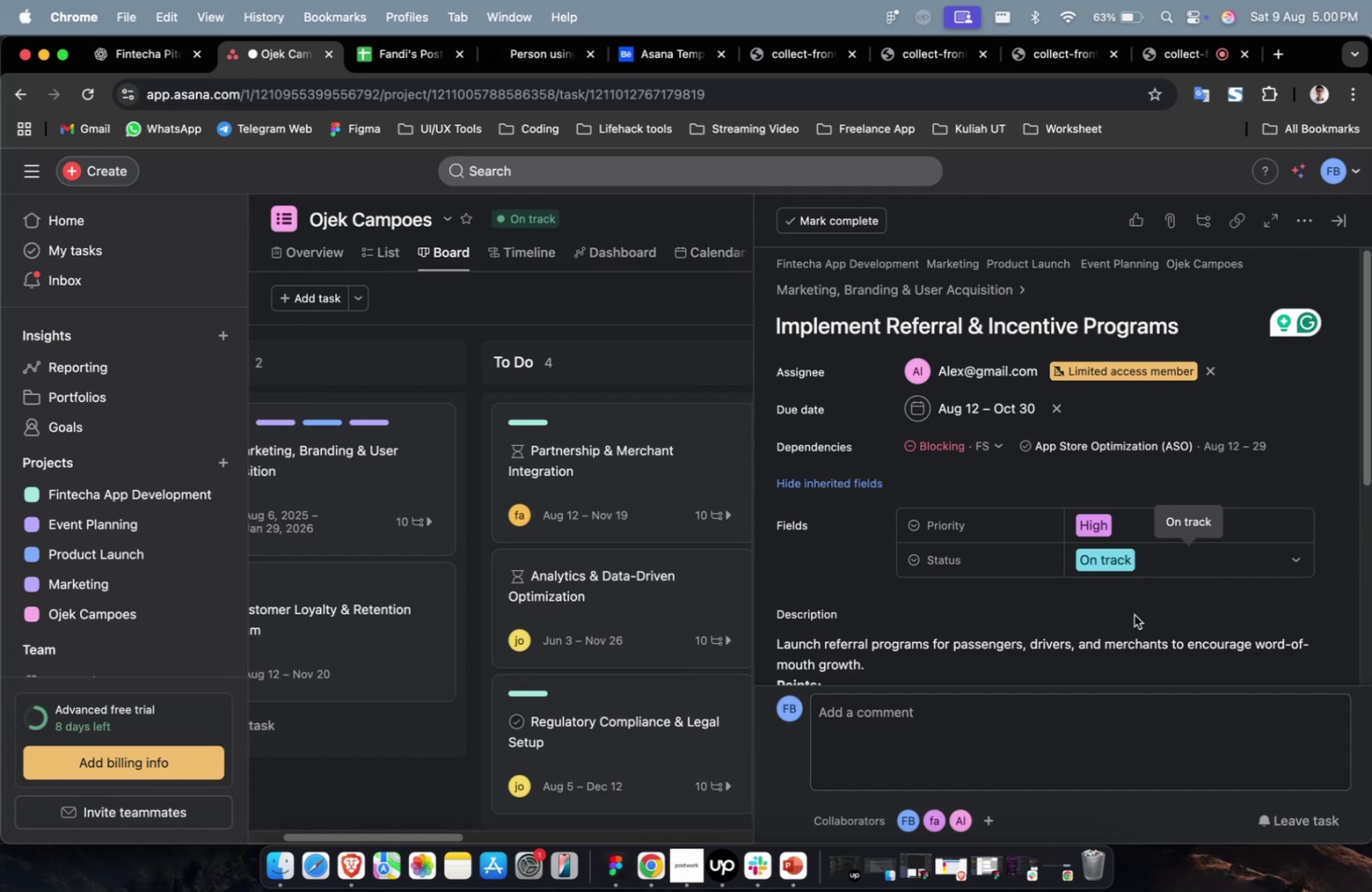 
scroll: coordinate [1067, 568], scroll_direction: down, amount: 29.0
 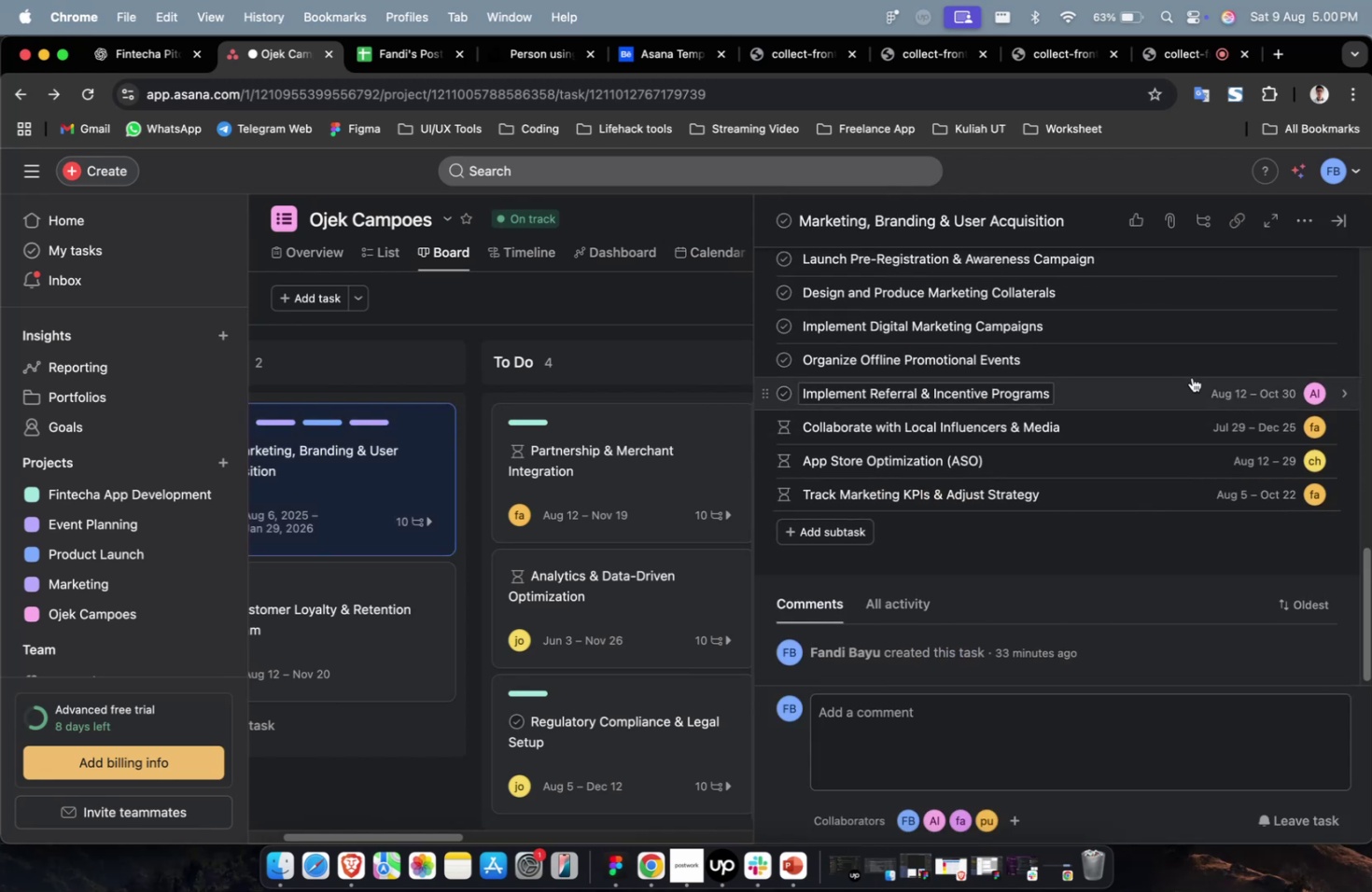 
left_click([1191, 366])
 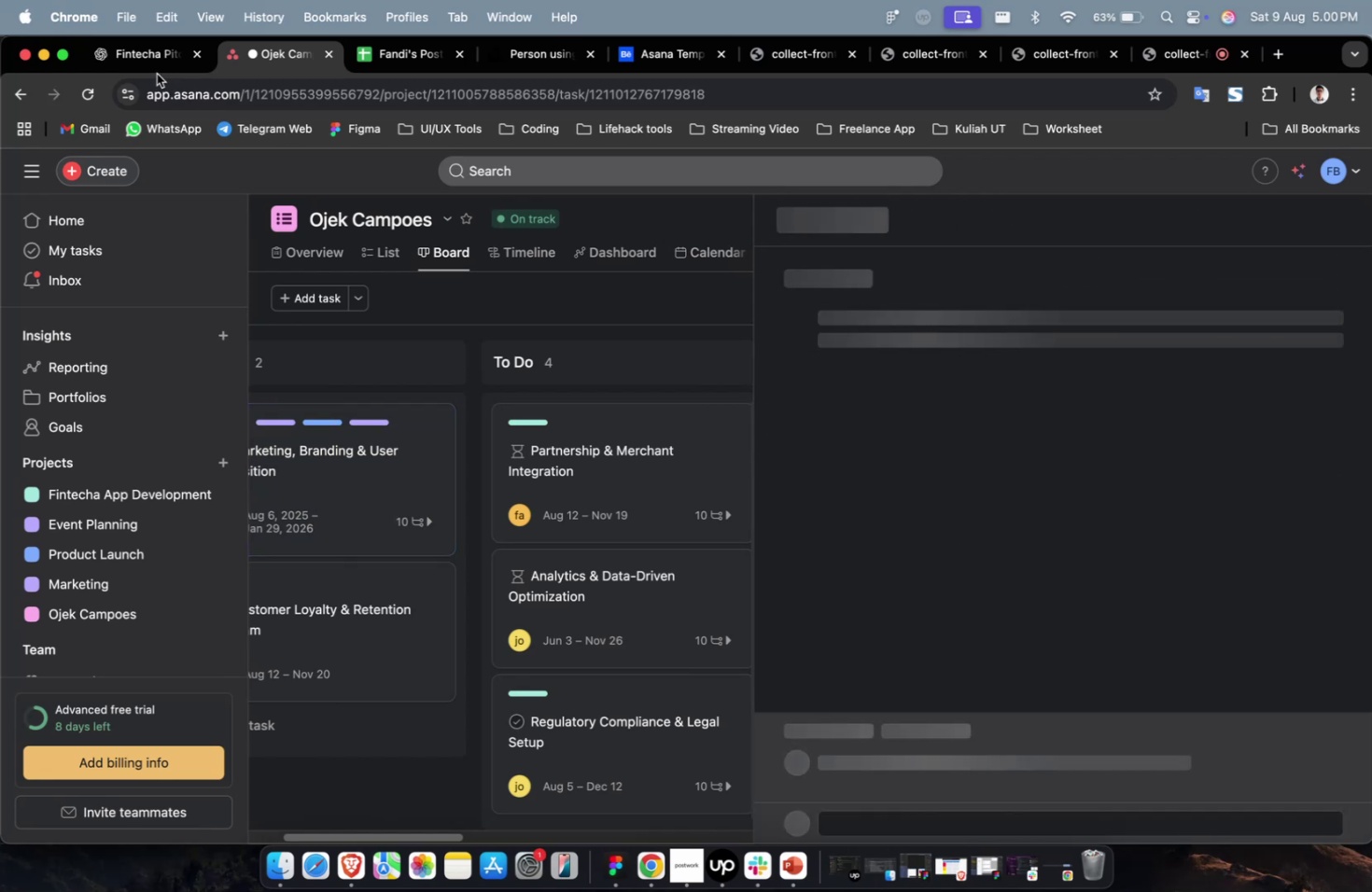 
double_click([134, 58])
 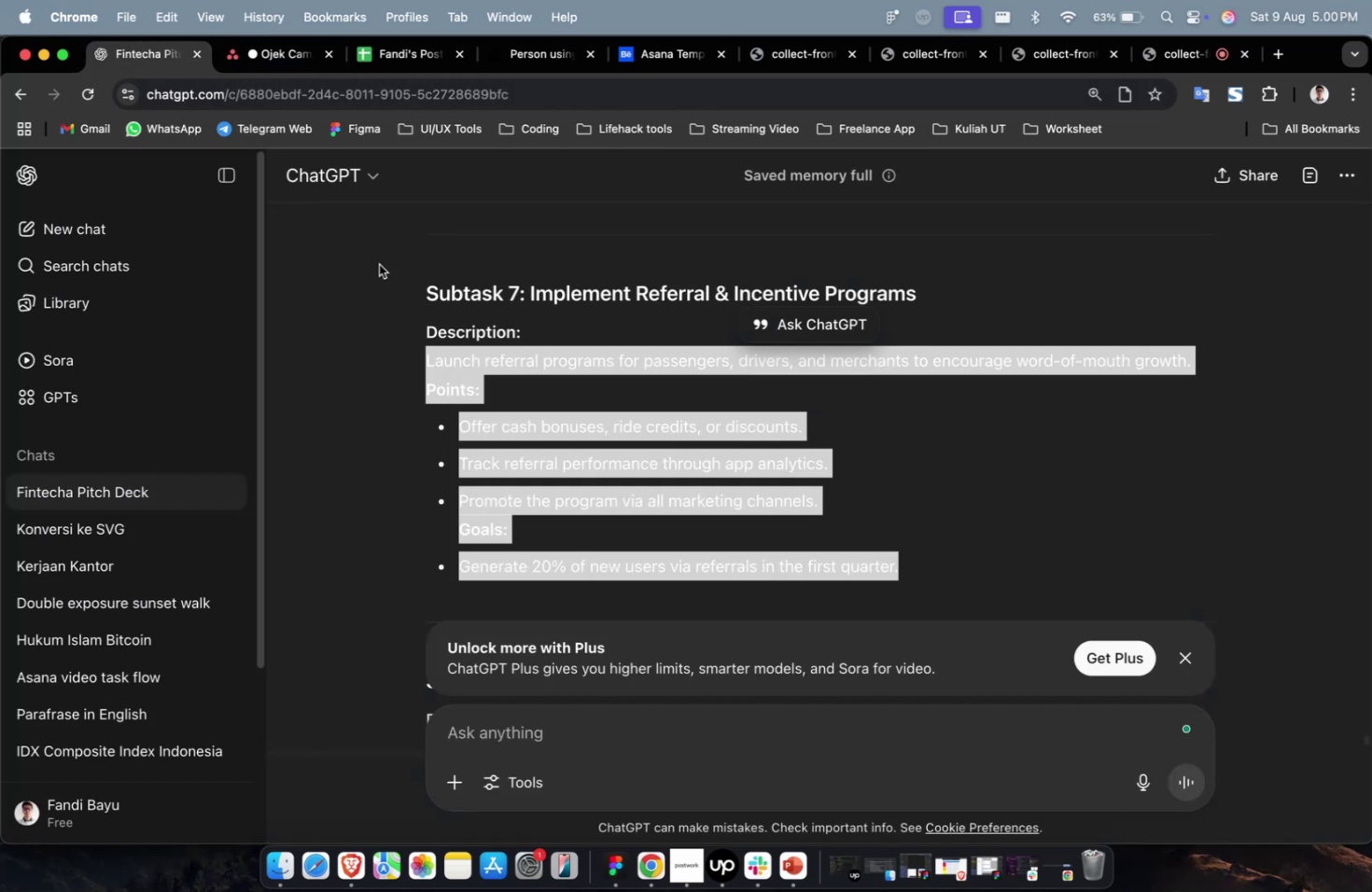 
scroll: coordinate [917, 479], scroll_direction: up, amount: 10.0
 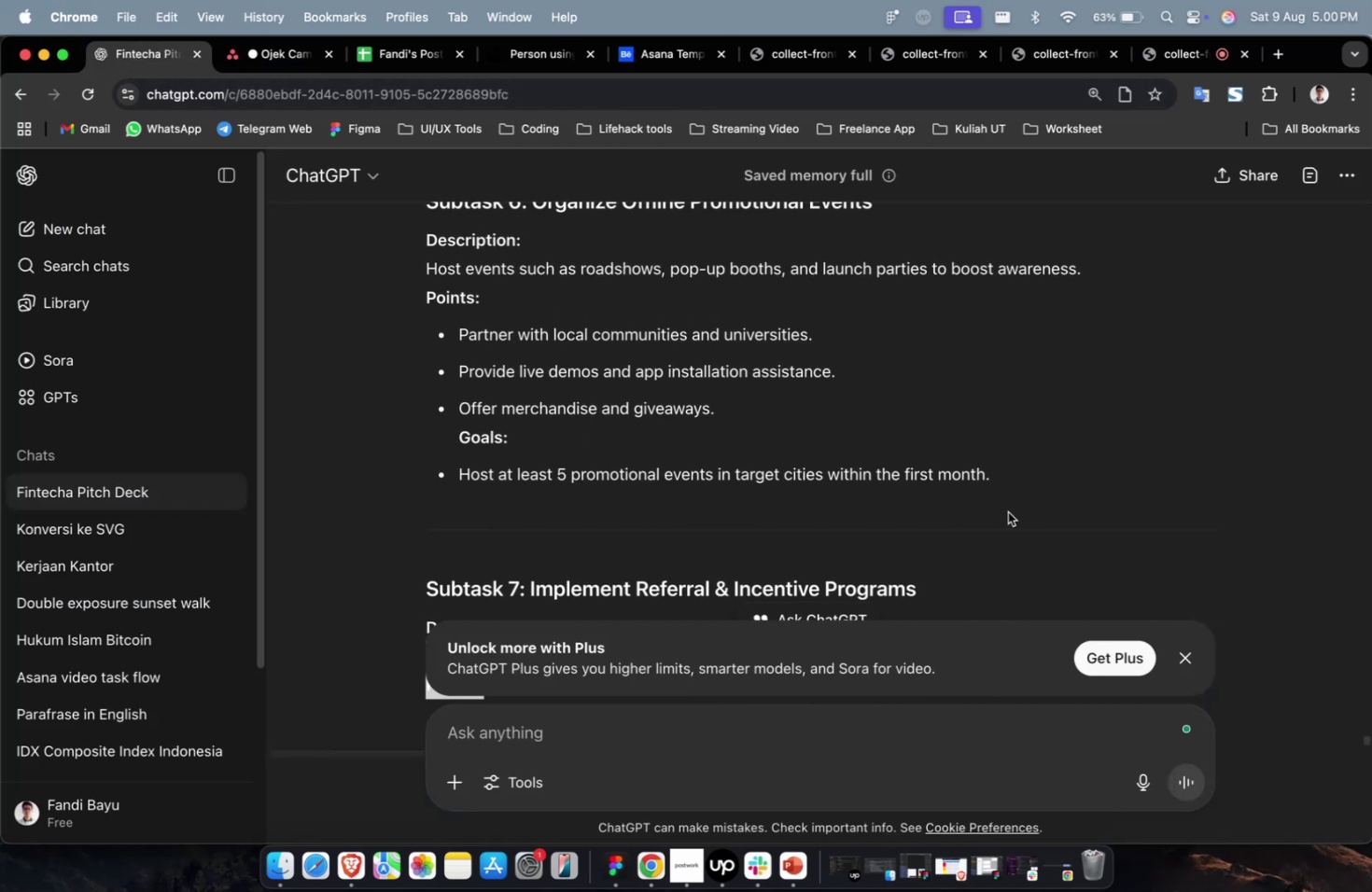 
left_click_drag(start_coordinate=[1025, 494], to_coordinate=[399, 272])
 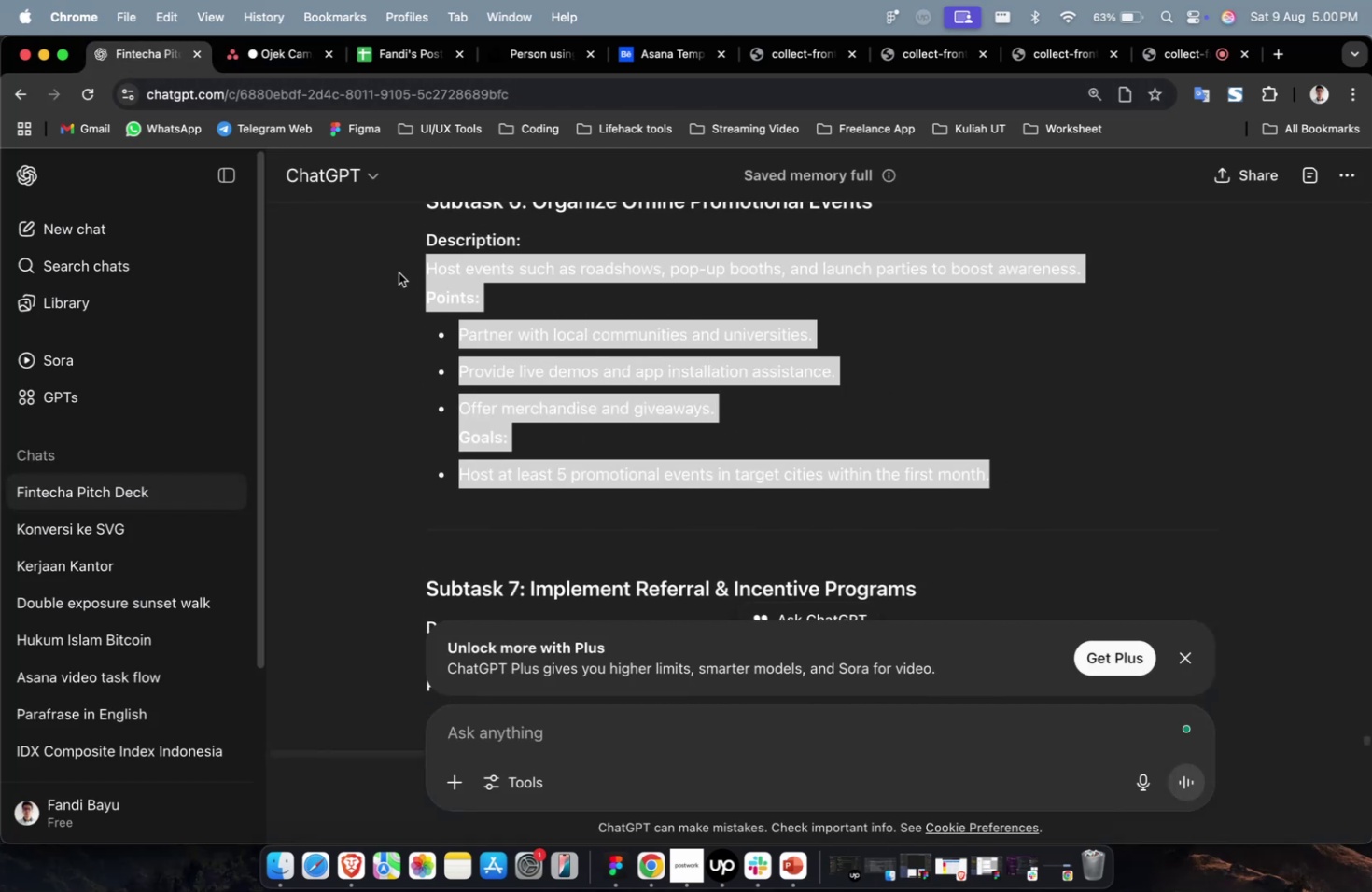 
key(Meta+CommandLeft)
 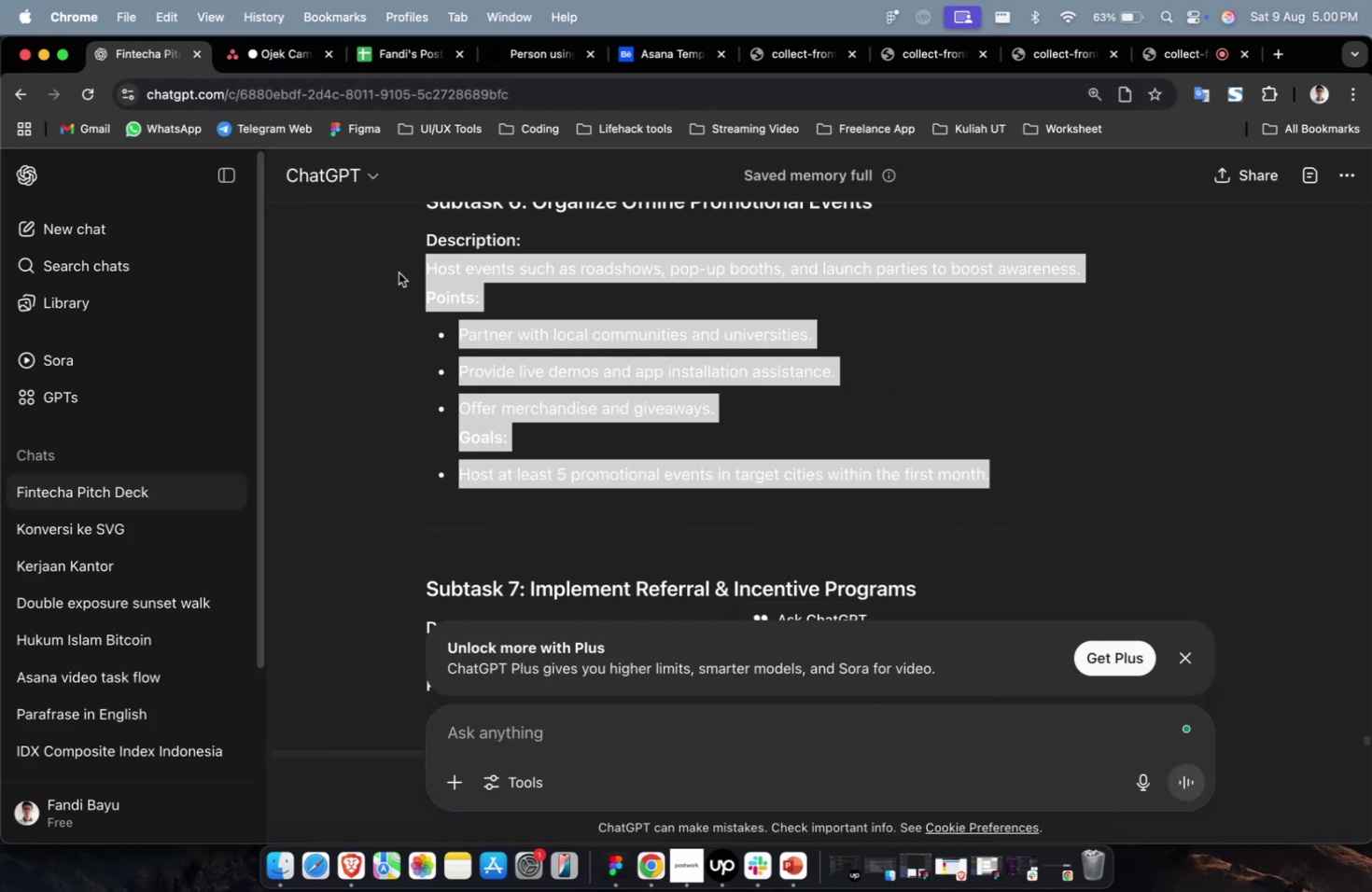 
key(Meta+C)
 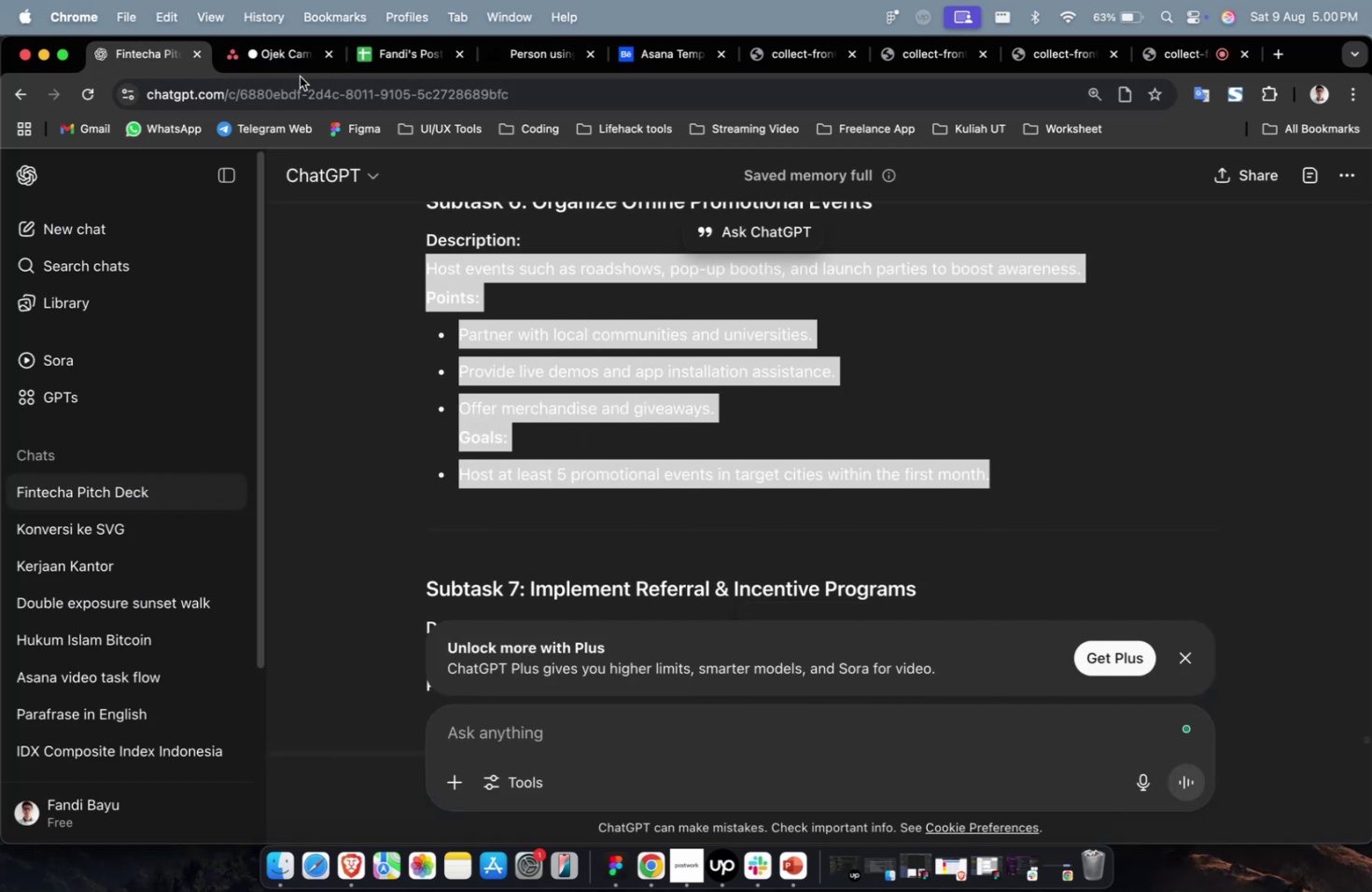 
double_click([289, 60])
 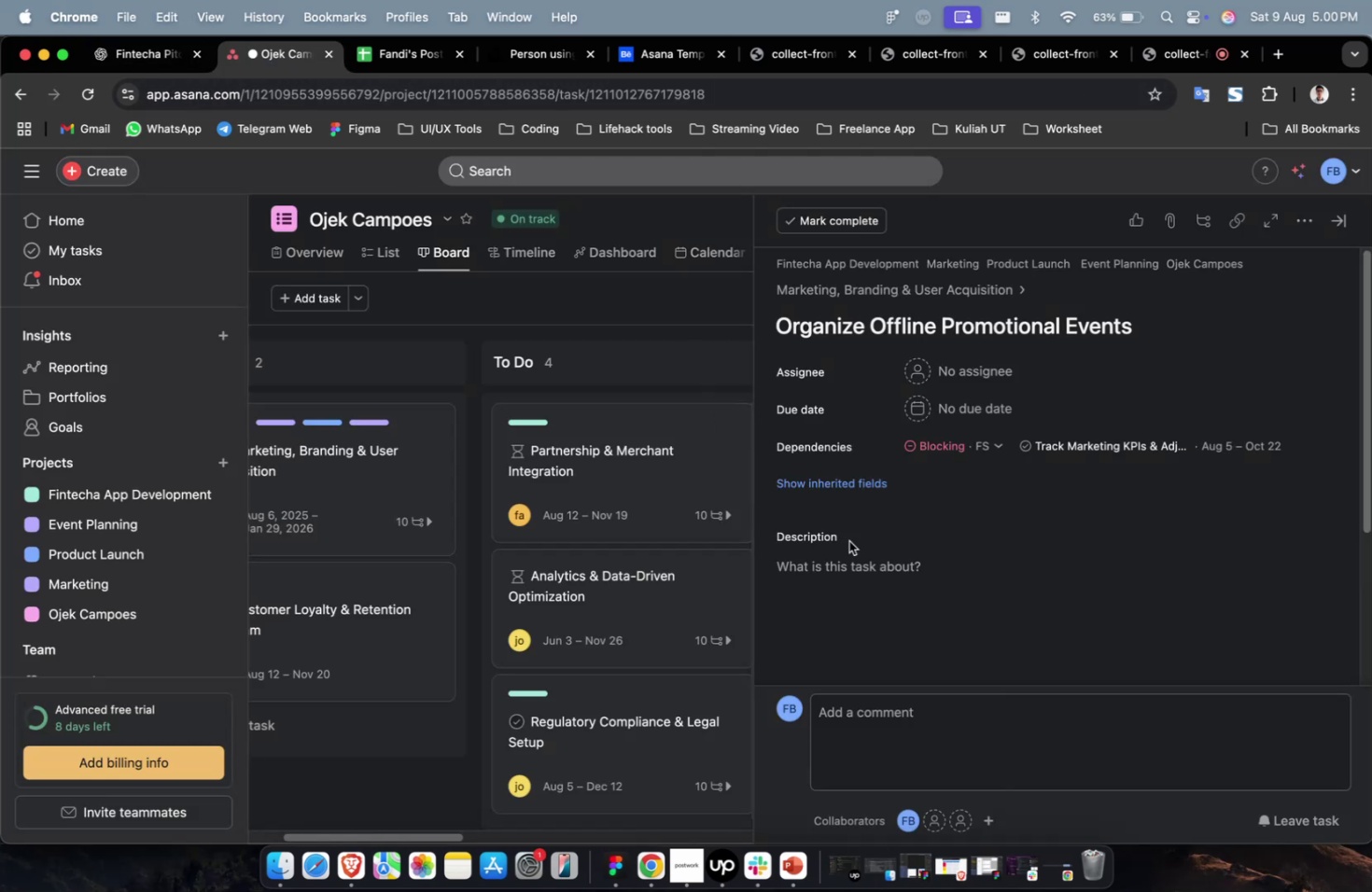 
triple_click([955, 639])
 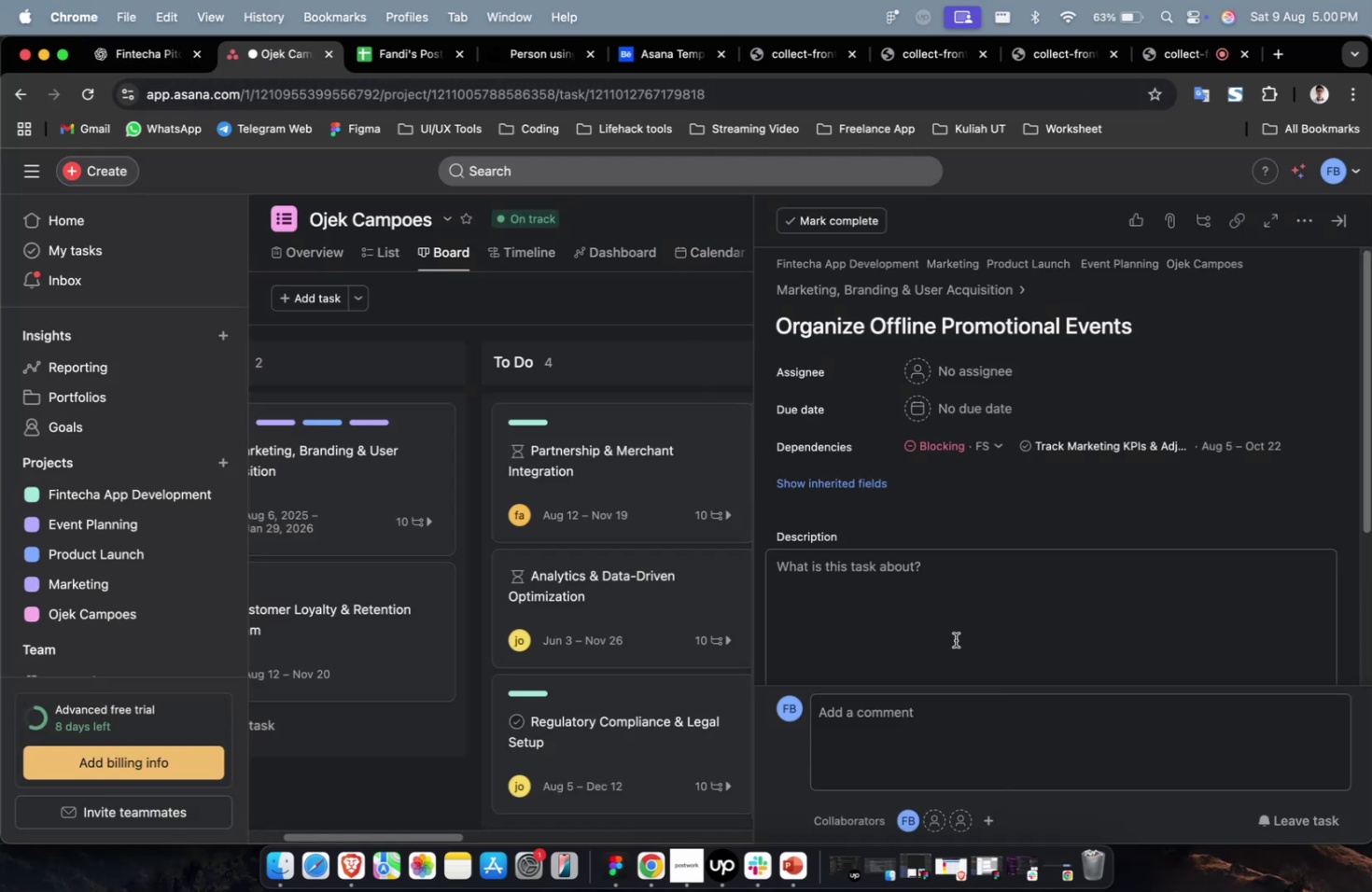 
key(Meta+CommandLeft)
 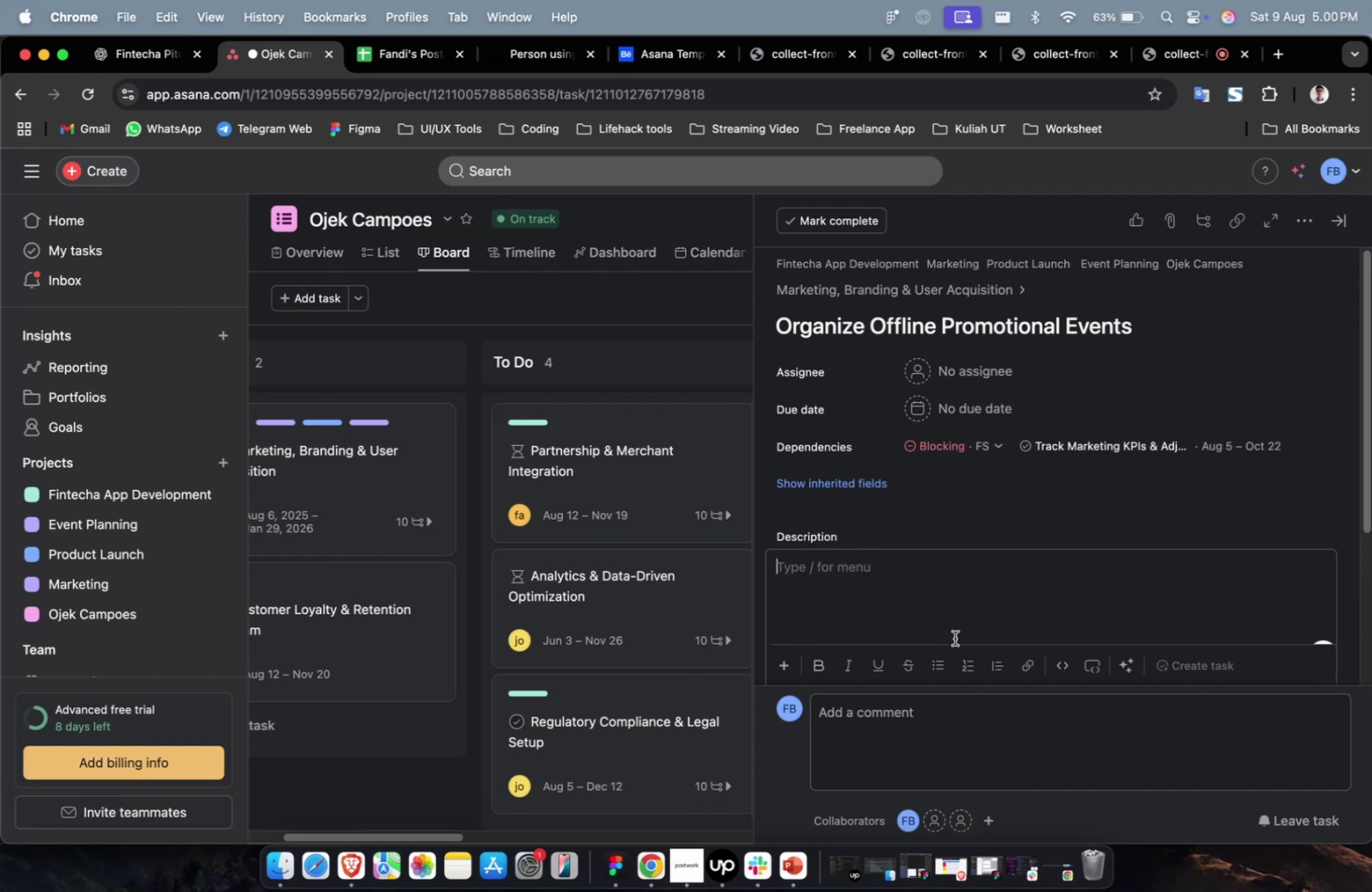 
key(Meta+V)
 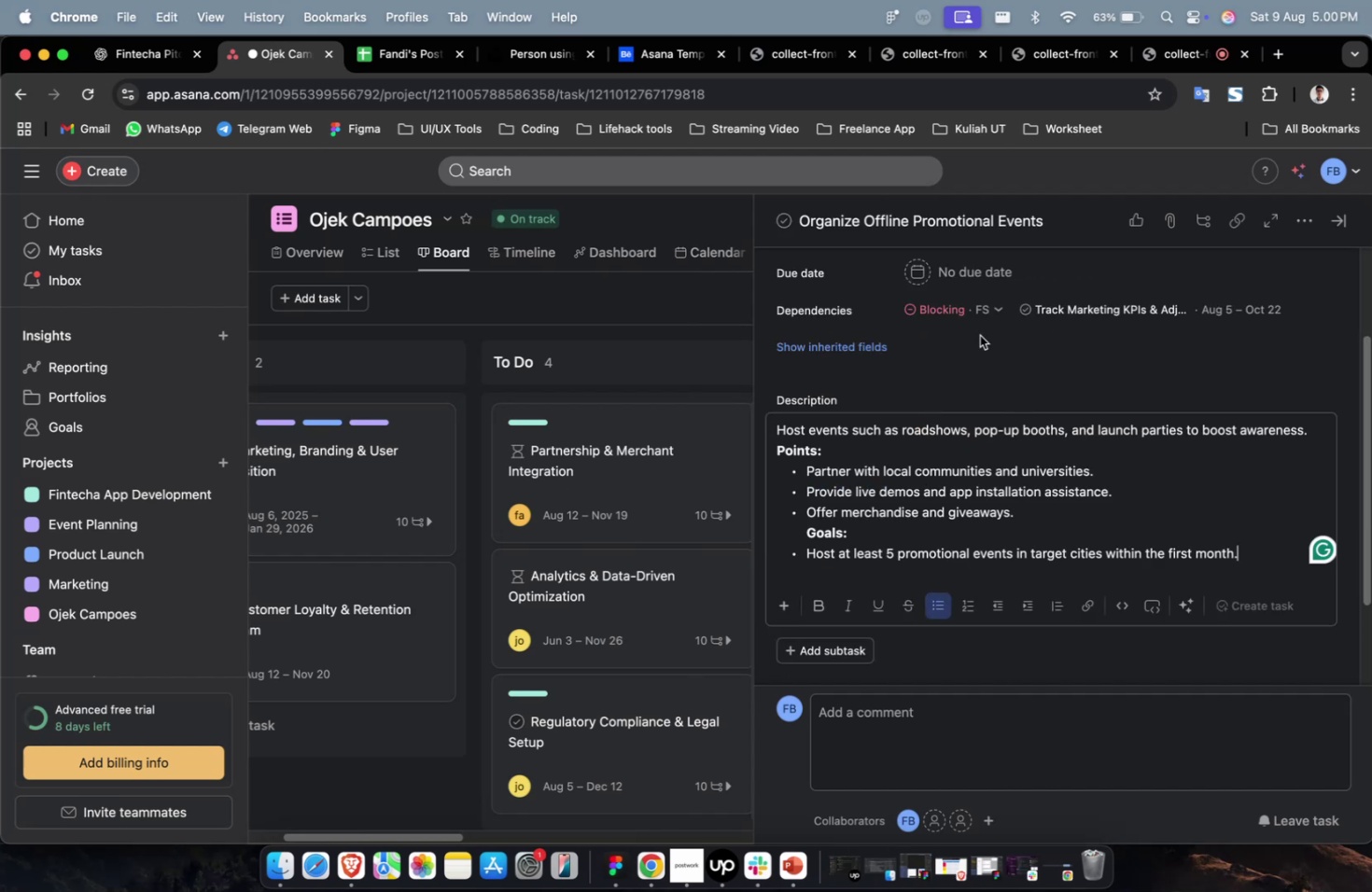 
scroll: coordinate [979, 312], scroll_direction: up, amount: 3.0
 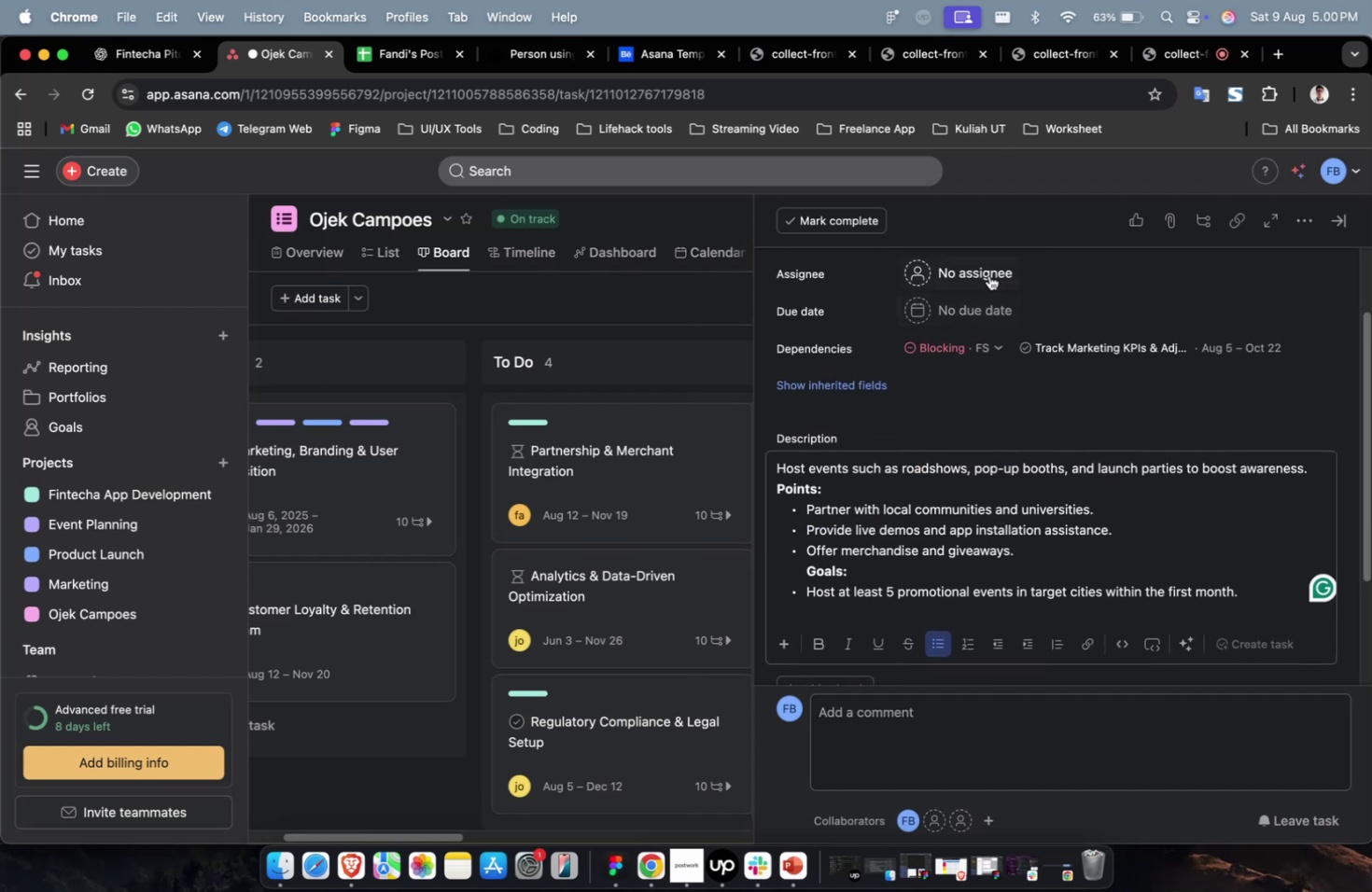 
left_click([988, 275])
 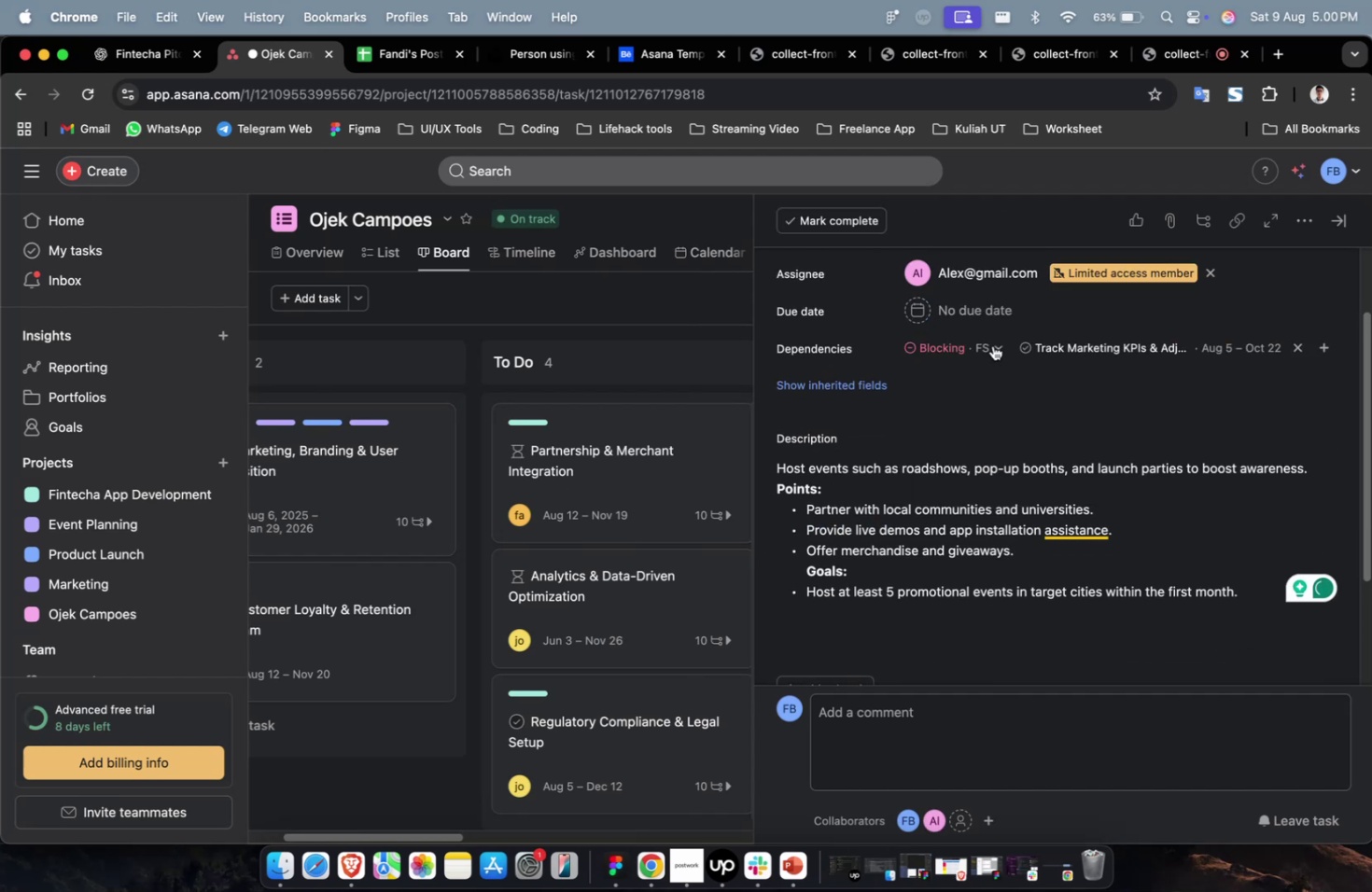 
double_click([980, 308])
 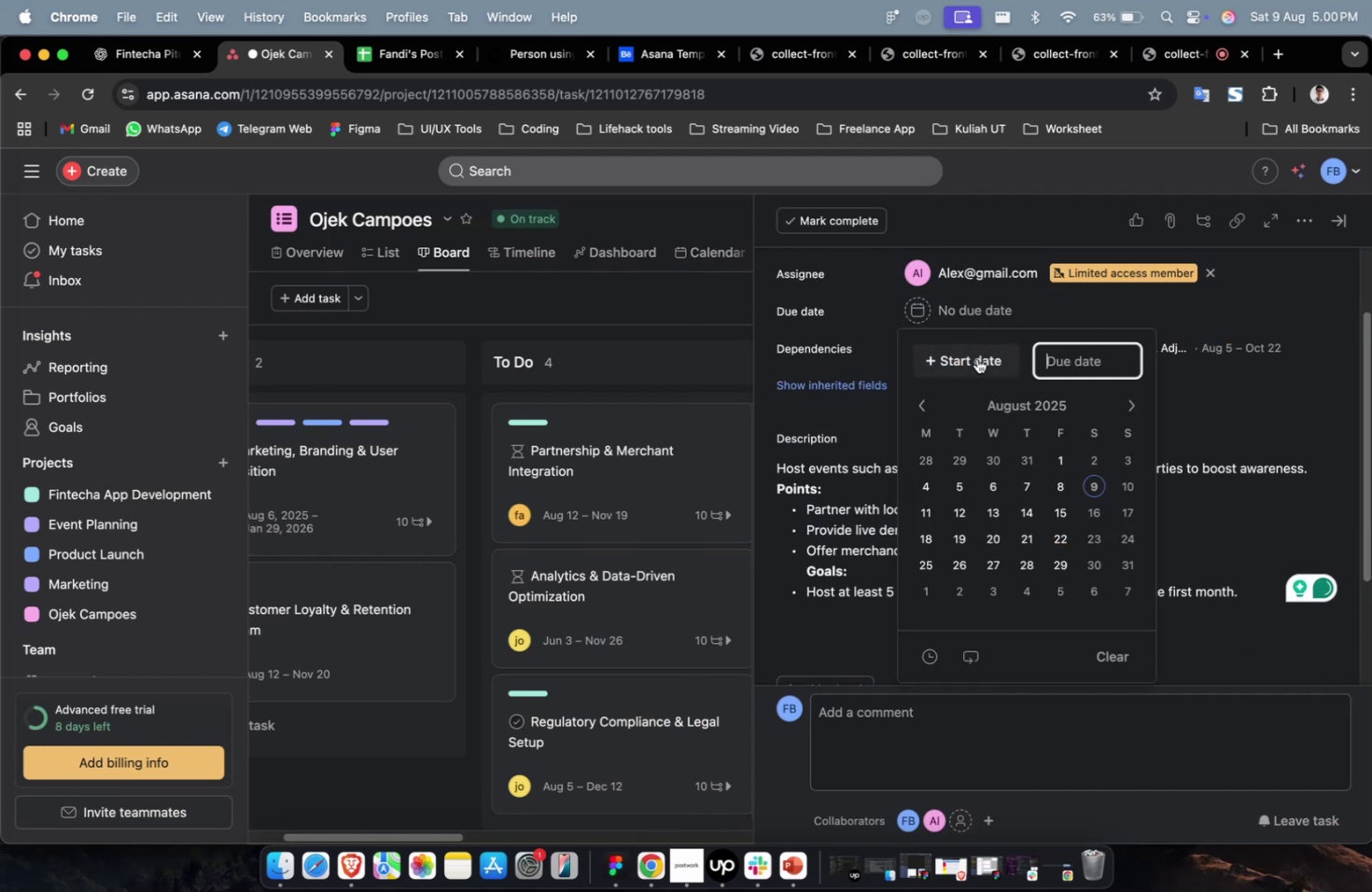 
triple_click([976, 358])
 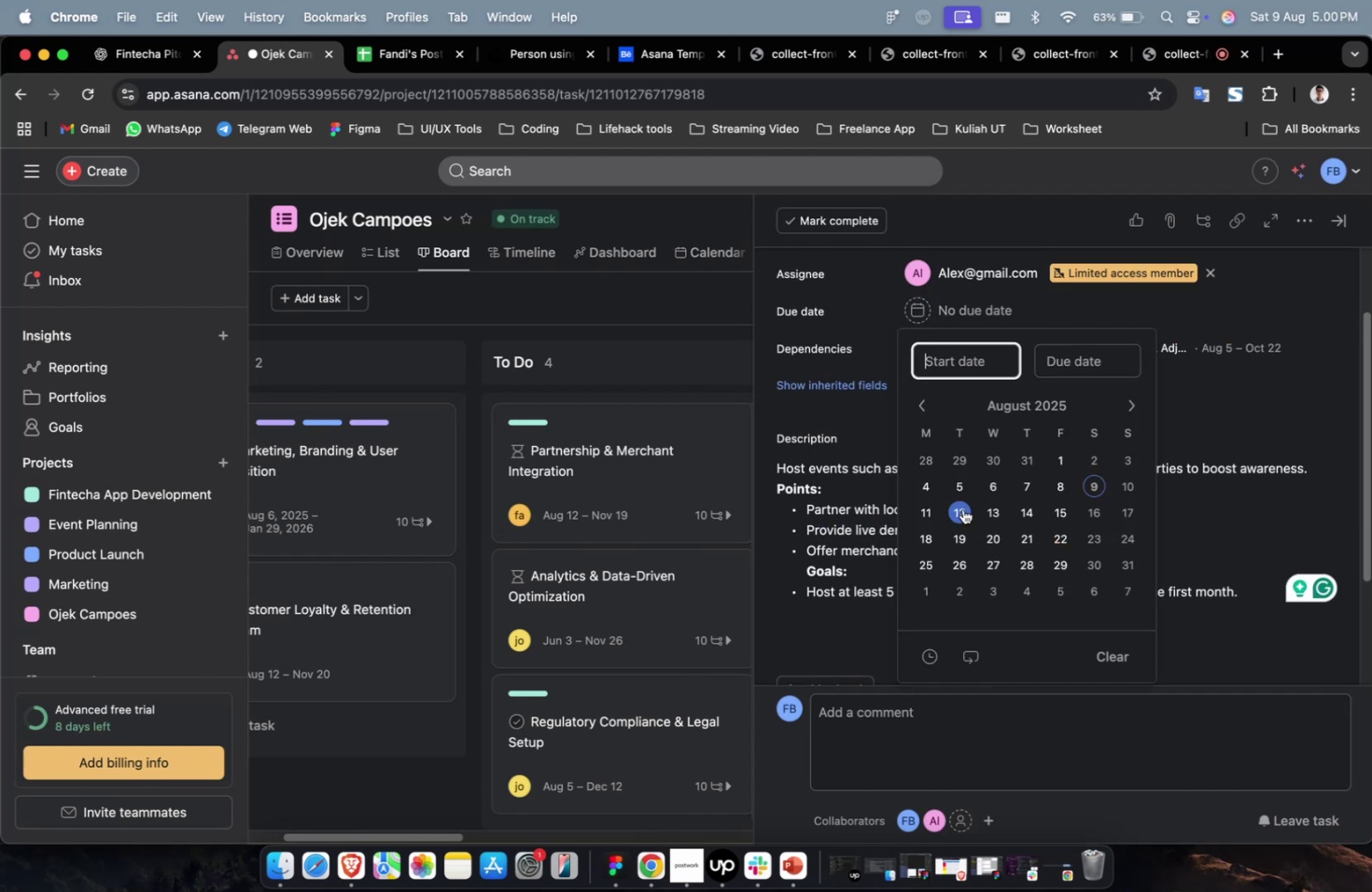 
triple_click([961, 509])
 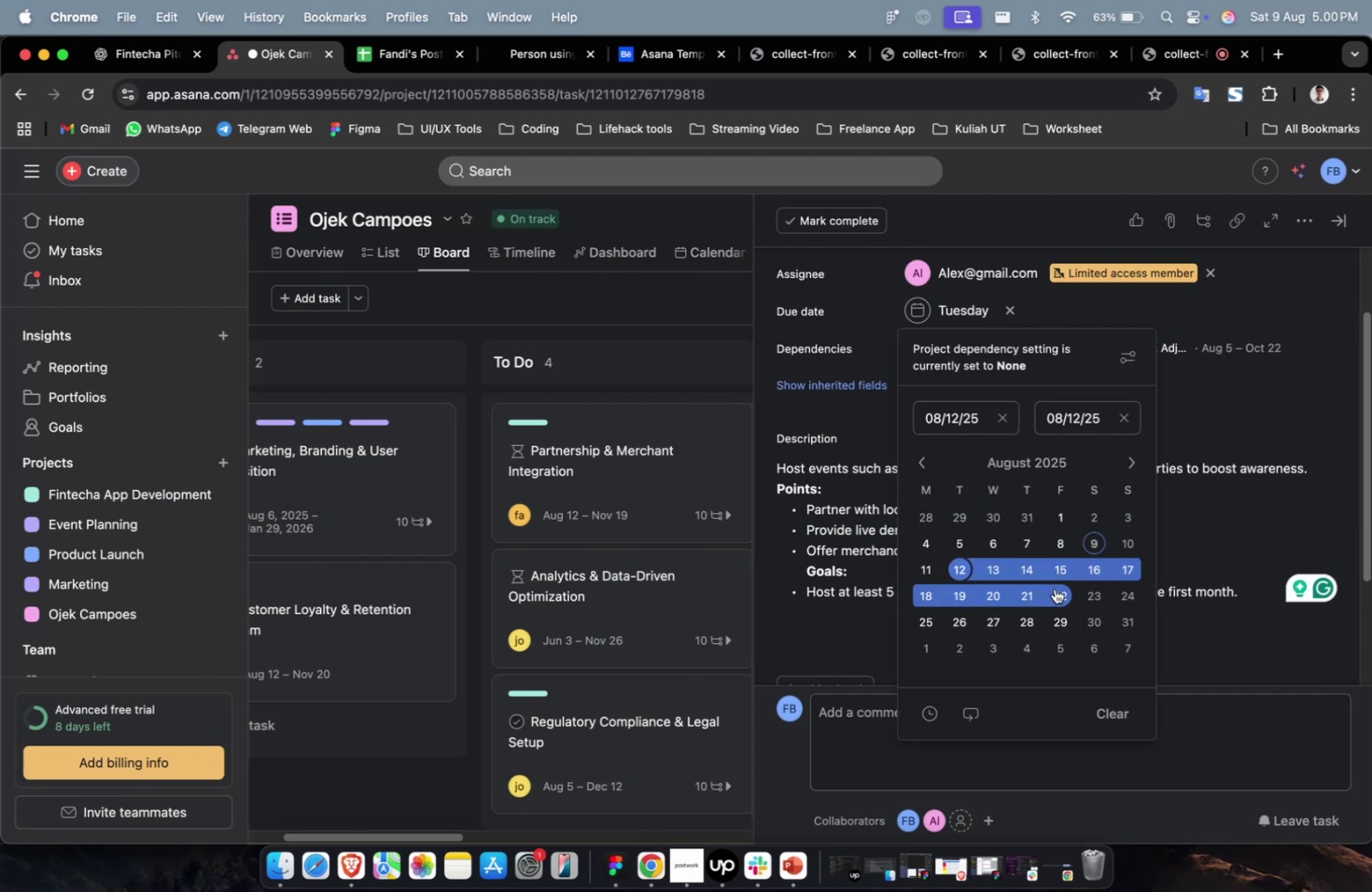 
triple_click([1054, 592])
 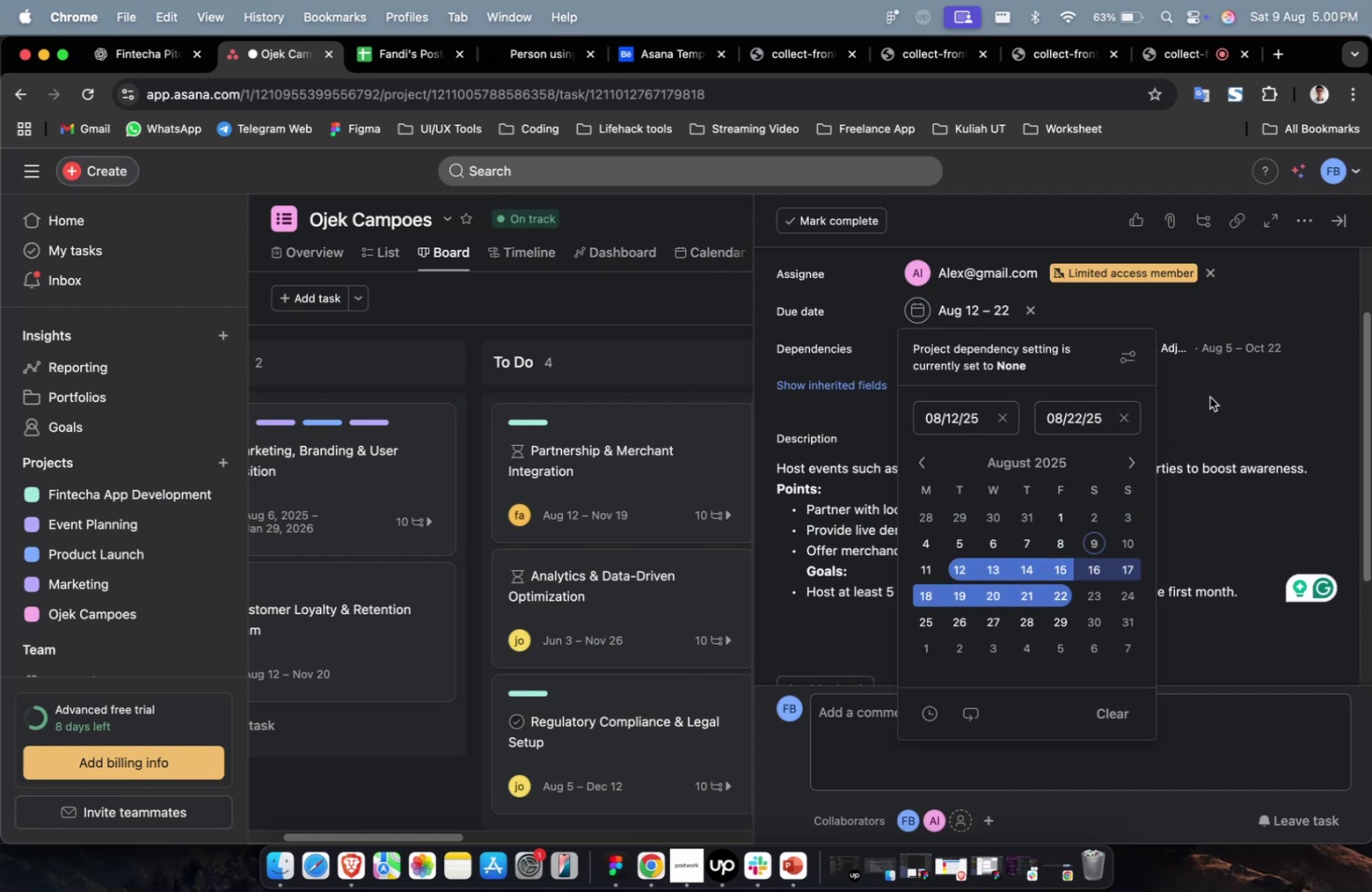 
triple_click([1222, 377])
 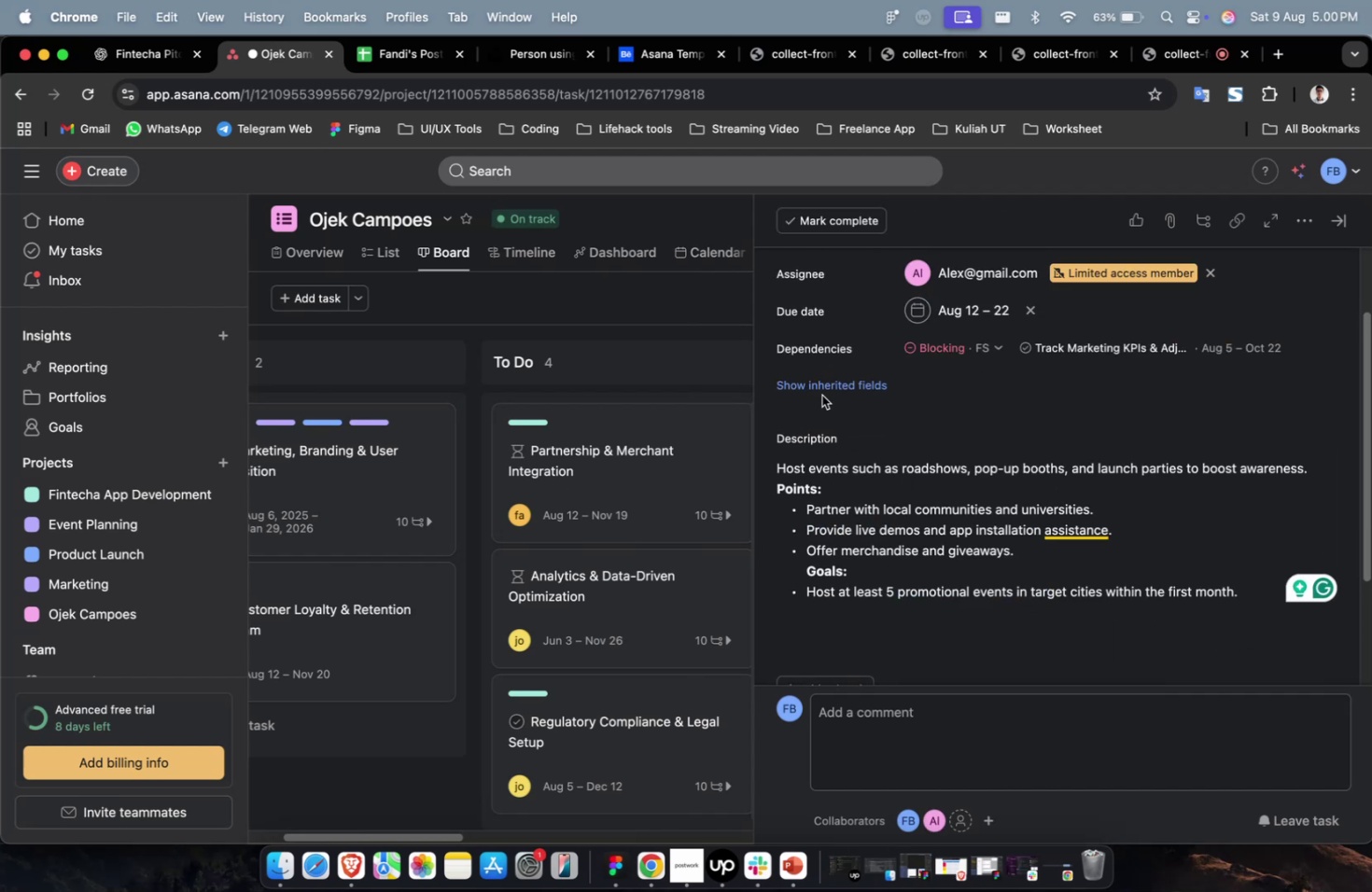 
left_click([830, 379])
 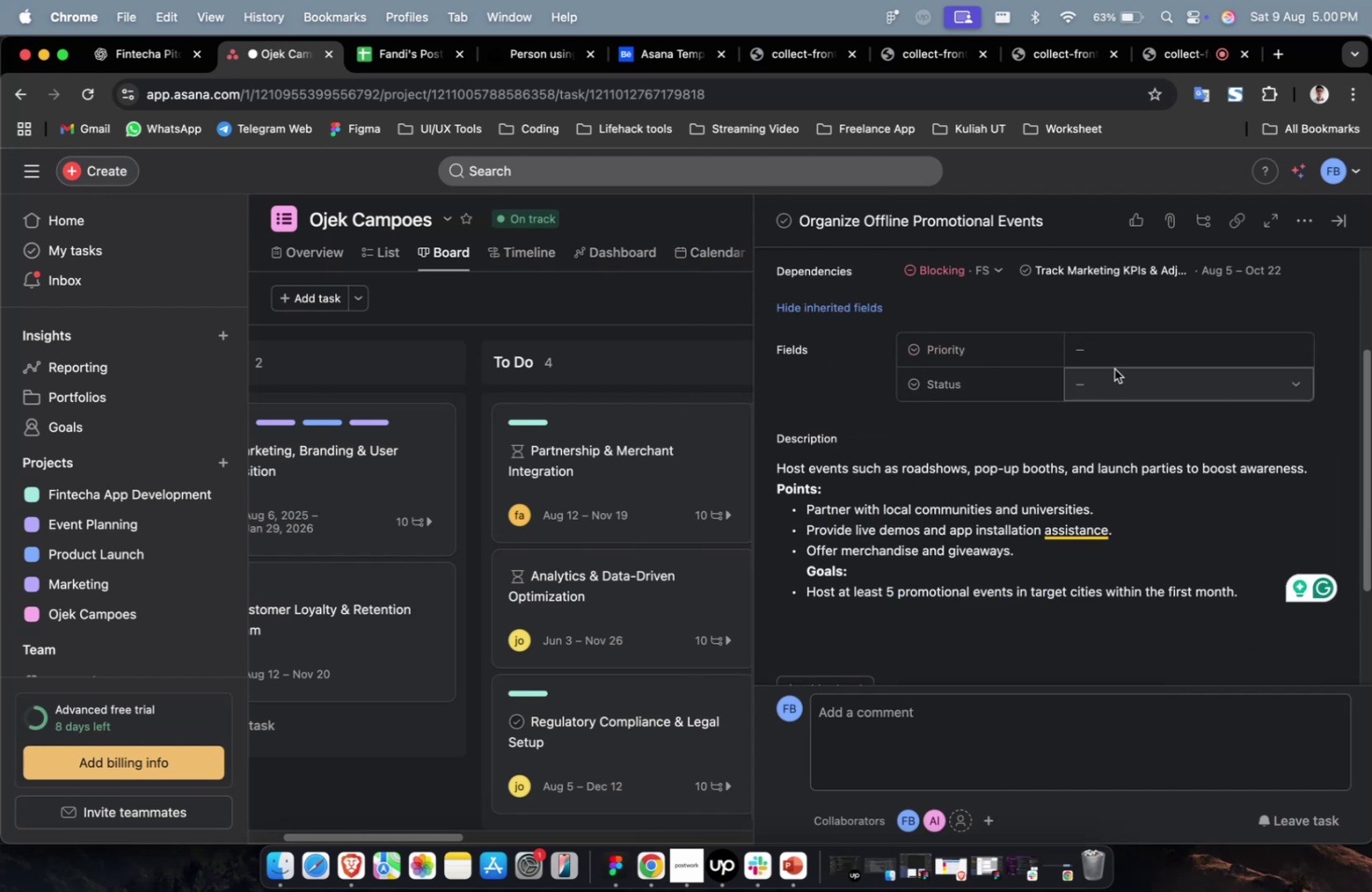 
double_click([1121, 353])
 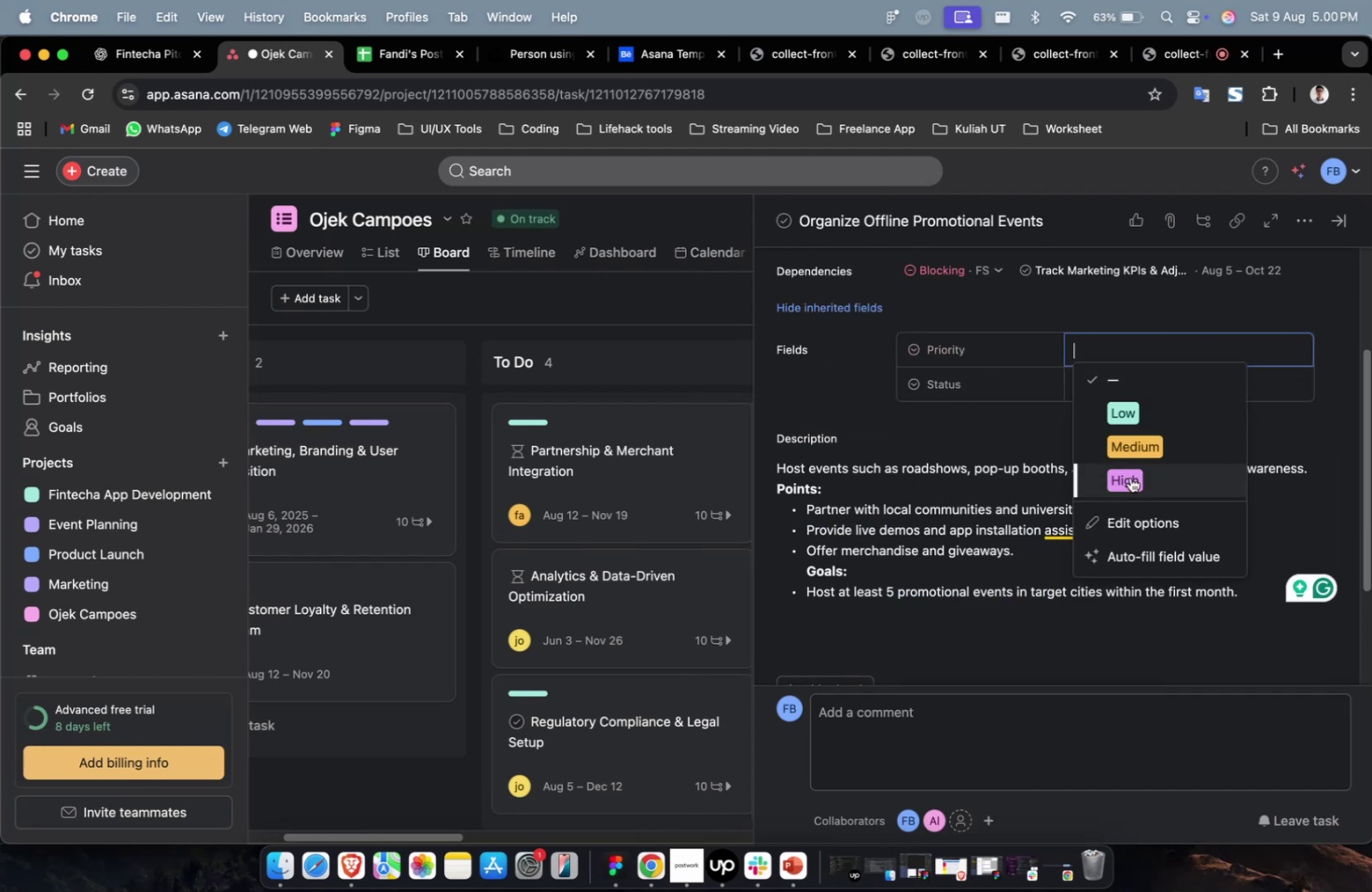 
triple_click([1130, 481])
 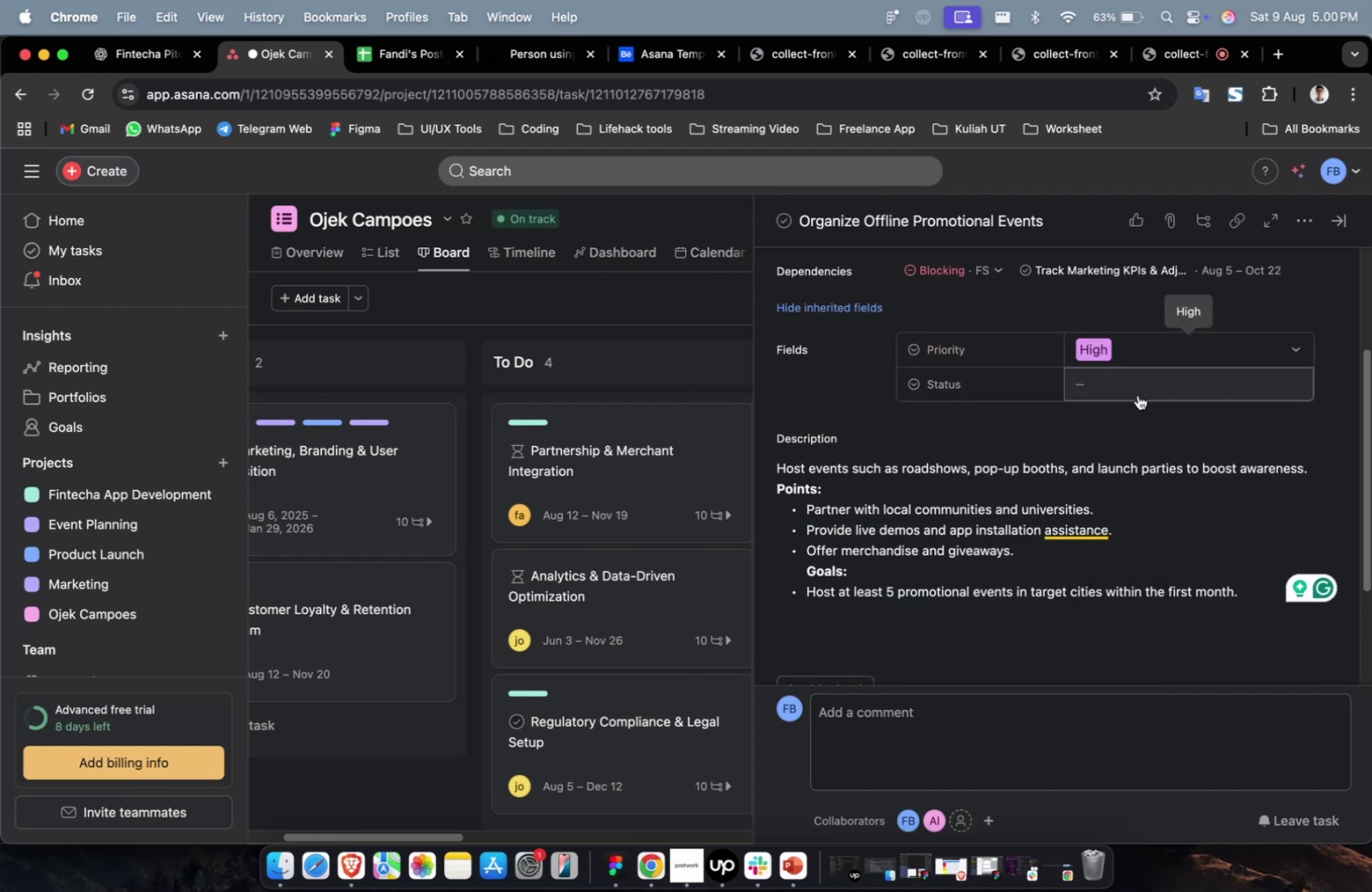 
triple_click([1137, 395])
 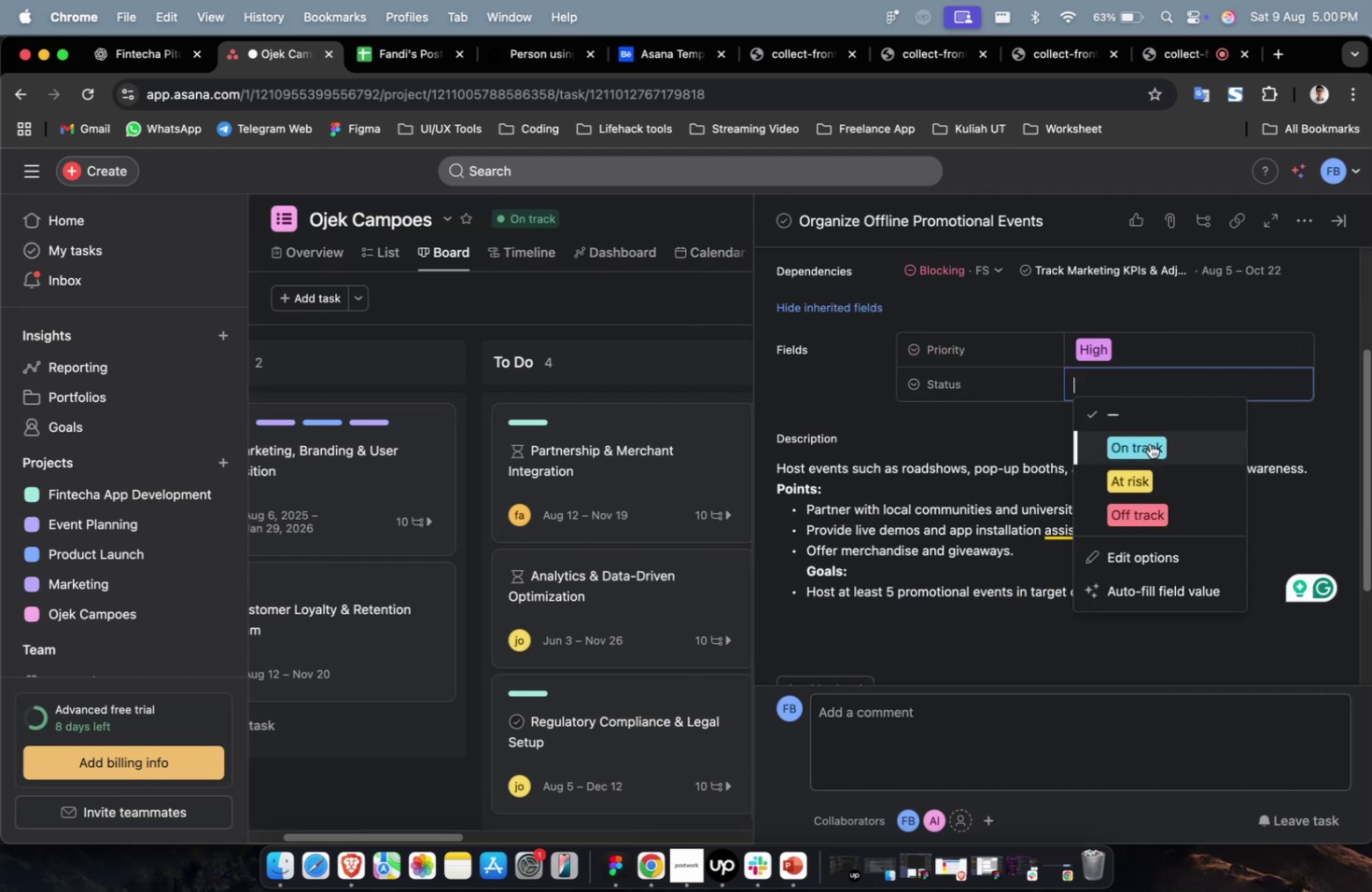 
triple_click([1149, 445])
 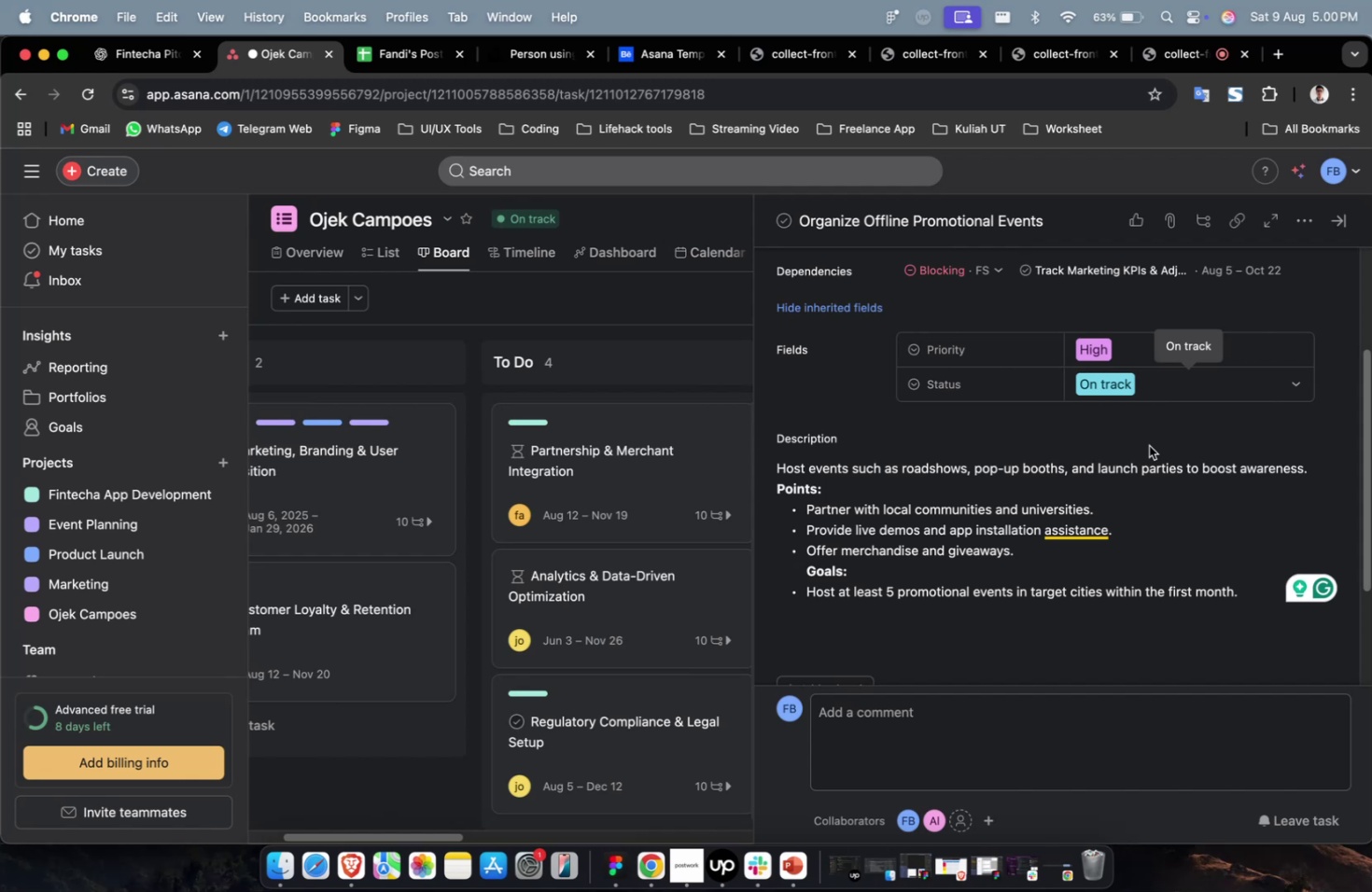 
wait(36.27)
 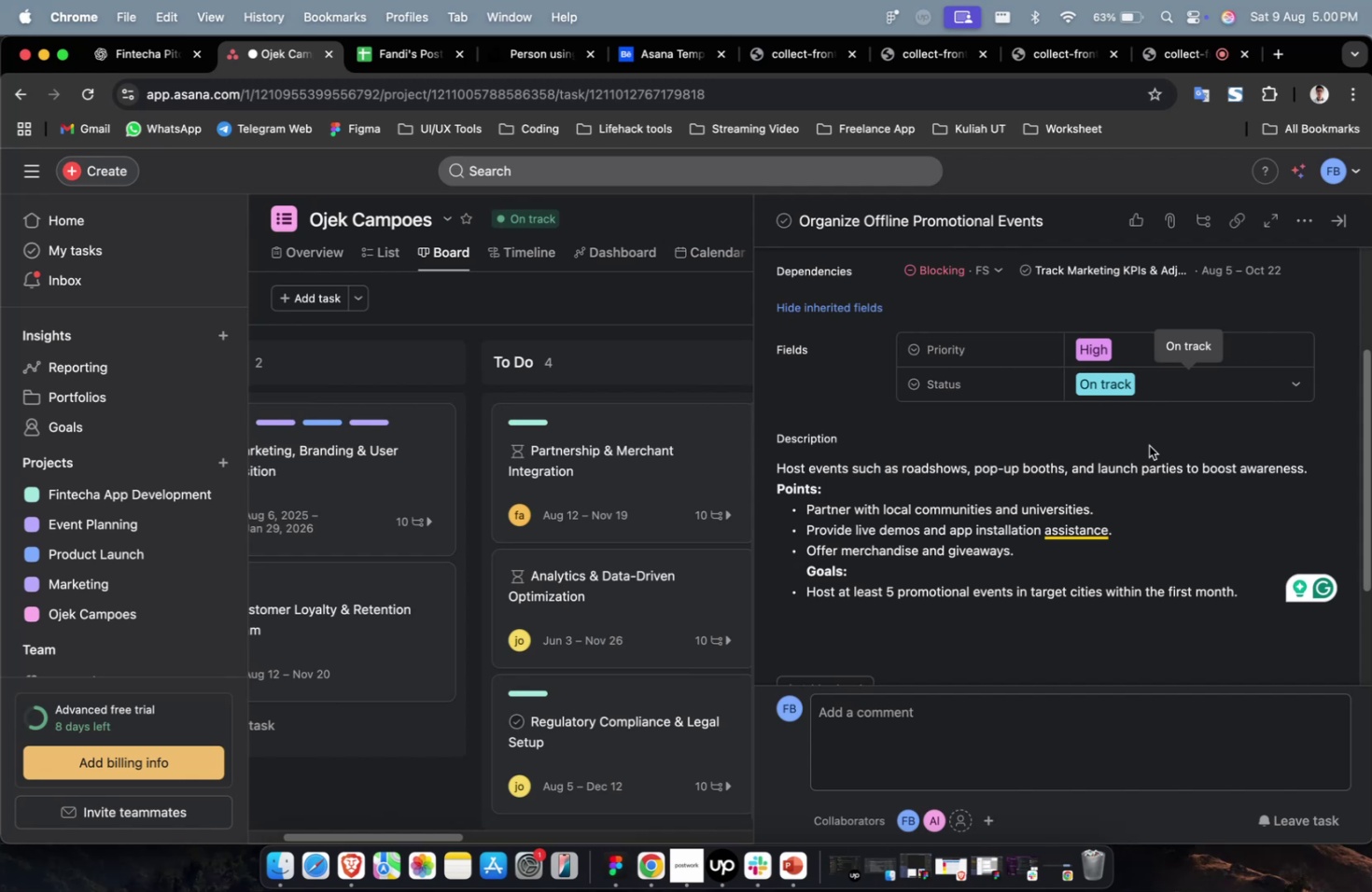 
scroll: coordinate [1140, 456], scroll_direction: down, amount: 9.0
 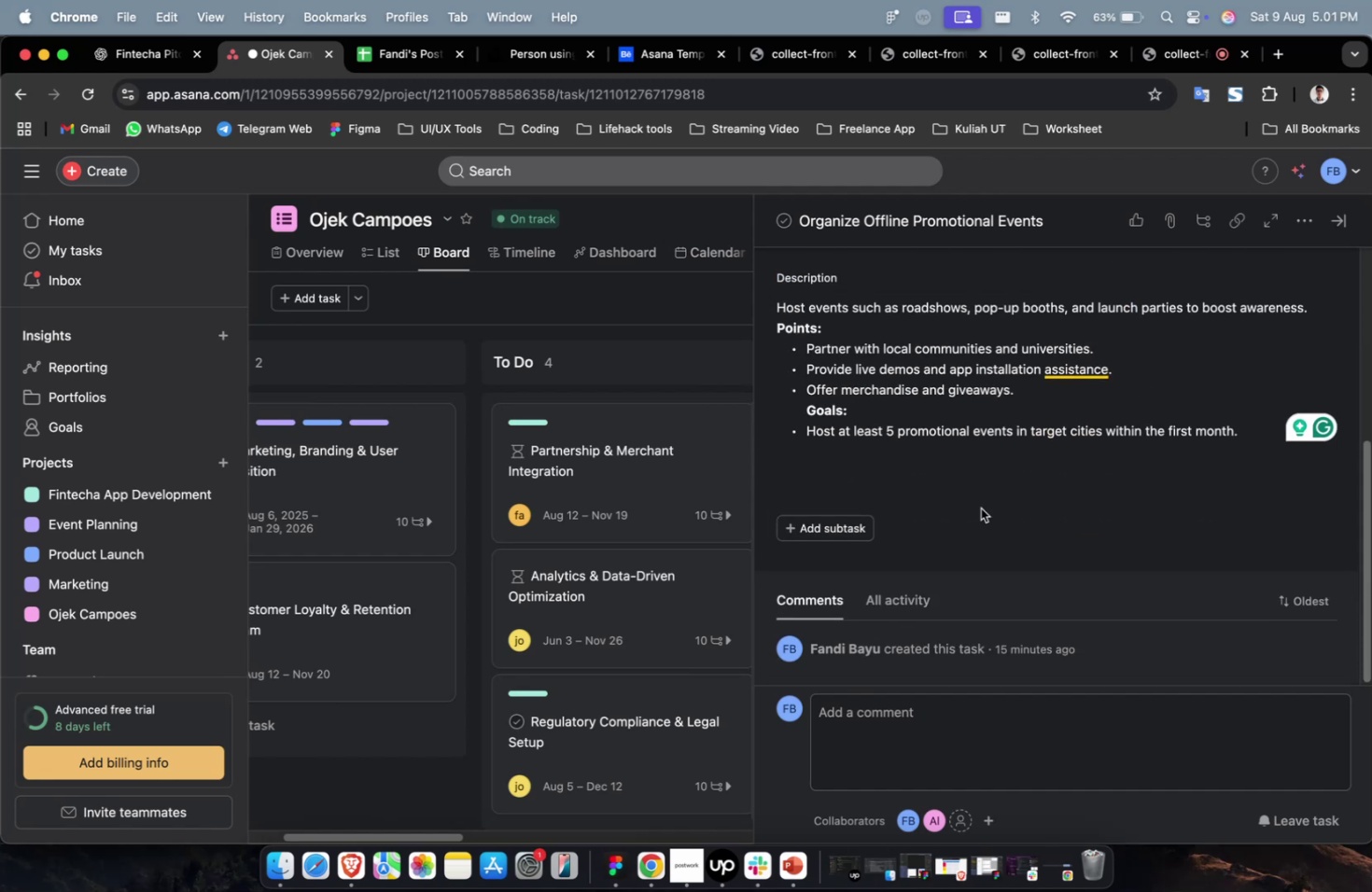 
scroll: coordinate [980, 508], scroll_direction: up, amount: 2.0
 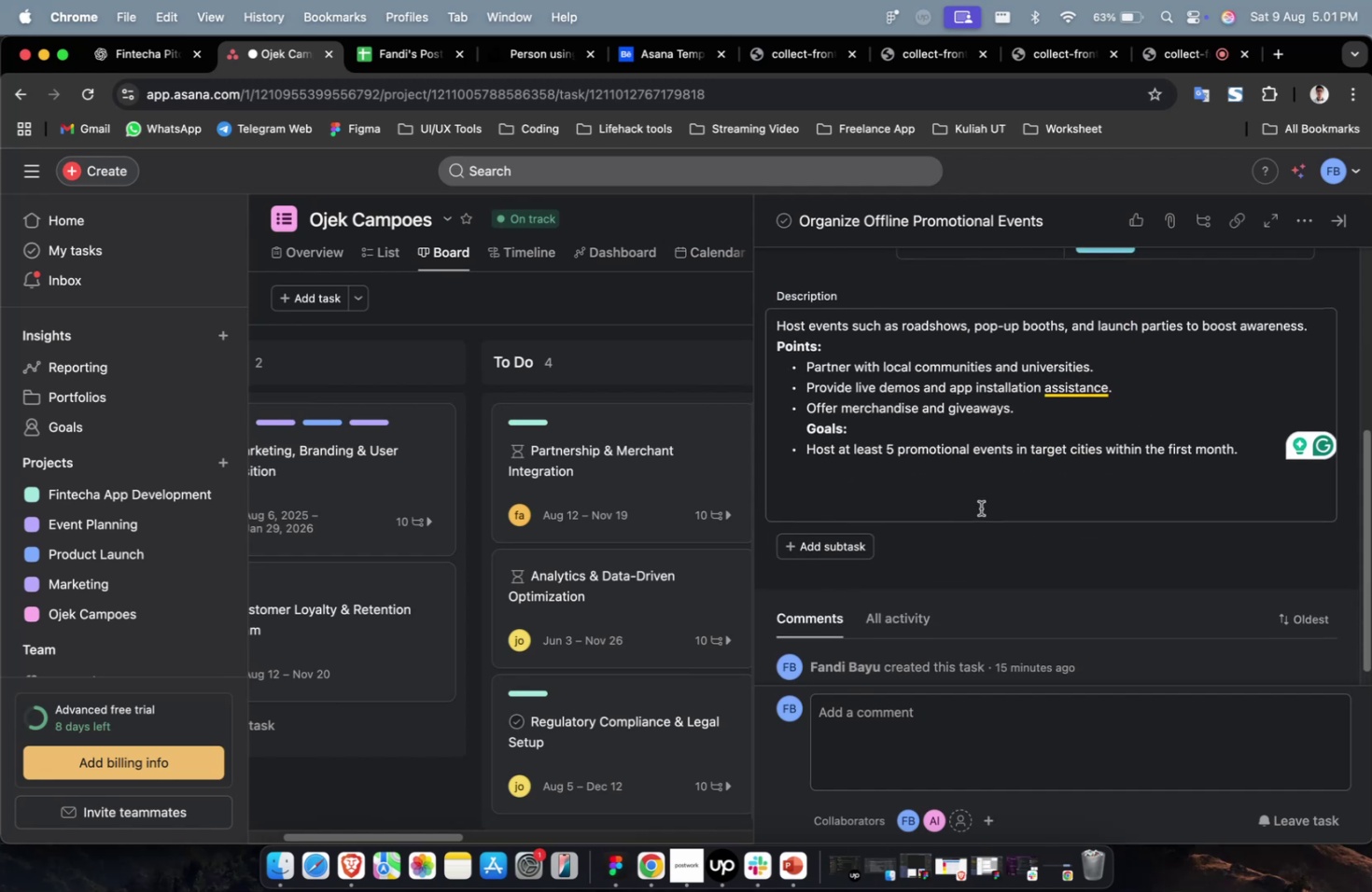 
scroll: coordinate [980, 508], scroll_direction: down, amount: 2.0
 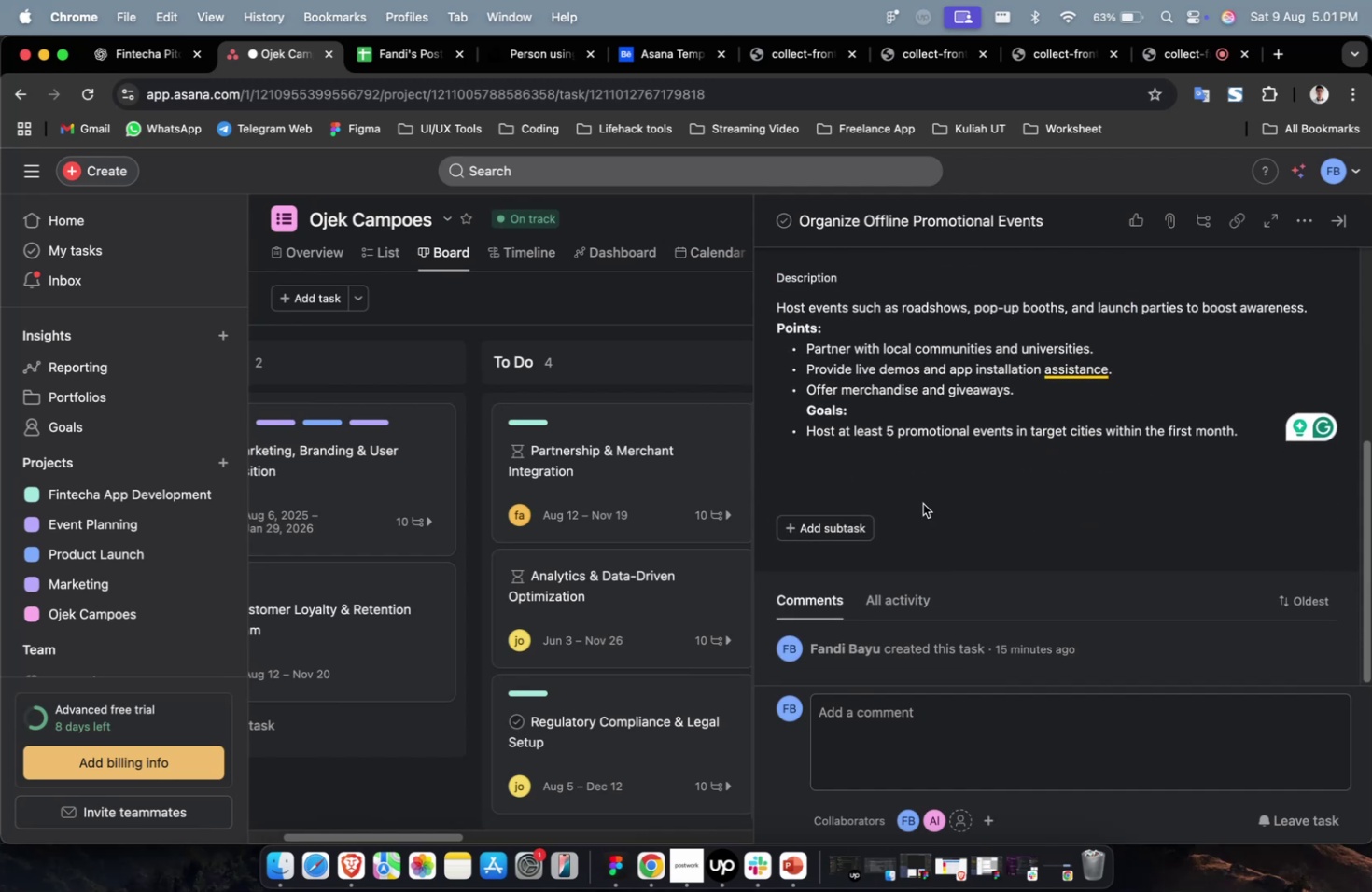 
left_click([837, 521])
 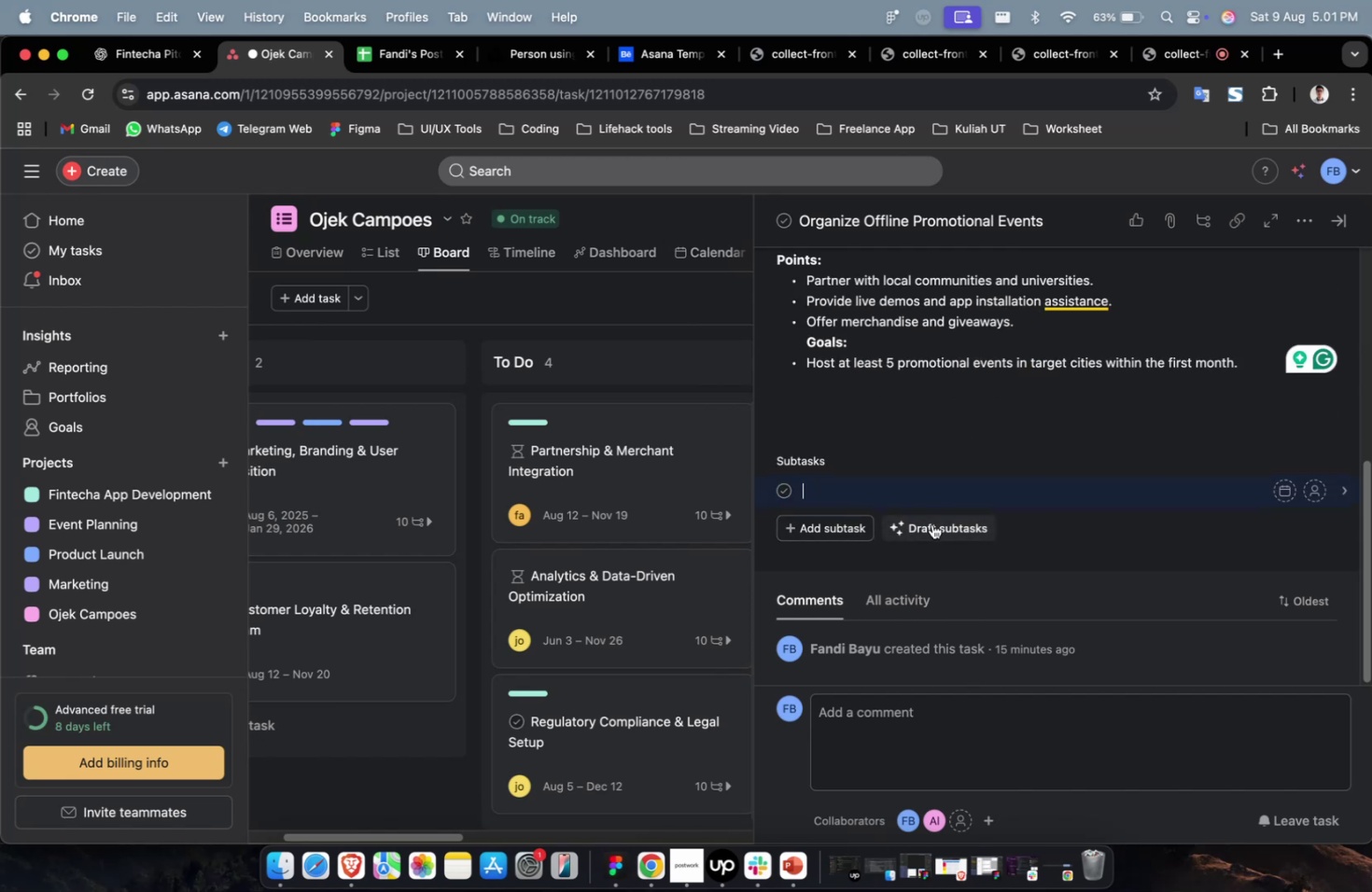 
scroll: coordinate [920, 520], scroll_direction: down, amount: 25.0
 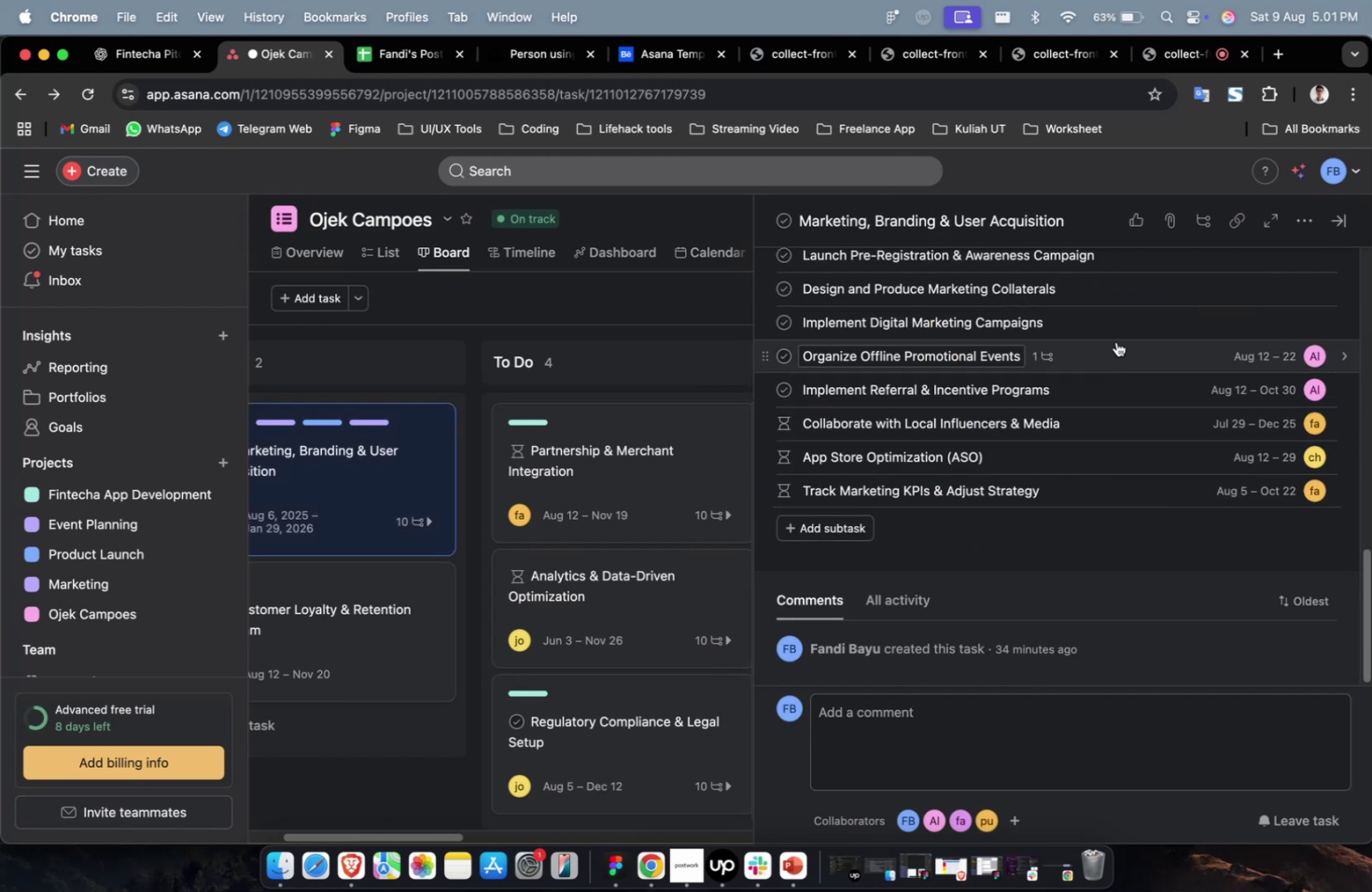 
left_click([1125, 315])
 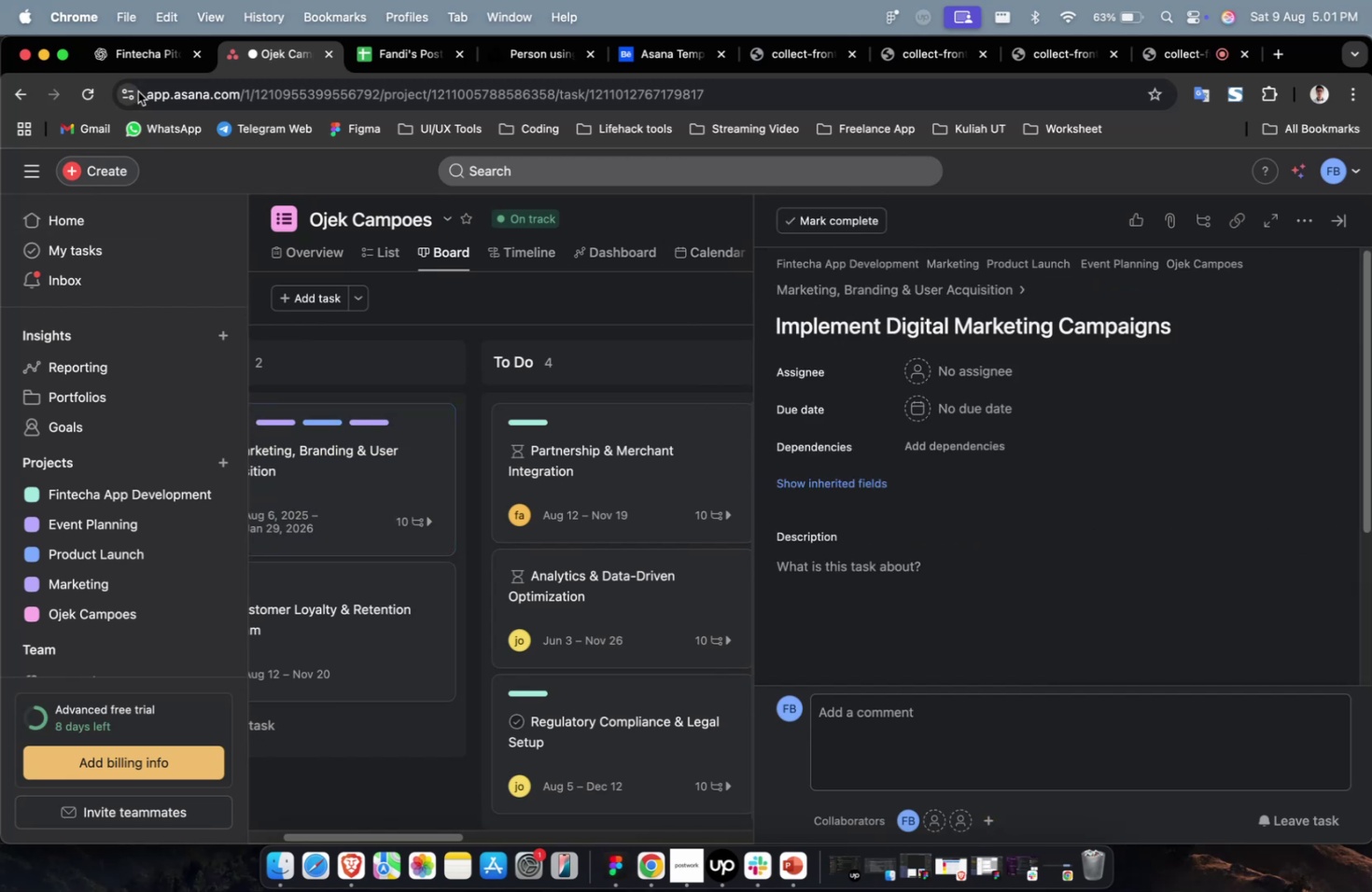 
left_click([143, 67])
 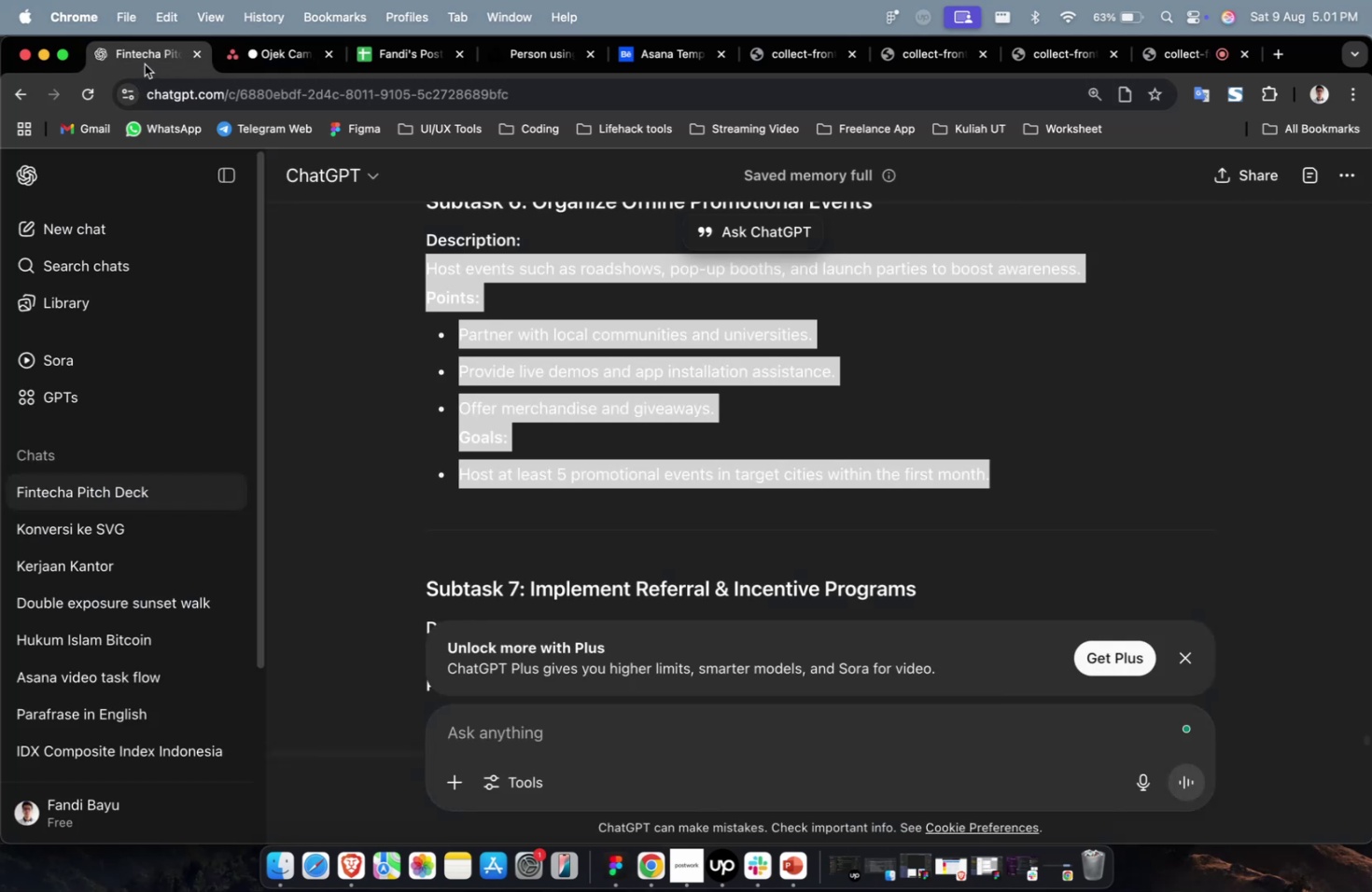 
double_click([145, 63])
 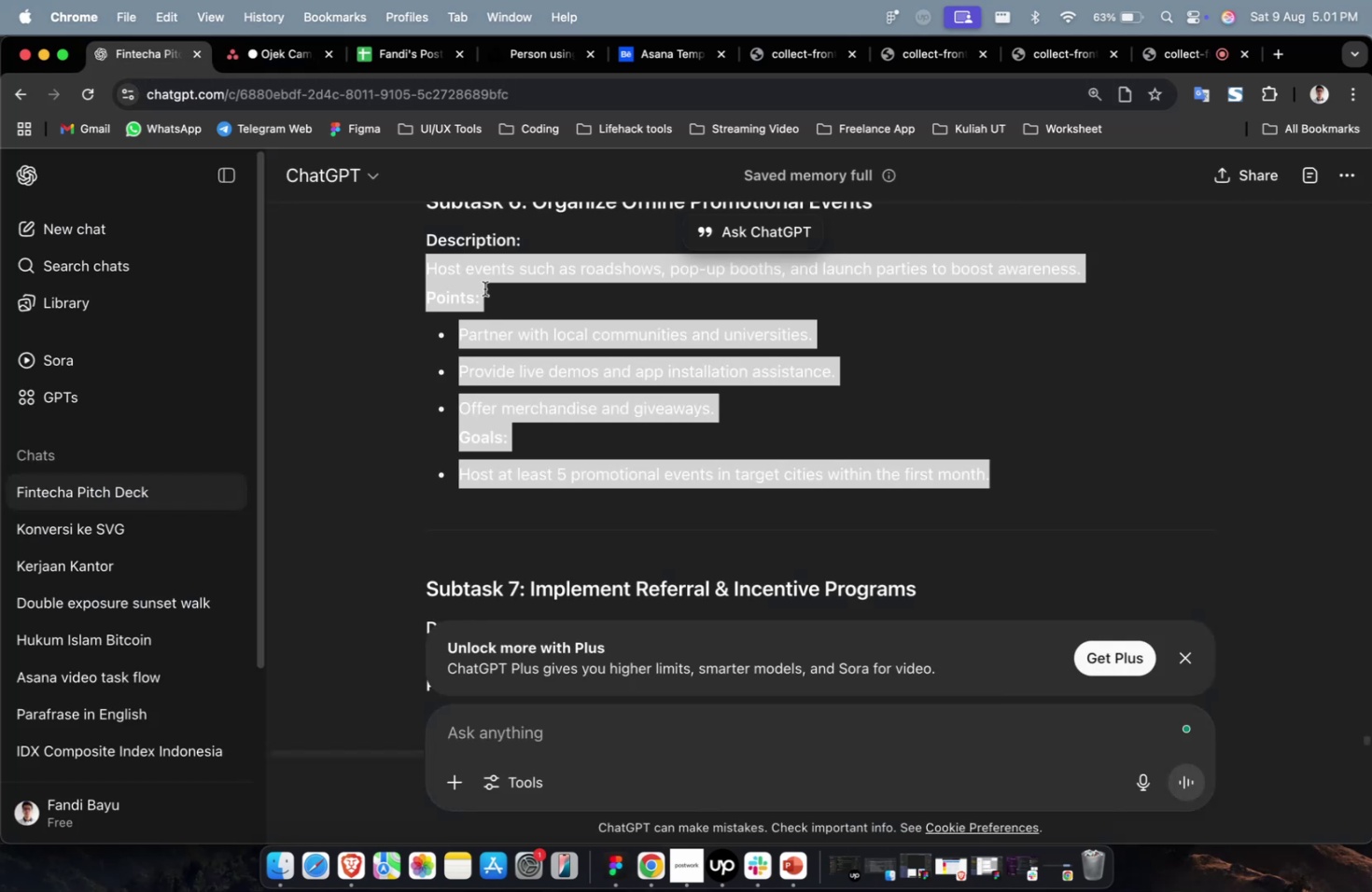 
scroll: coordinate [760, 460], scroll_direction: up, amount: 11.0
 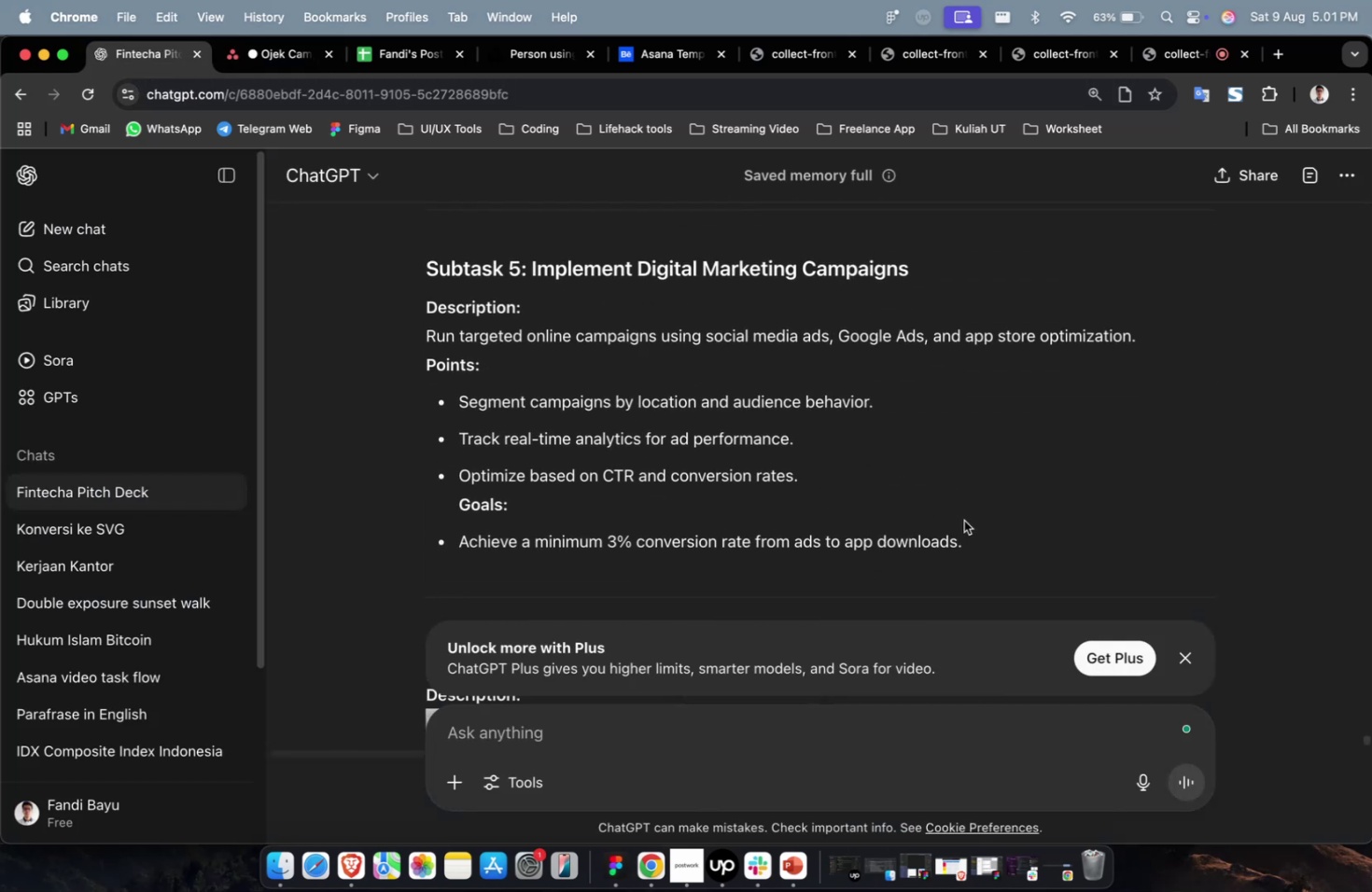 
left_click_drag(start_coordinate=[973, 540], to_coordinate=[399, 338])
 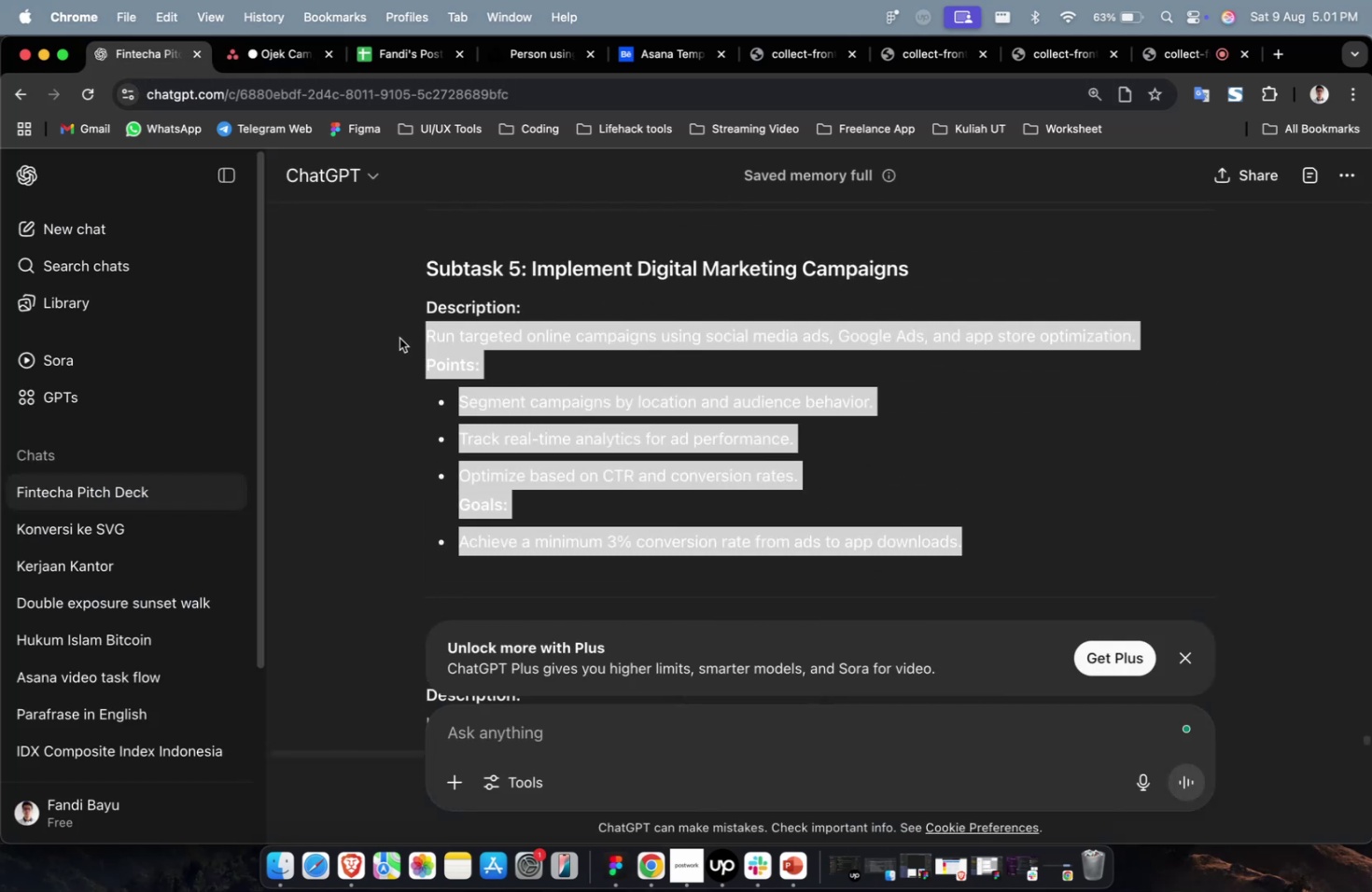 
key(Meta+CommandLeft)
 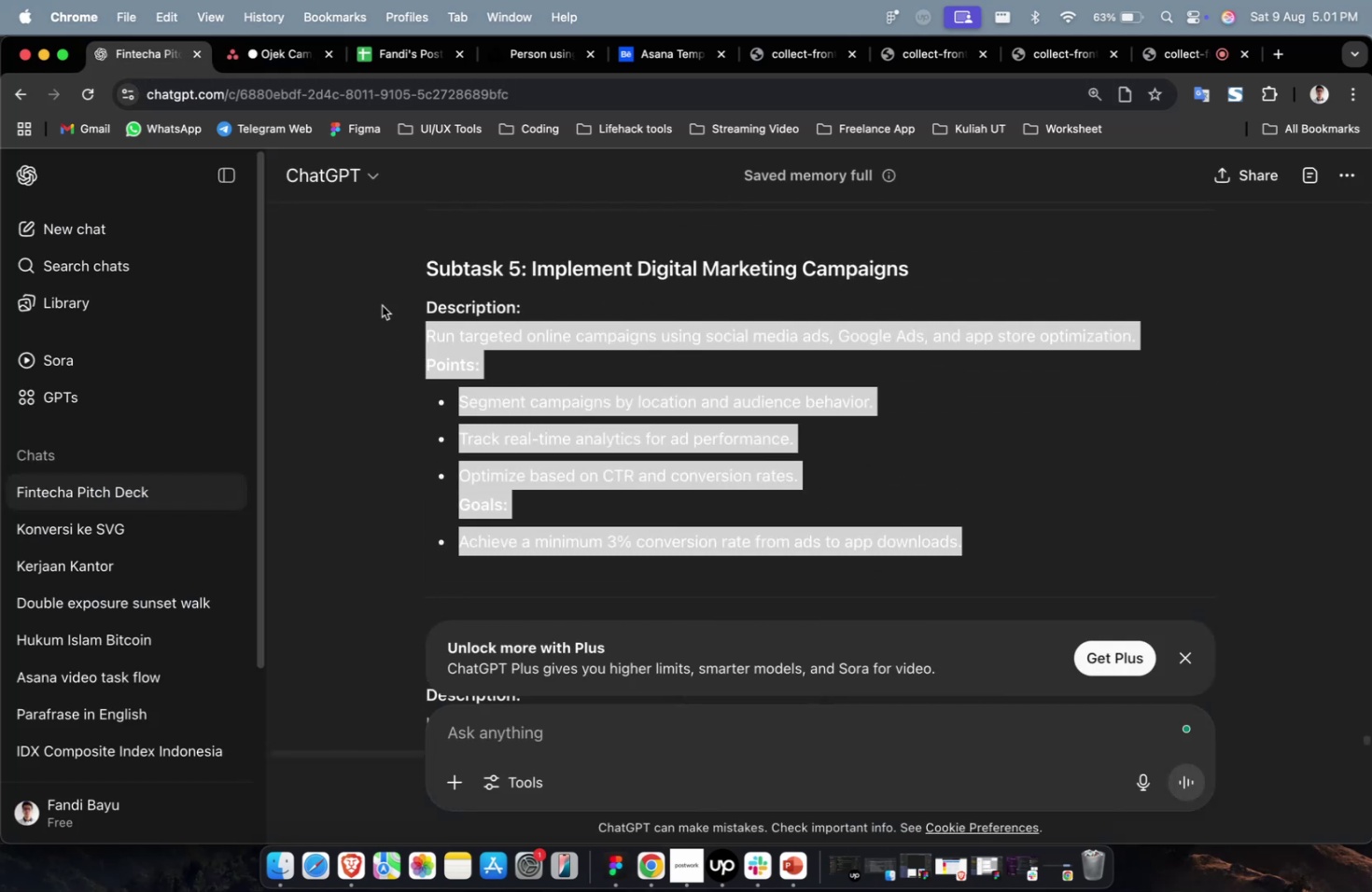 
key(Meta+C)
 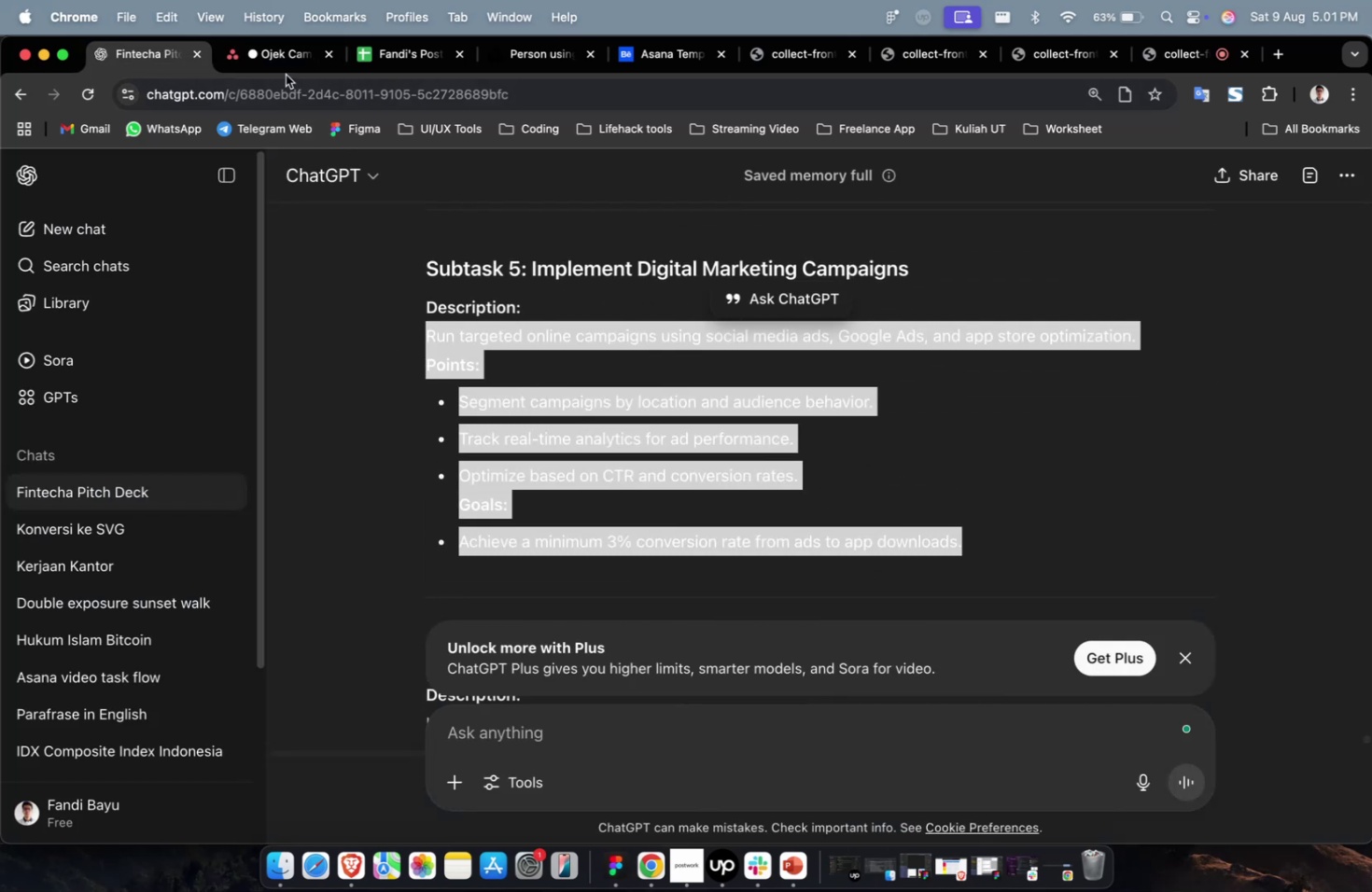 
left_click([286, 71])
 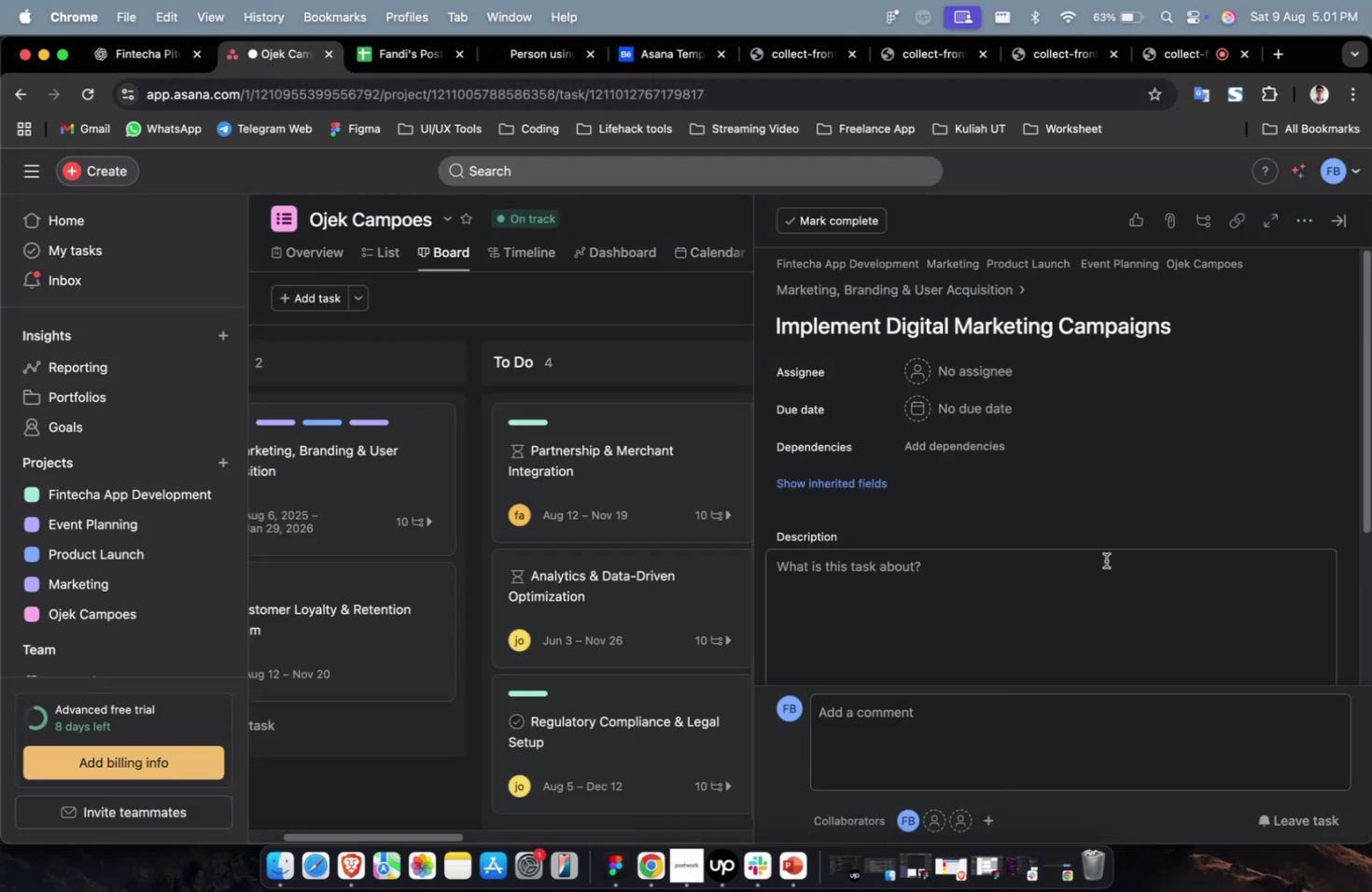 
double_click([1103, 589])
 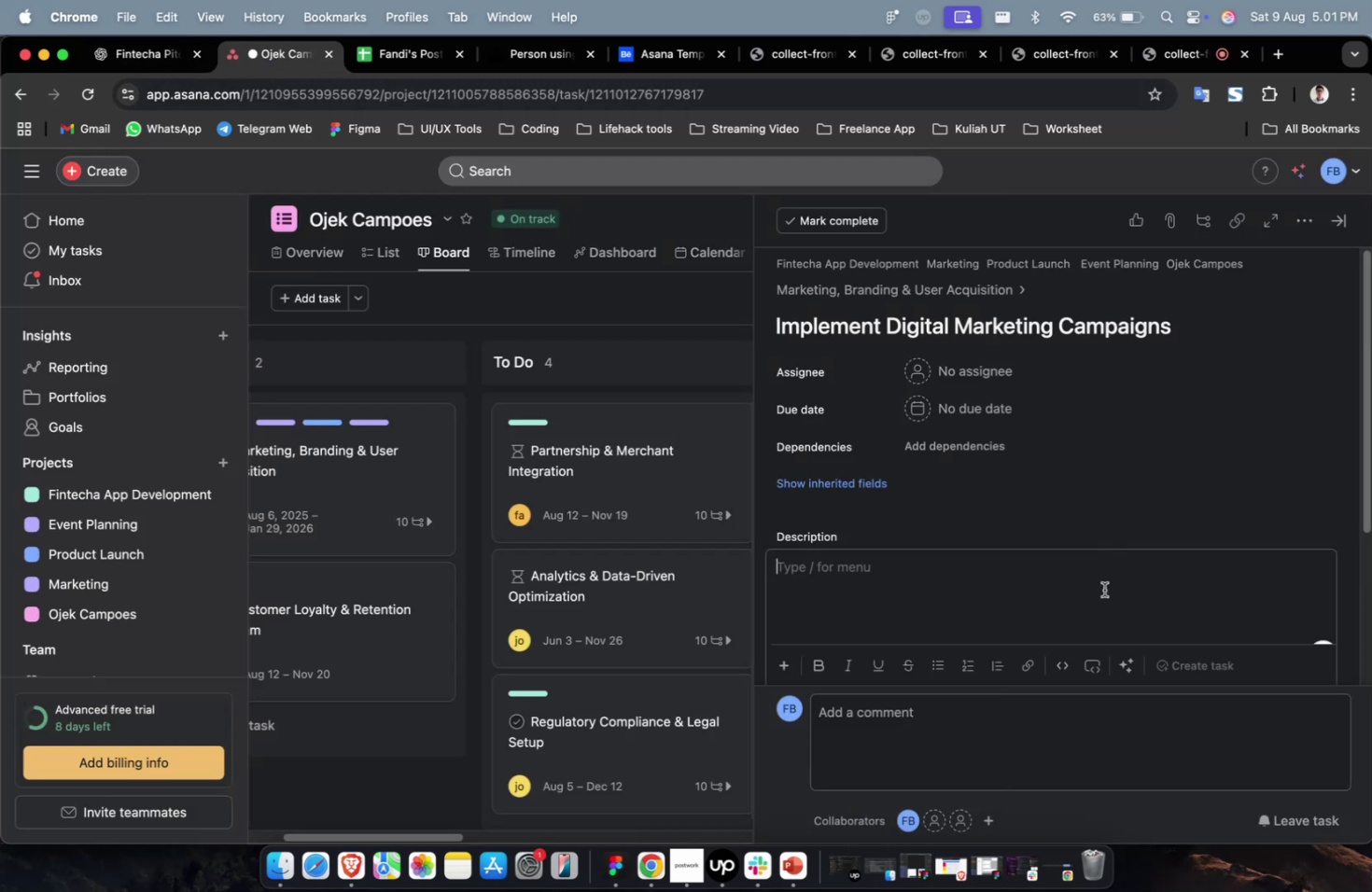 
key(Meta+V)
 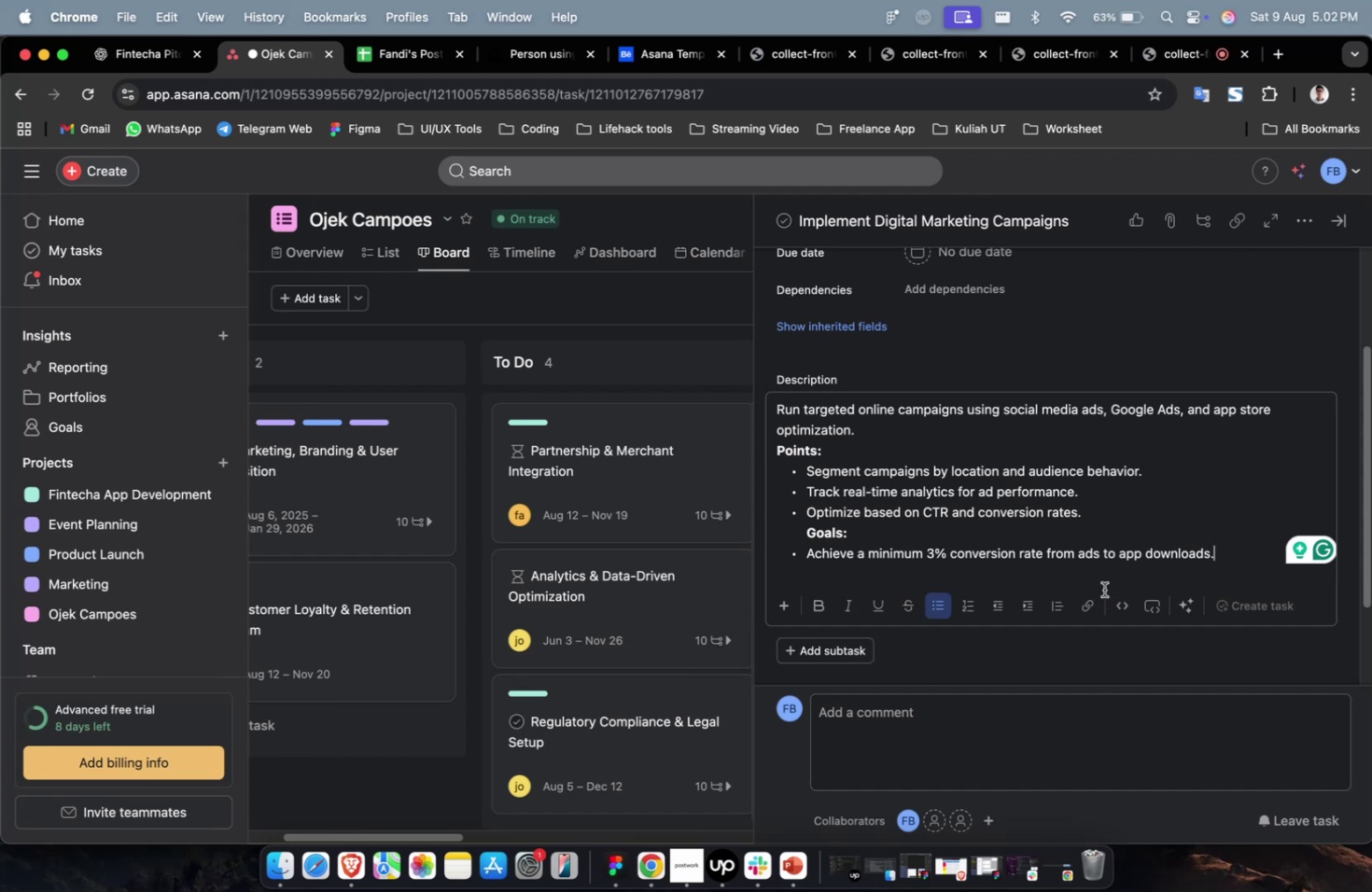 
wait(52.47)
 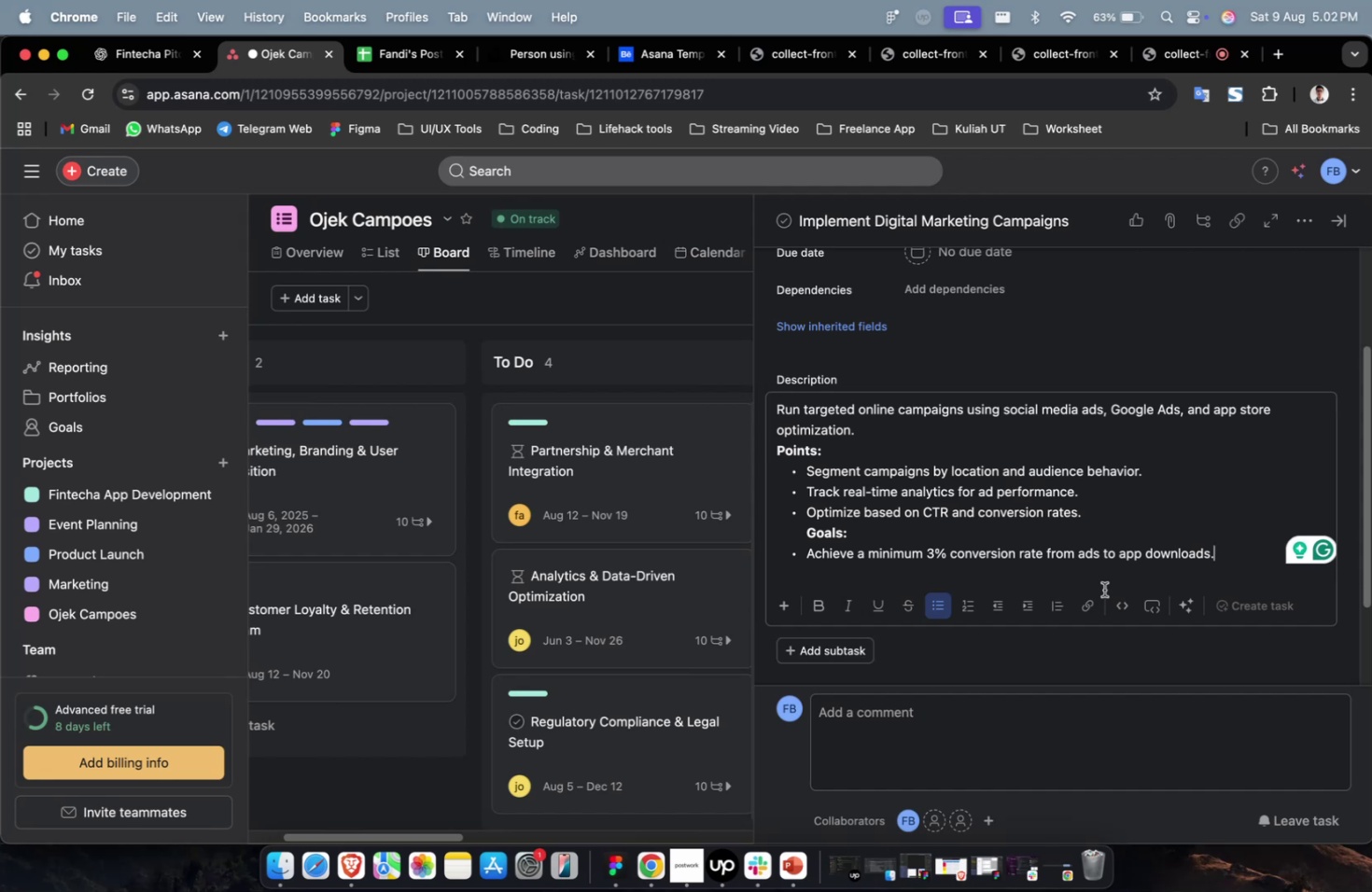 
scroll: coordinate [1102, 589], scroll_direction: down, amount: 2.0
 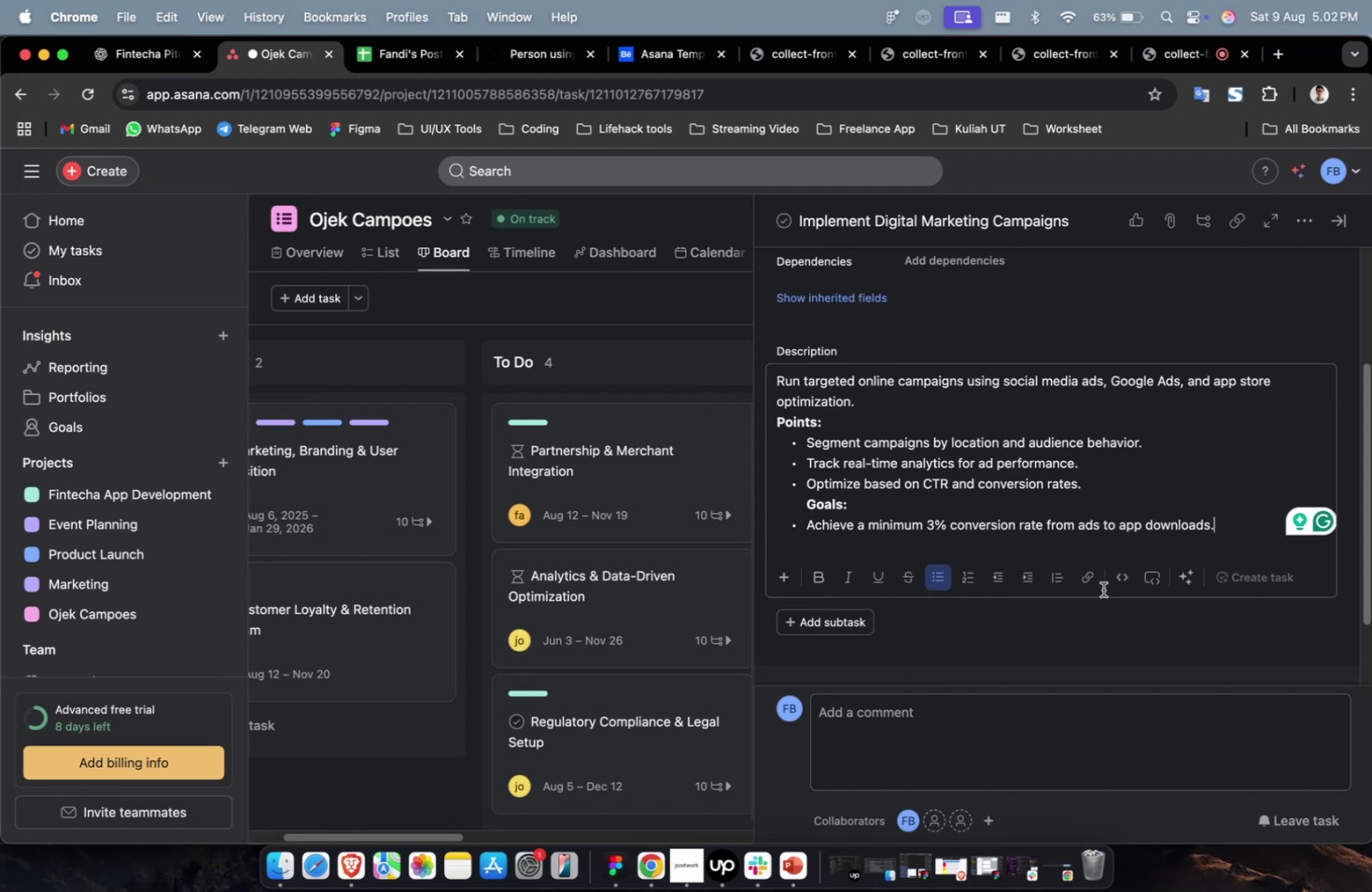 
scroll: coordinate [1048, 552], scroll_direction: up, amount: 7.0
 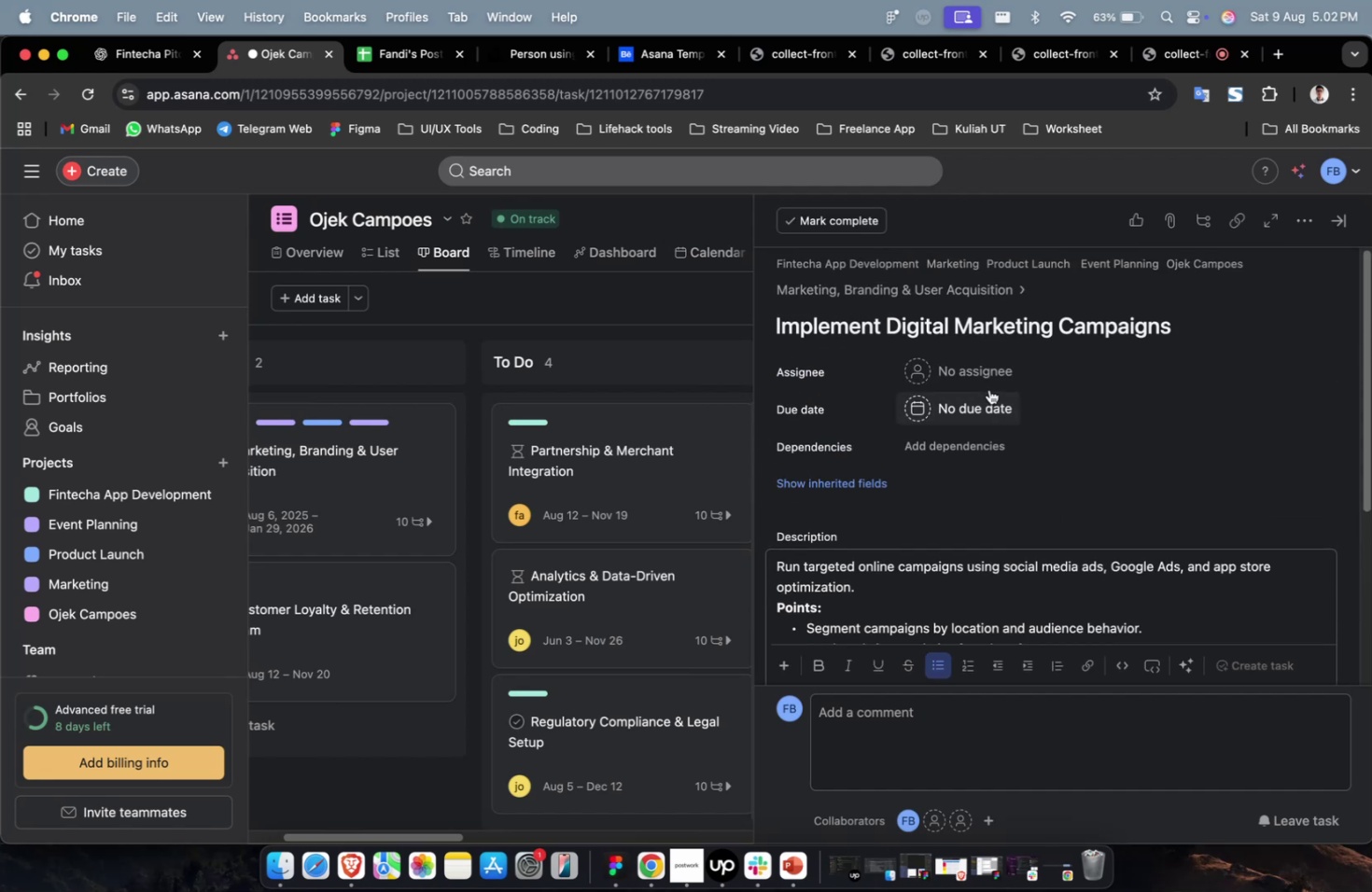 
left_click([983, 382])
 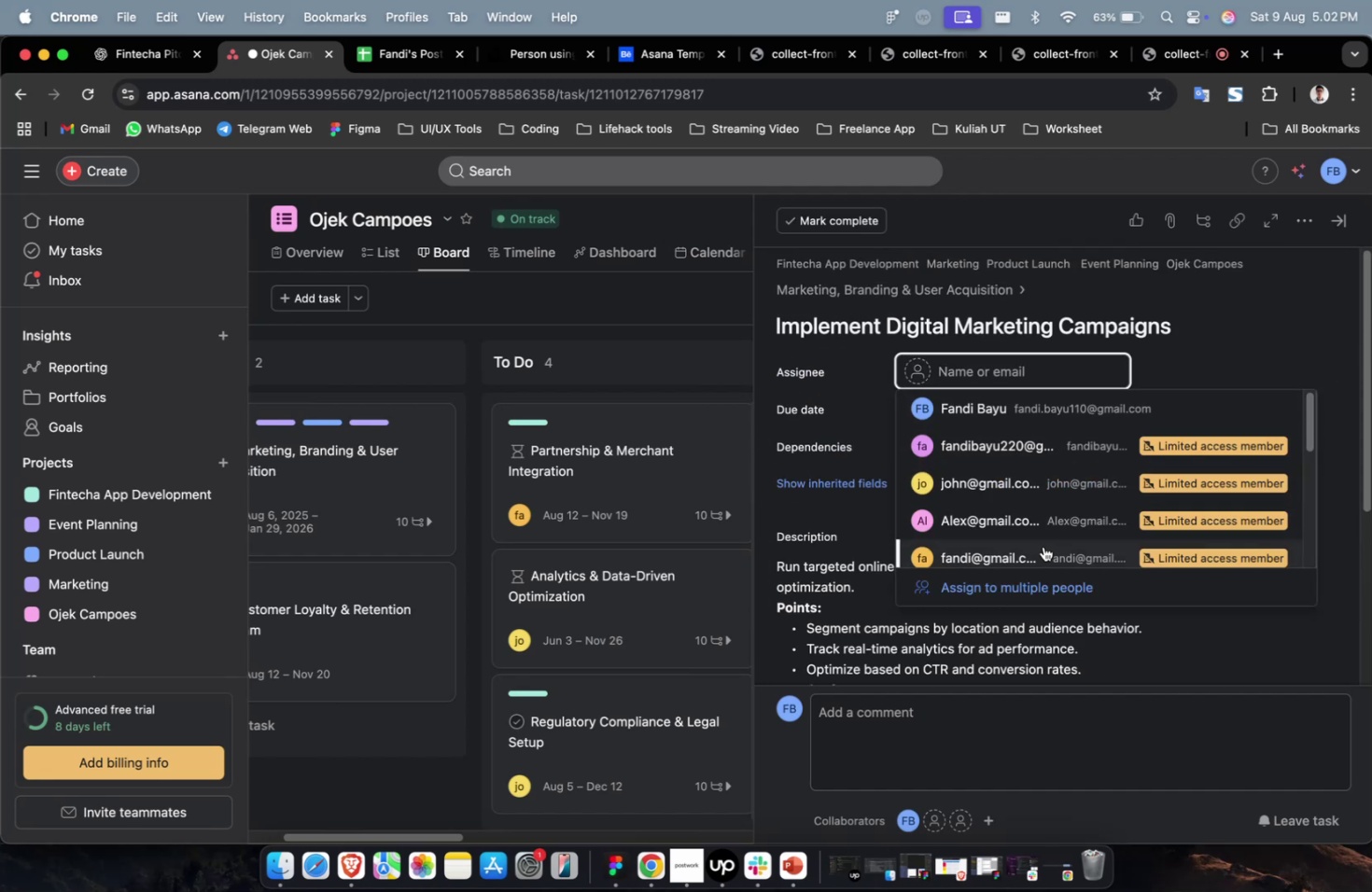 
left_click([1043, 541])
 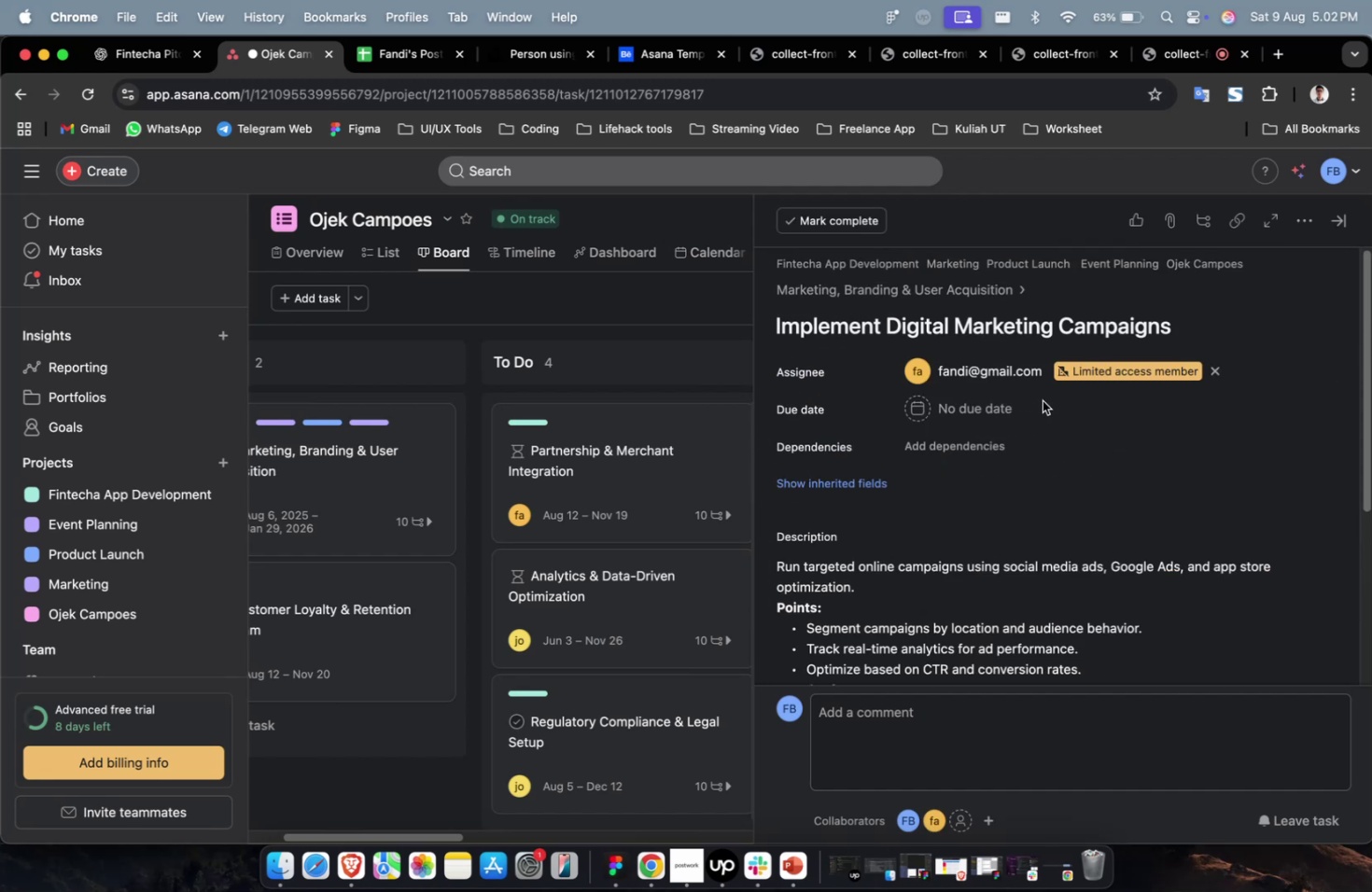 
double_click([981, 399])
 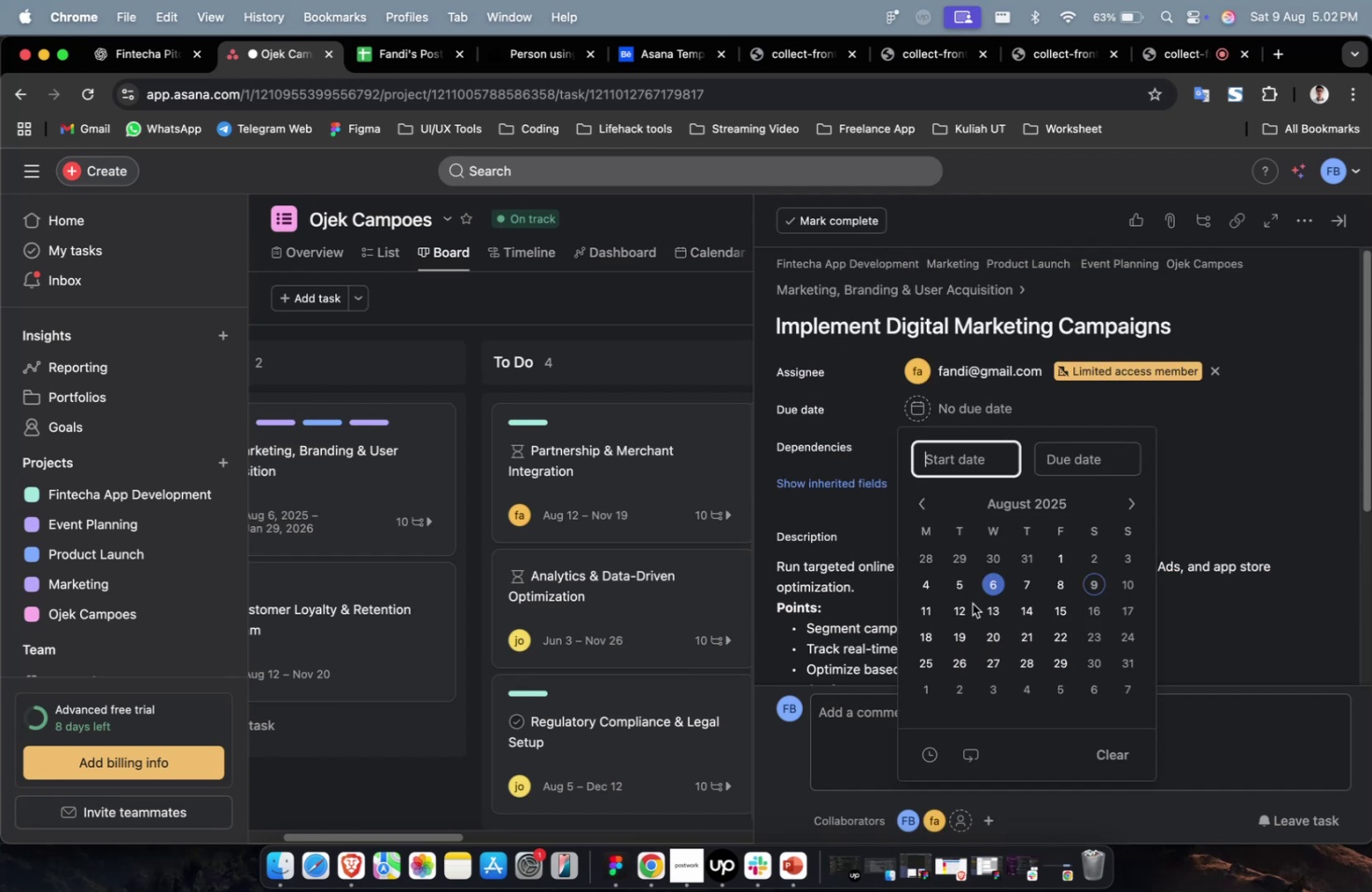 
triple_click([959, 608])
 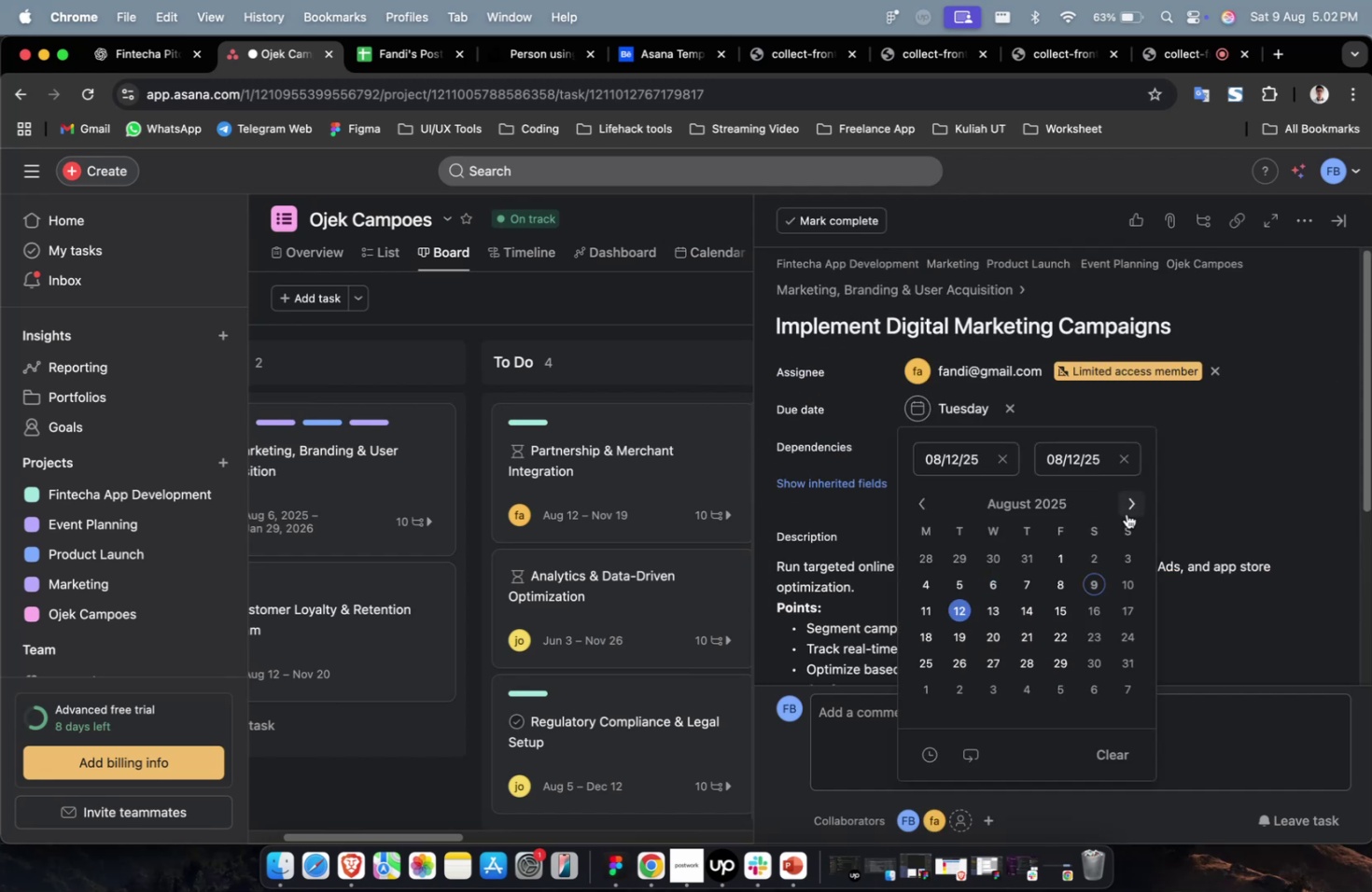 
triple_click([1126, 512])
 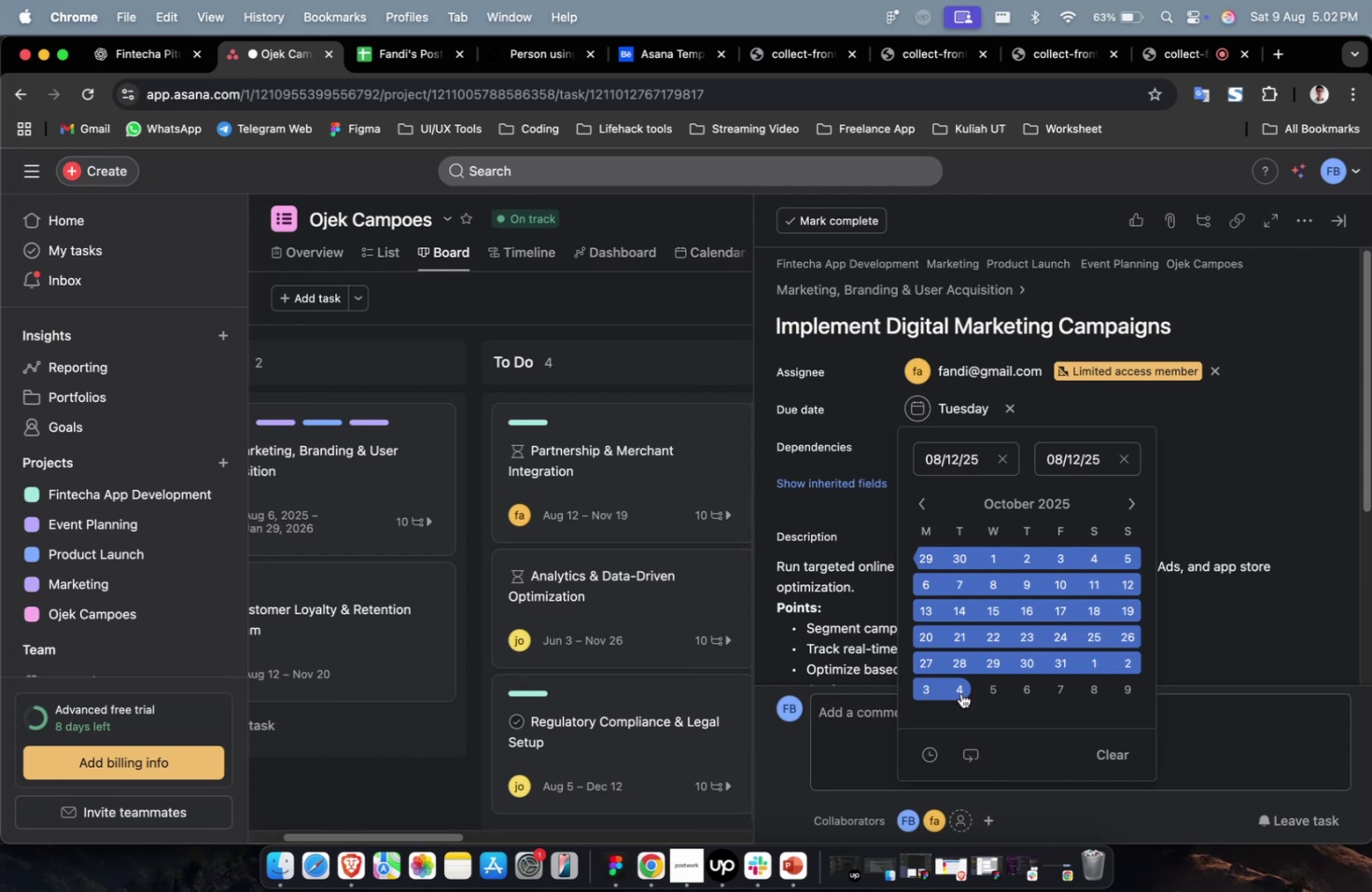 
triple_click([959, 690])
 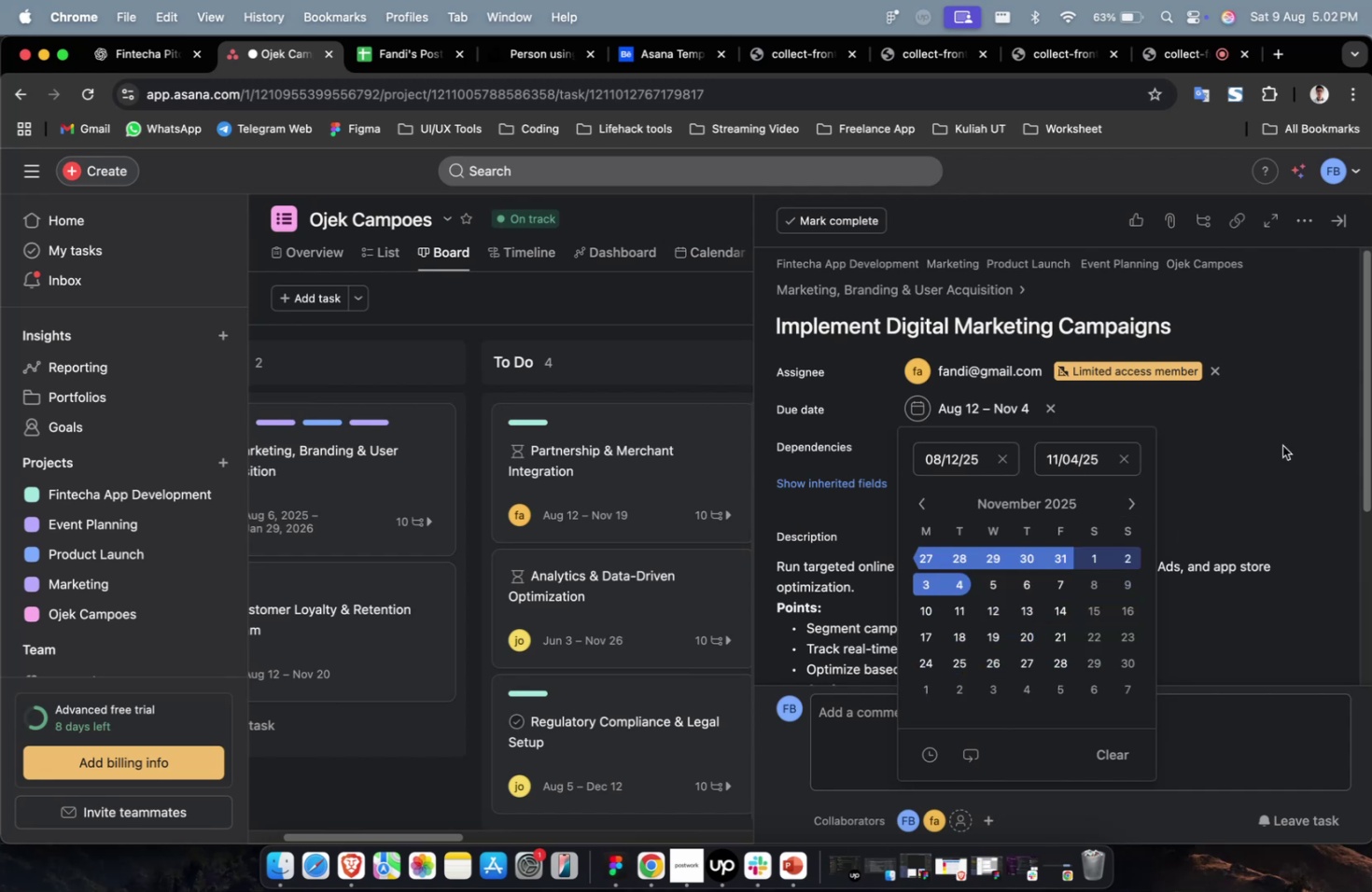 
triple_click([1282, 439])
 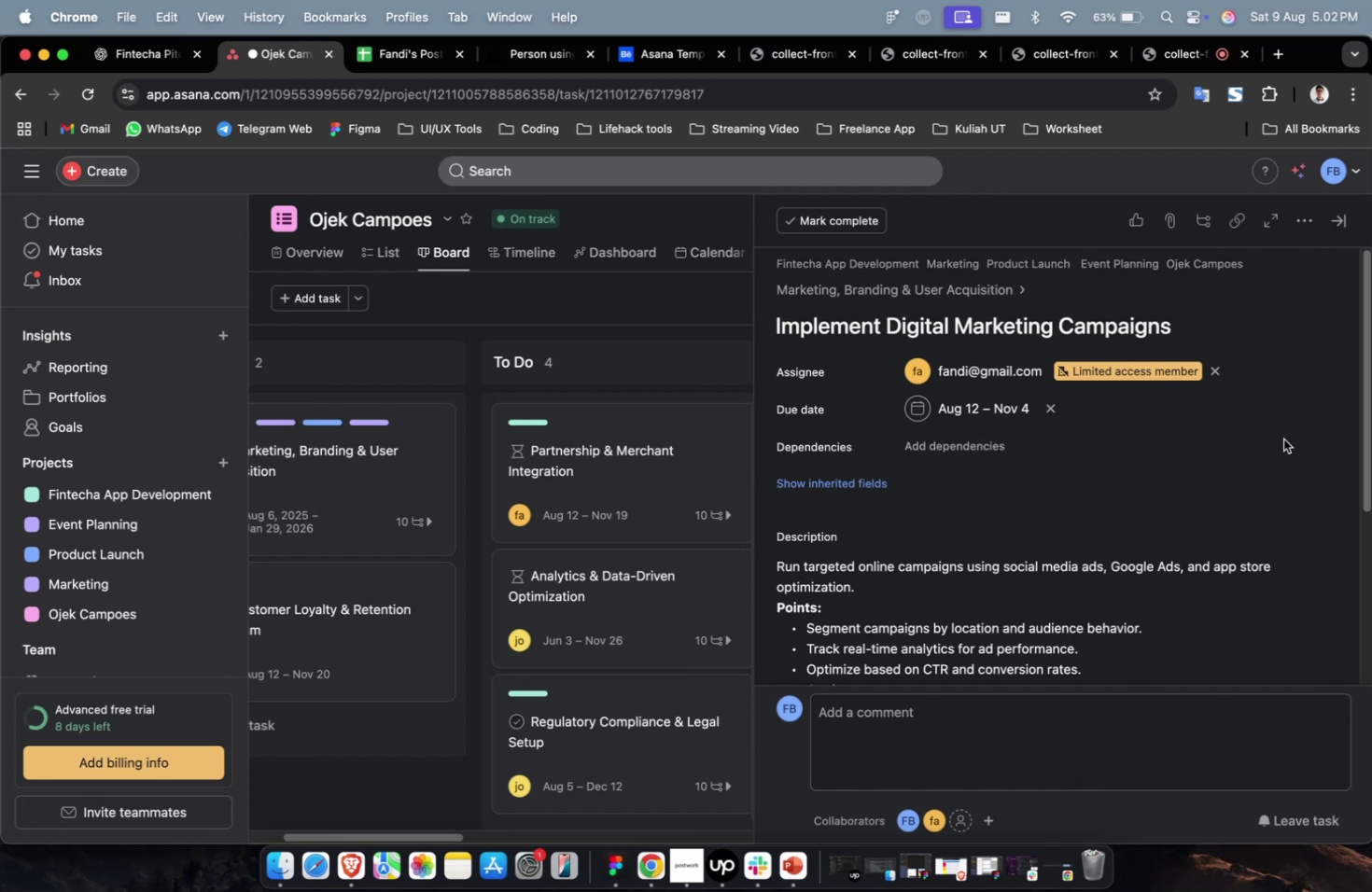 
wait(32.66)
 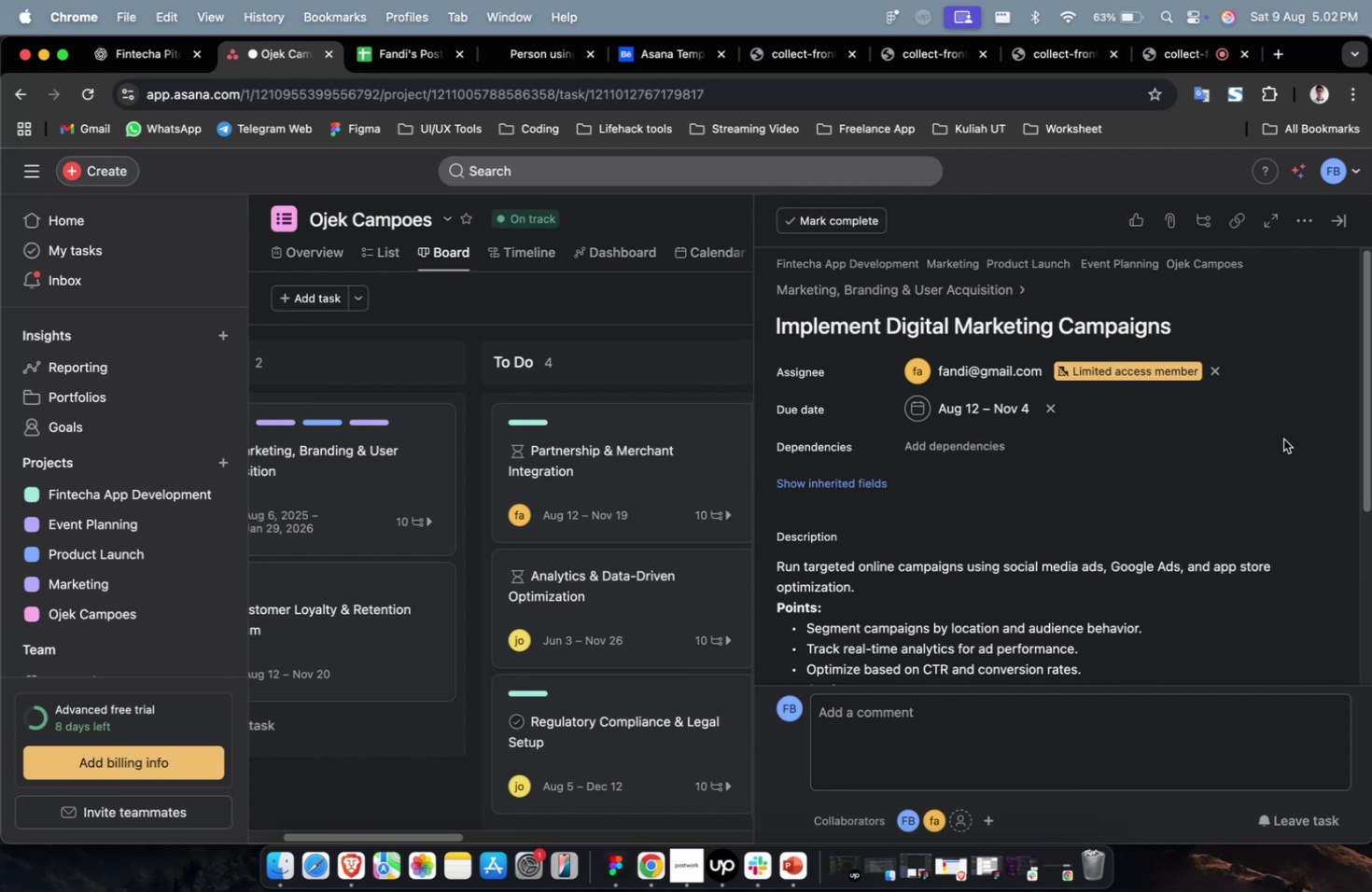 
left_click([971, 455])
 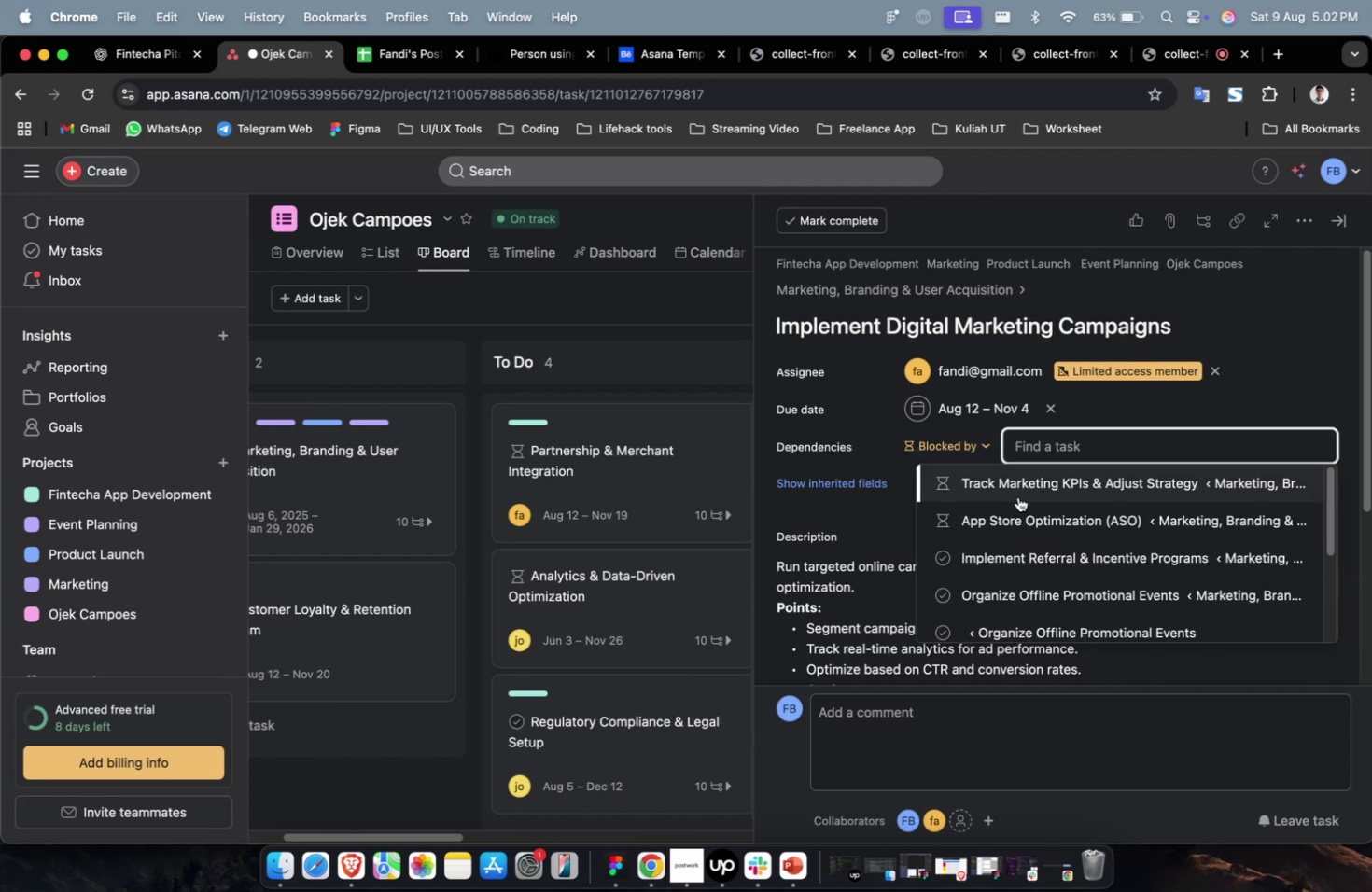 
left_click([1019, 480])
 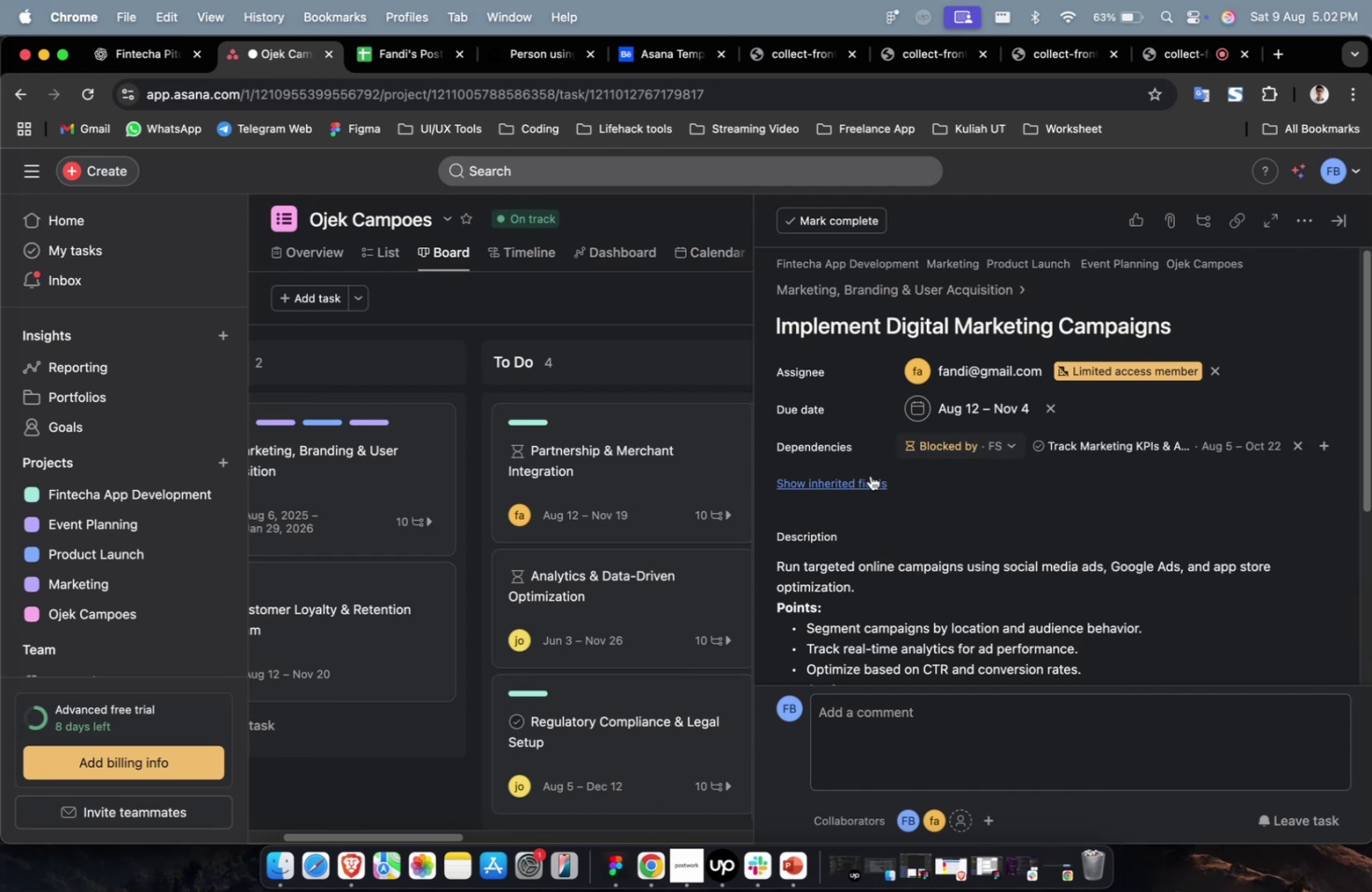 
left_click([825, 487])
 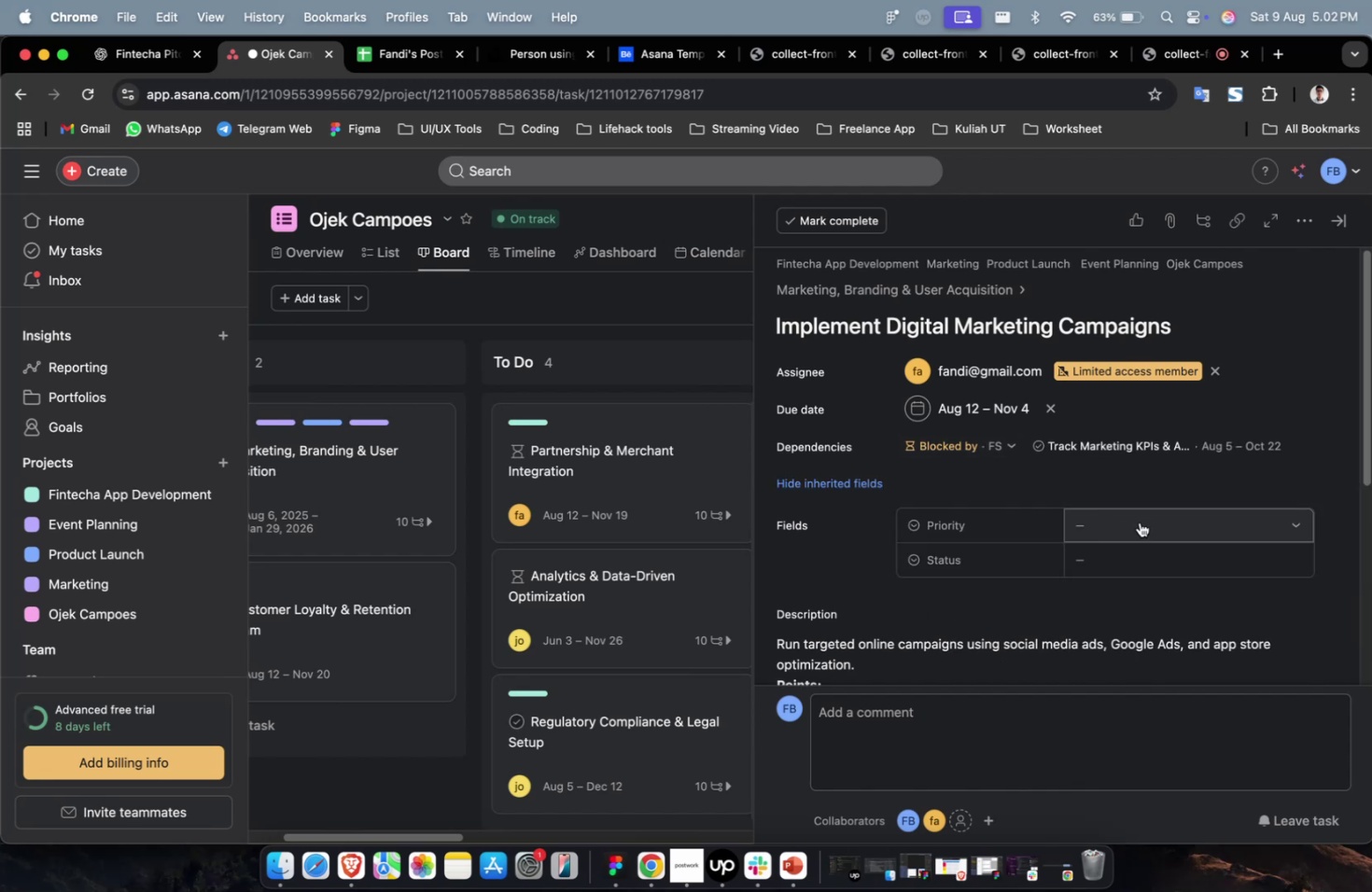 
double_click([1141, 523])
 